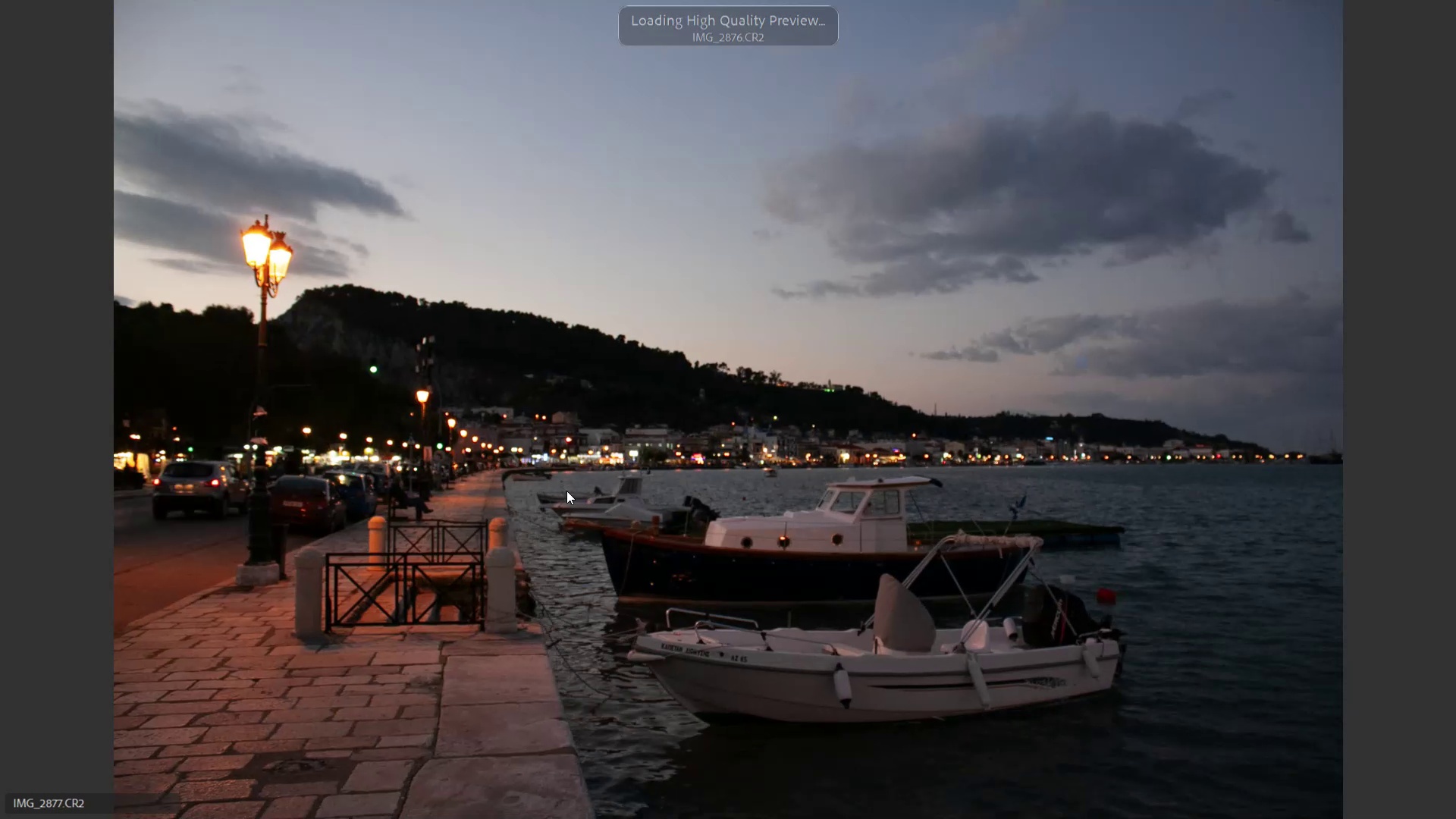 
key(ArrowRight)
 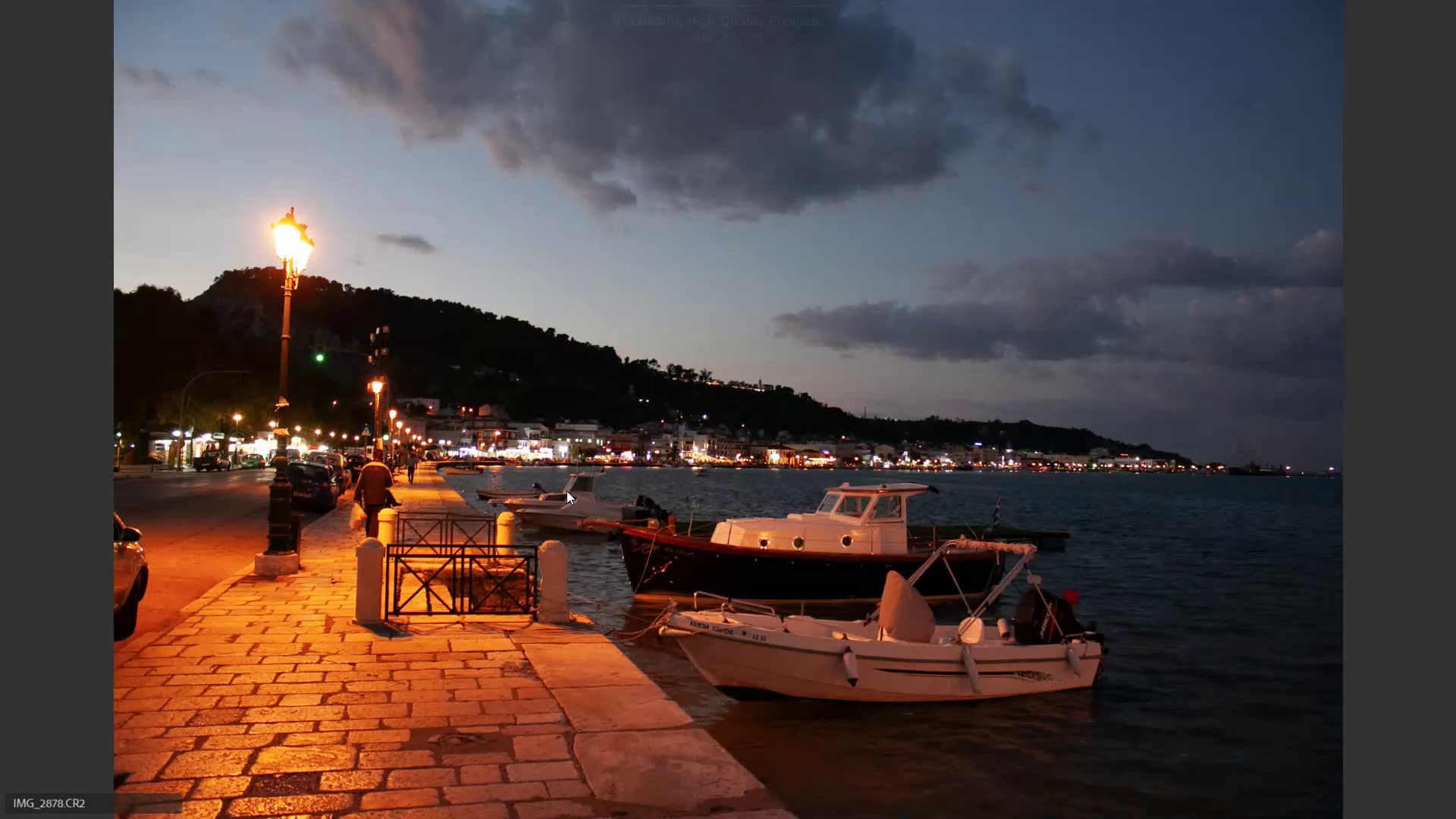 
key(ArrowRight)
 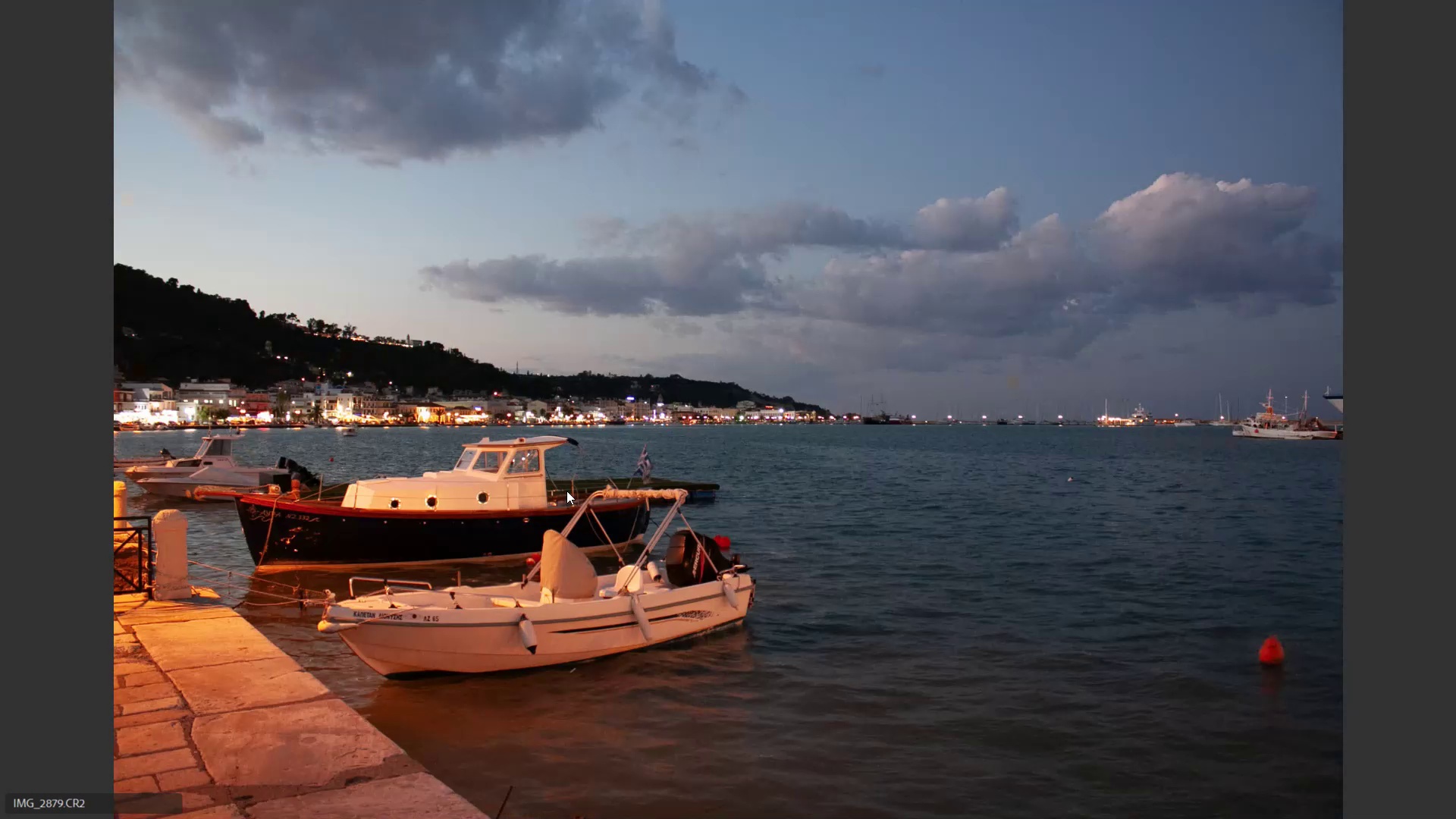 
key(ArrowLeft)
 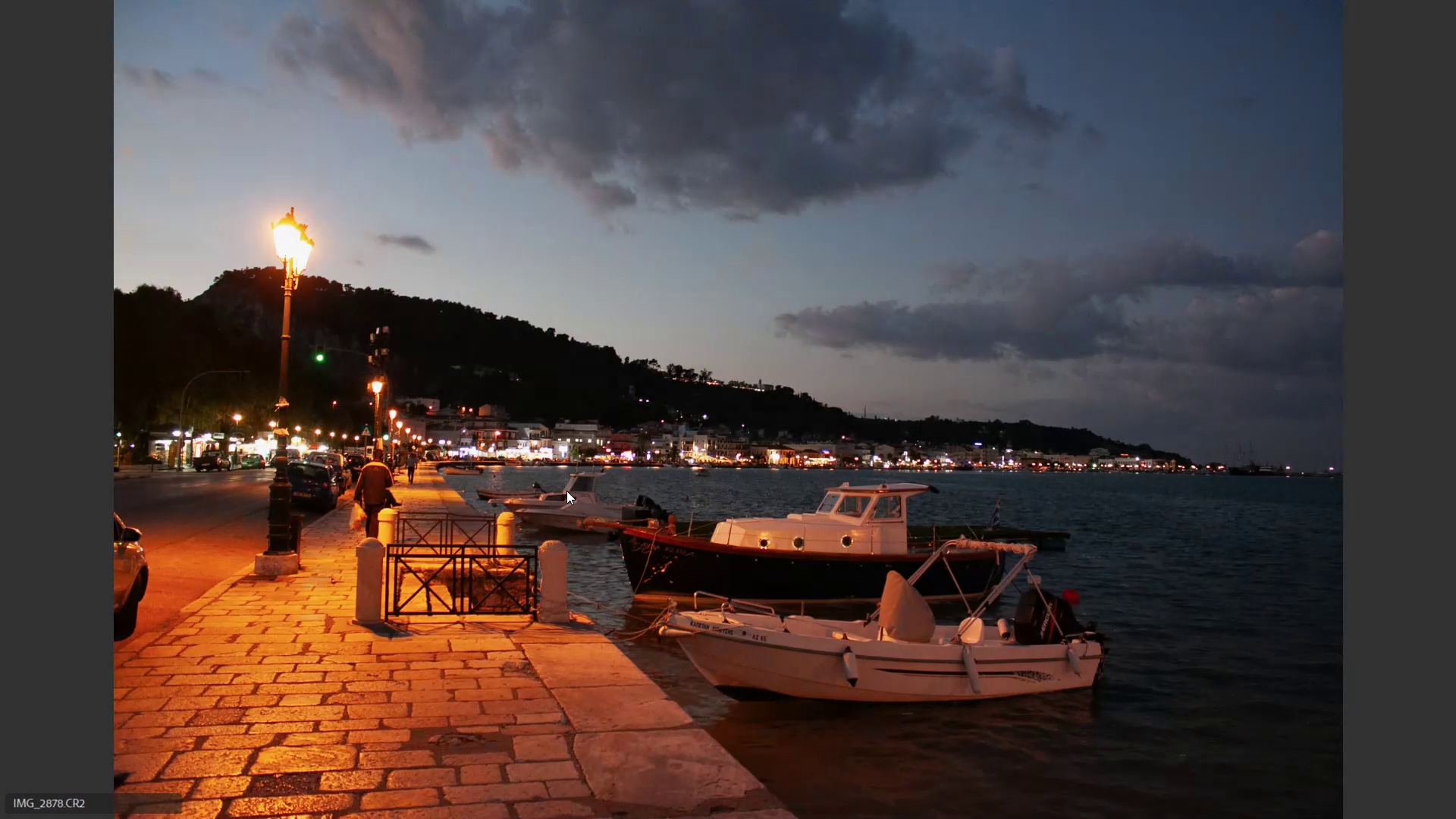 
key(6)
 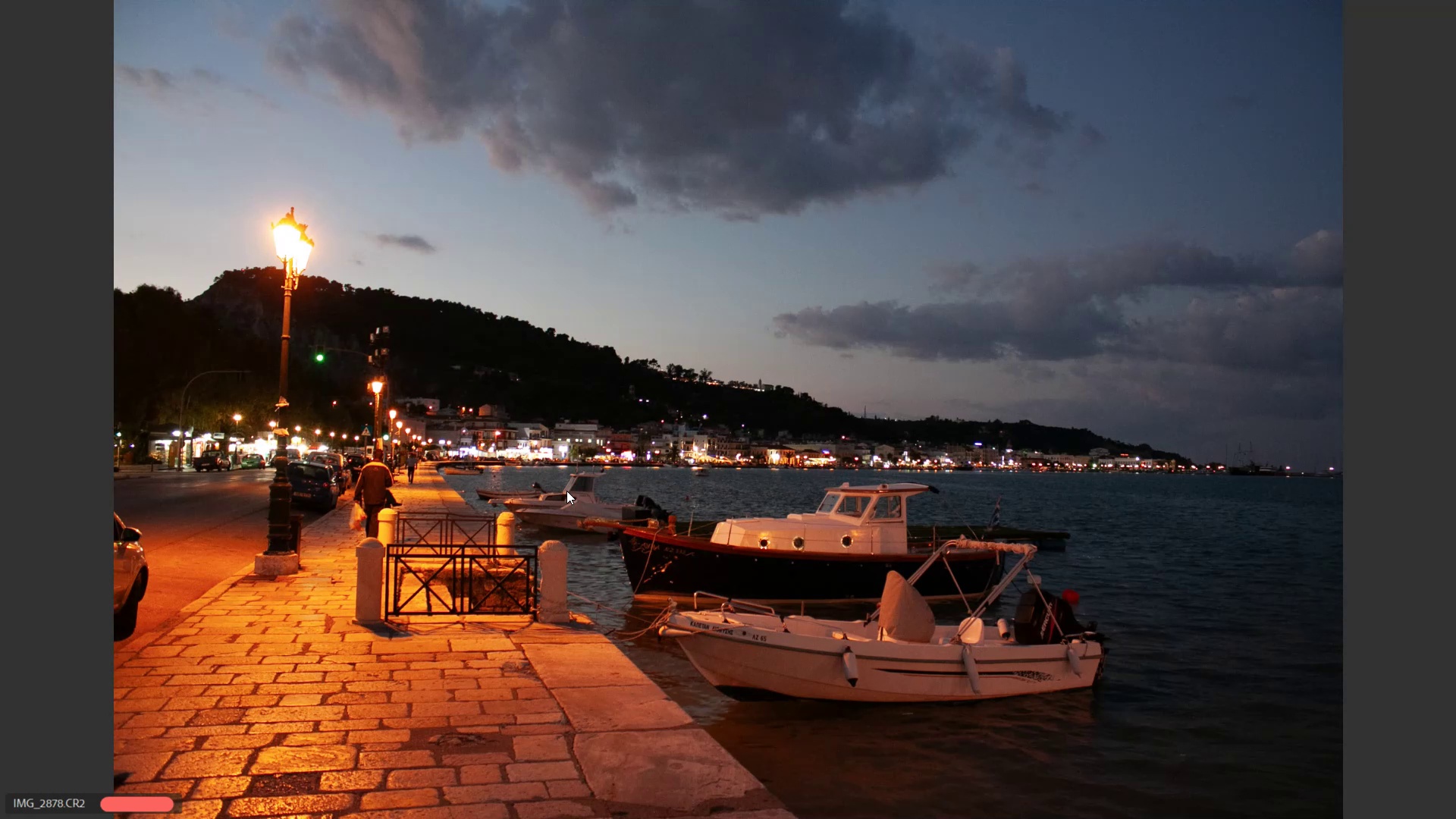 
key(ArrowRight)
 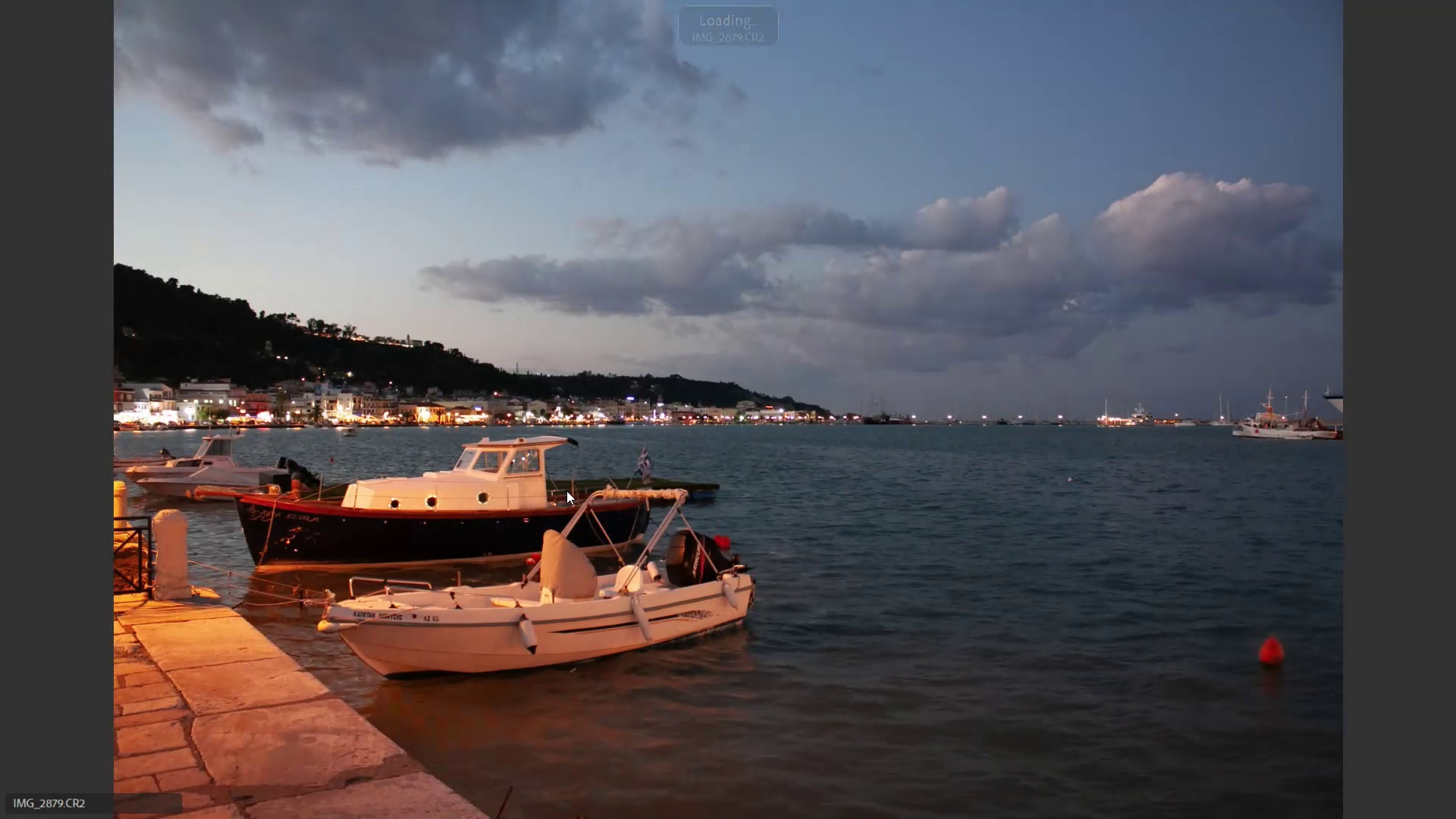 
key(ArrowRight)
 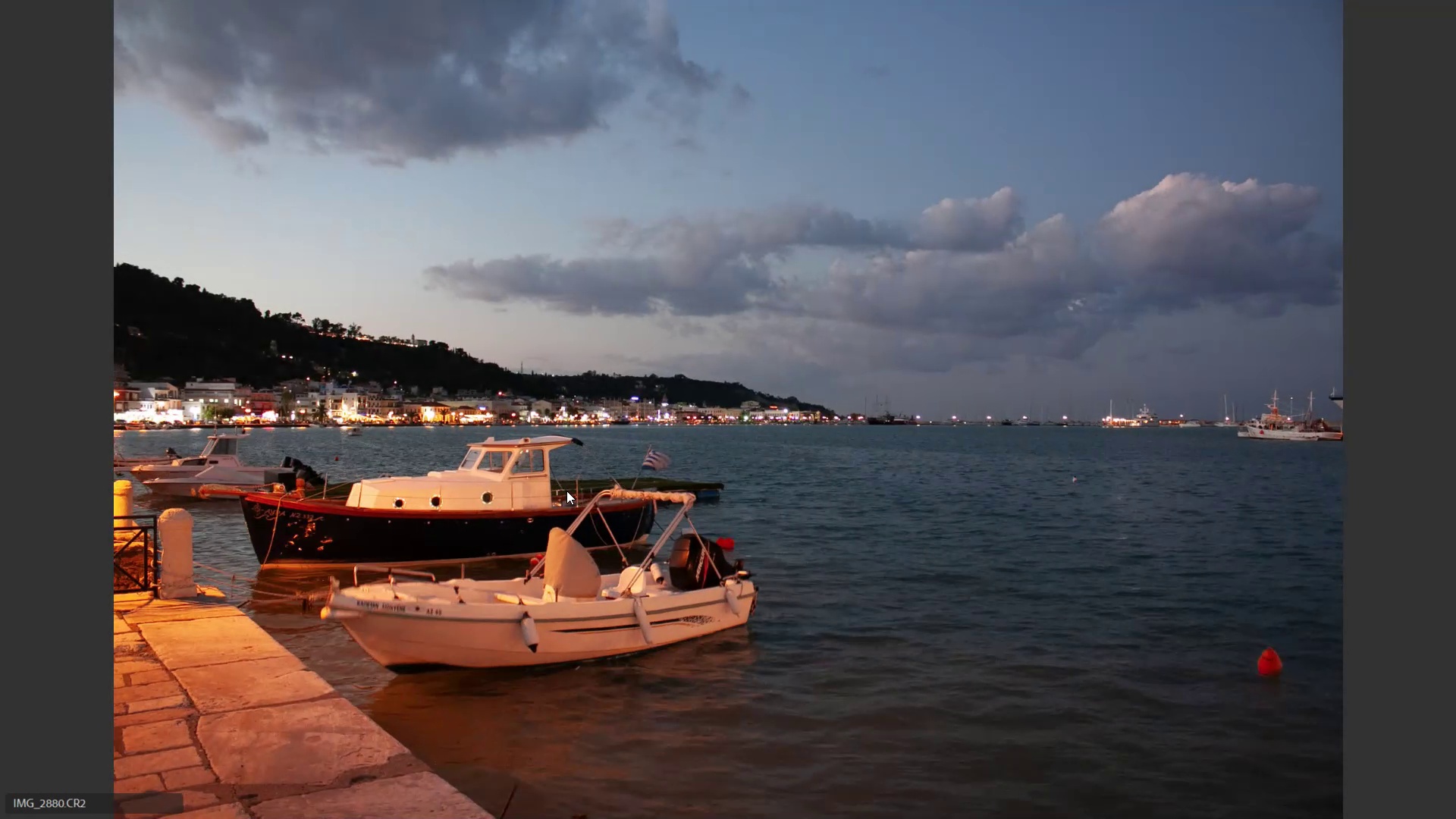 
key(ArrowRight)
 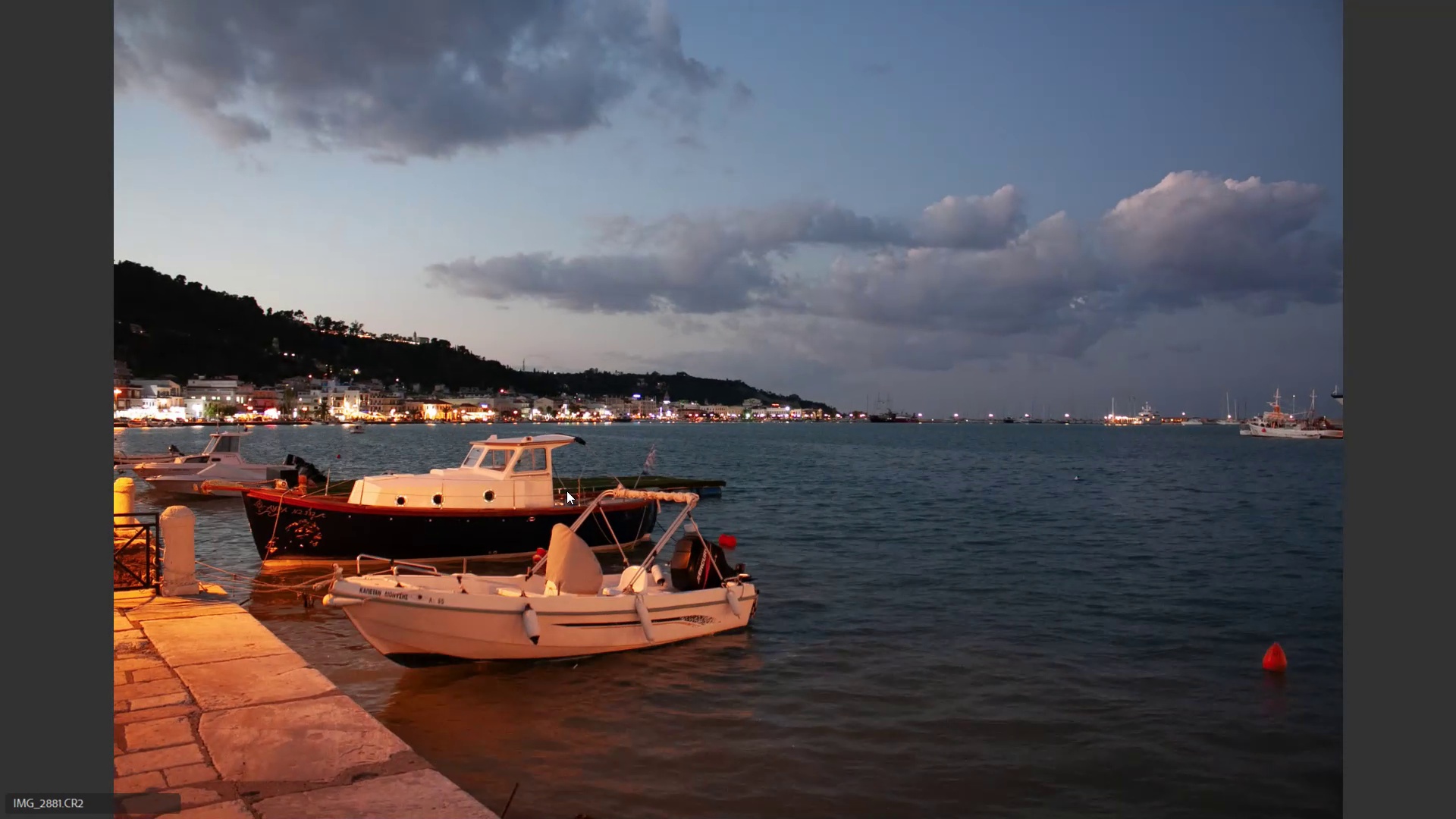 
key(ArrowRight)
 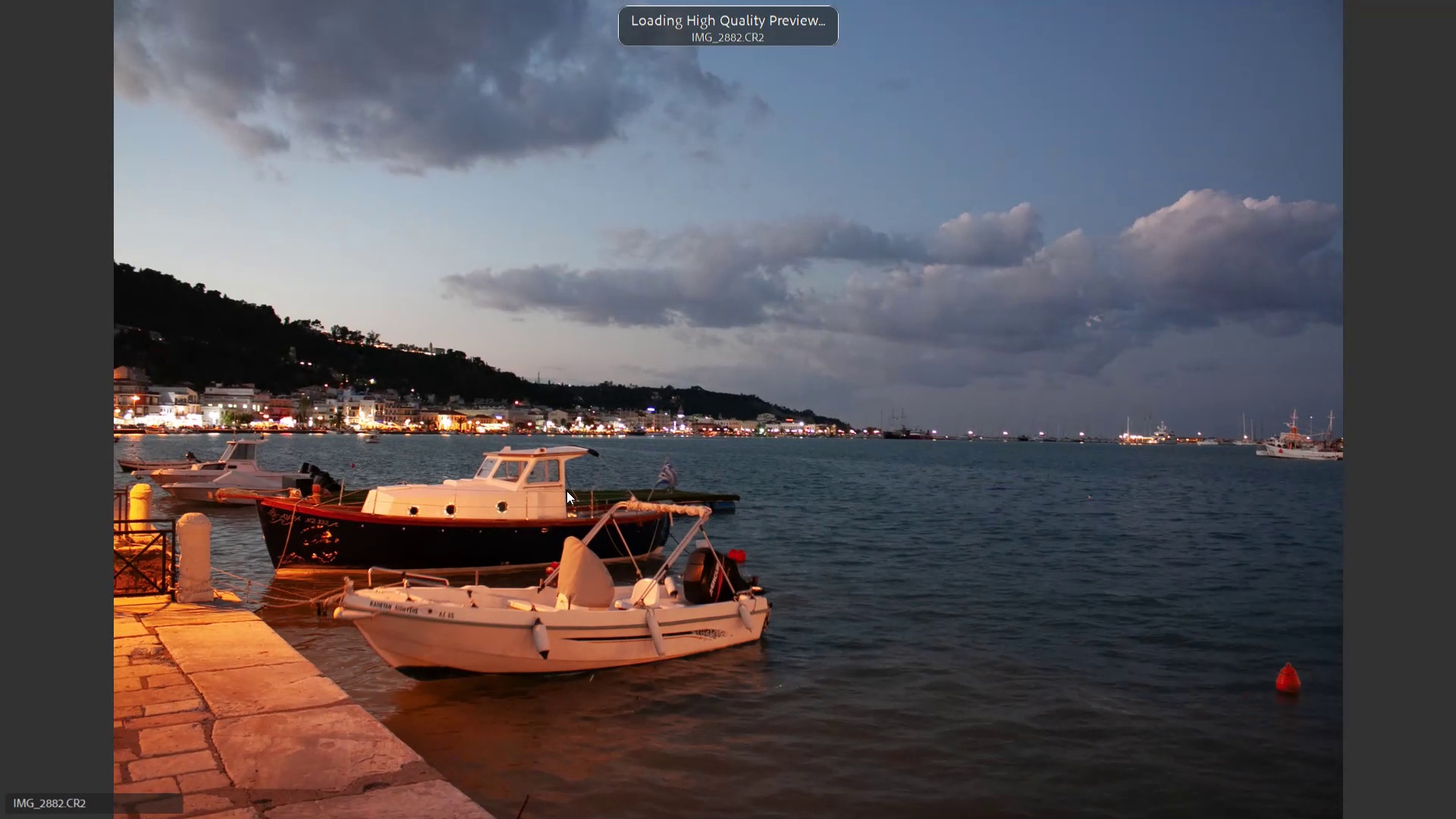 
key(ArrowRight)
 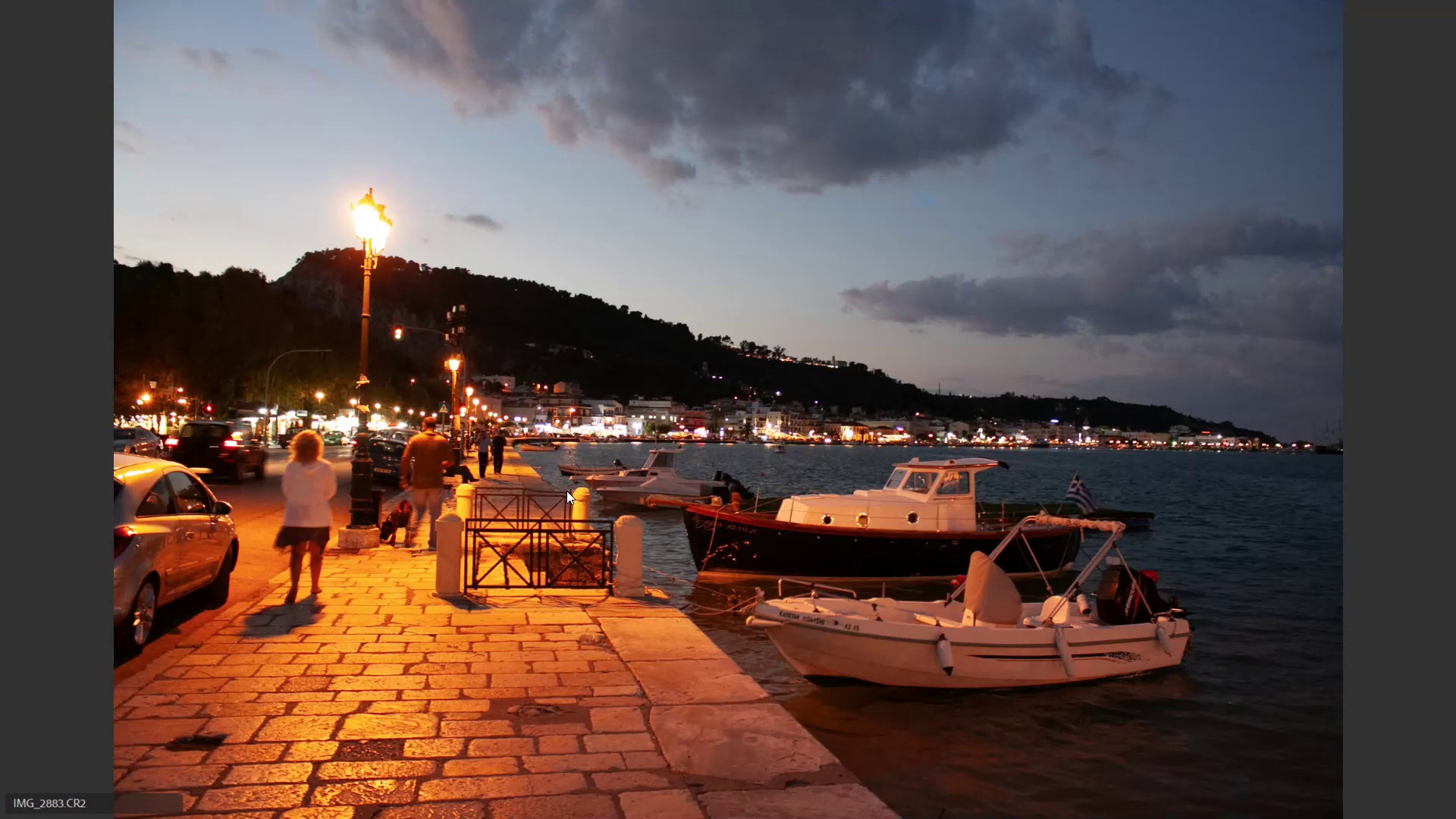 
key(ArrowRight)
 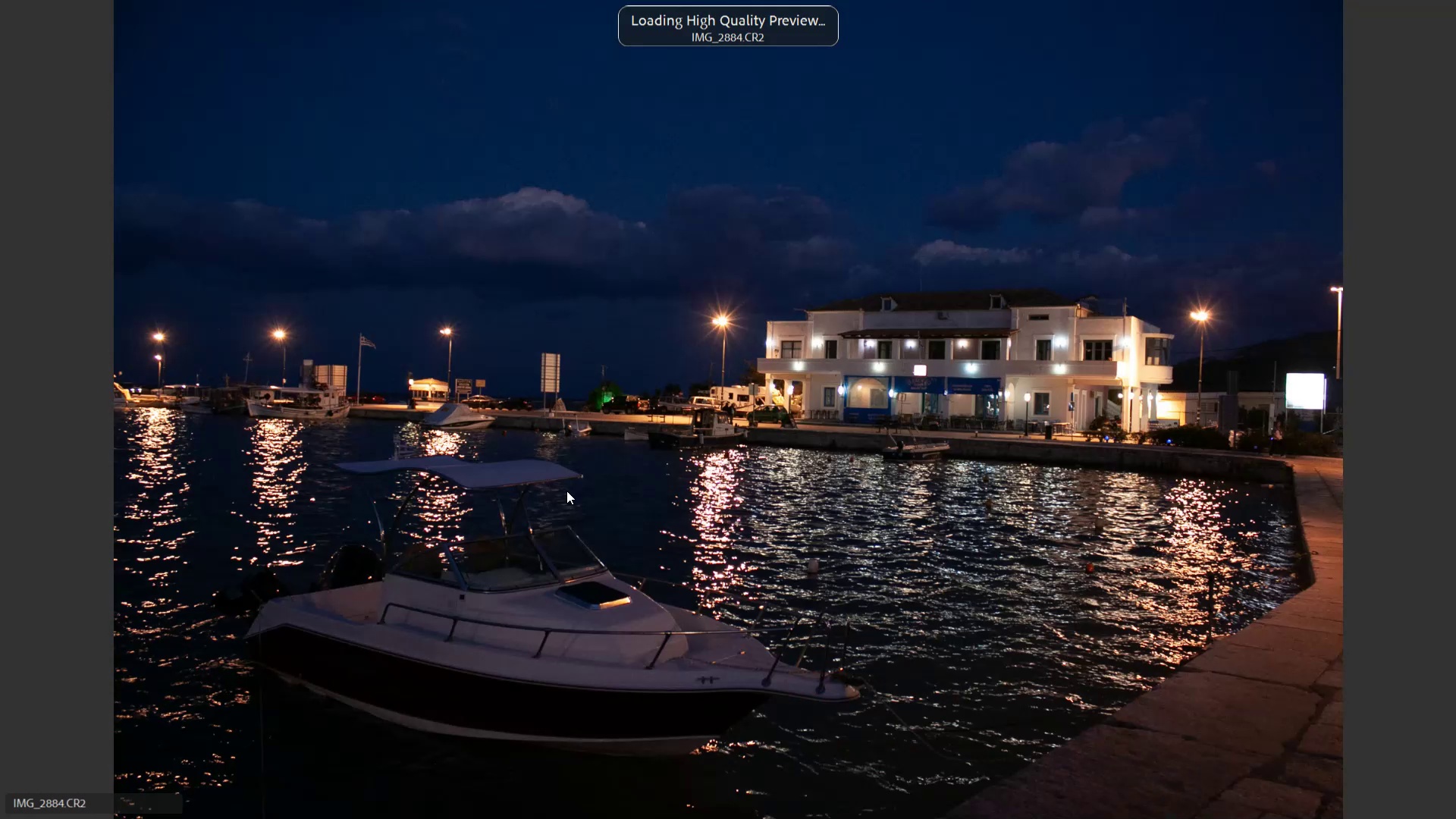 
hold_key(key=ArrowRight, duration=0.34)
 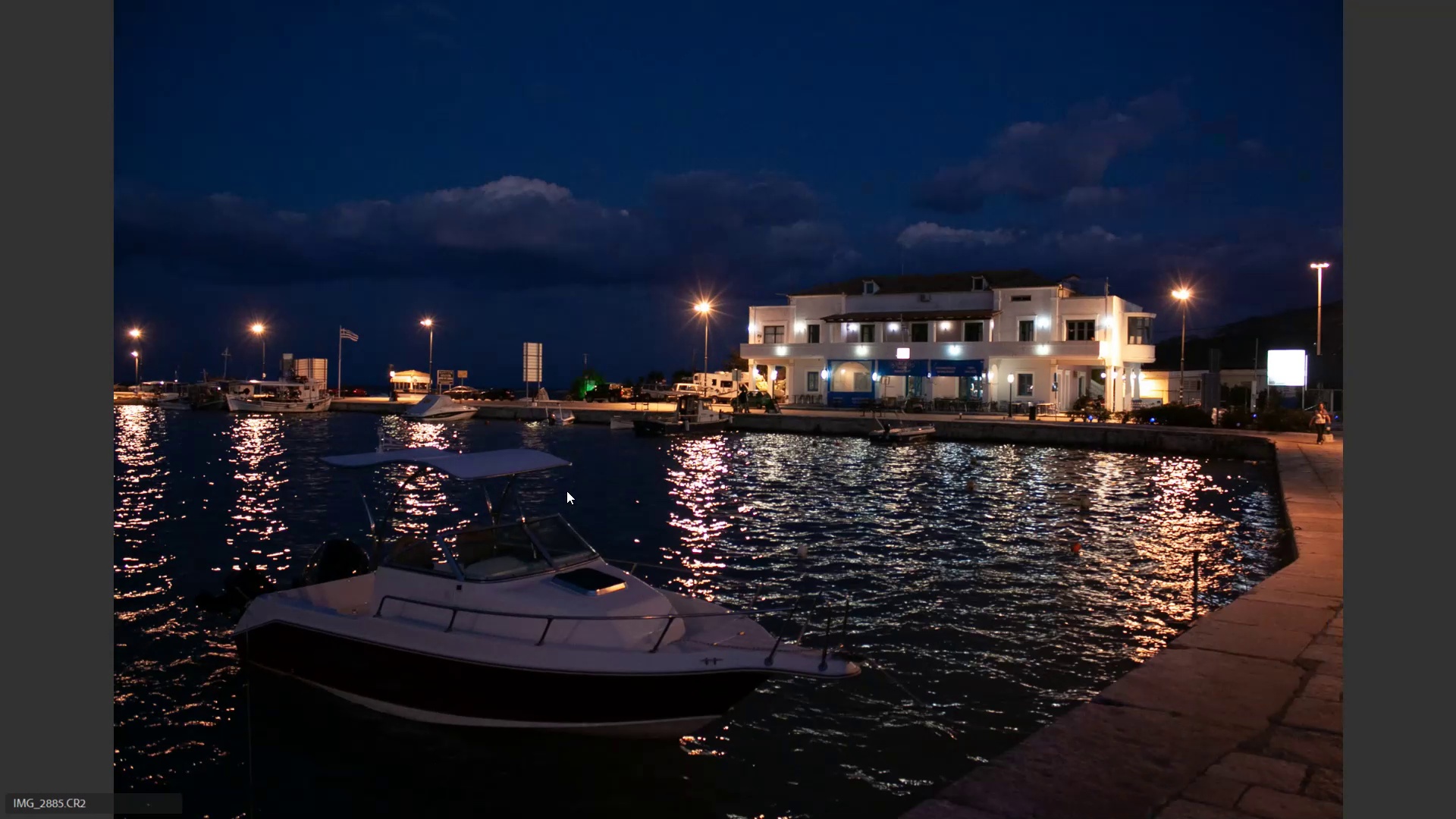 
key(ArrowLeft)
 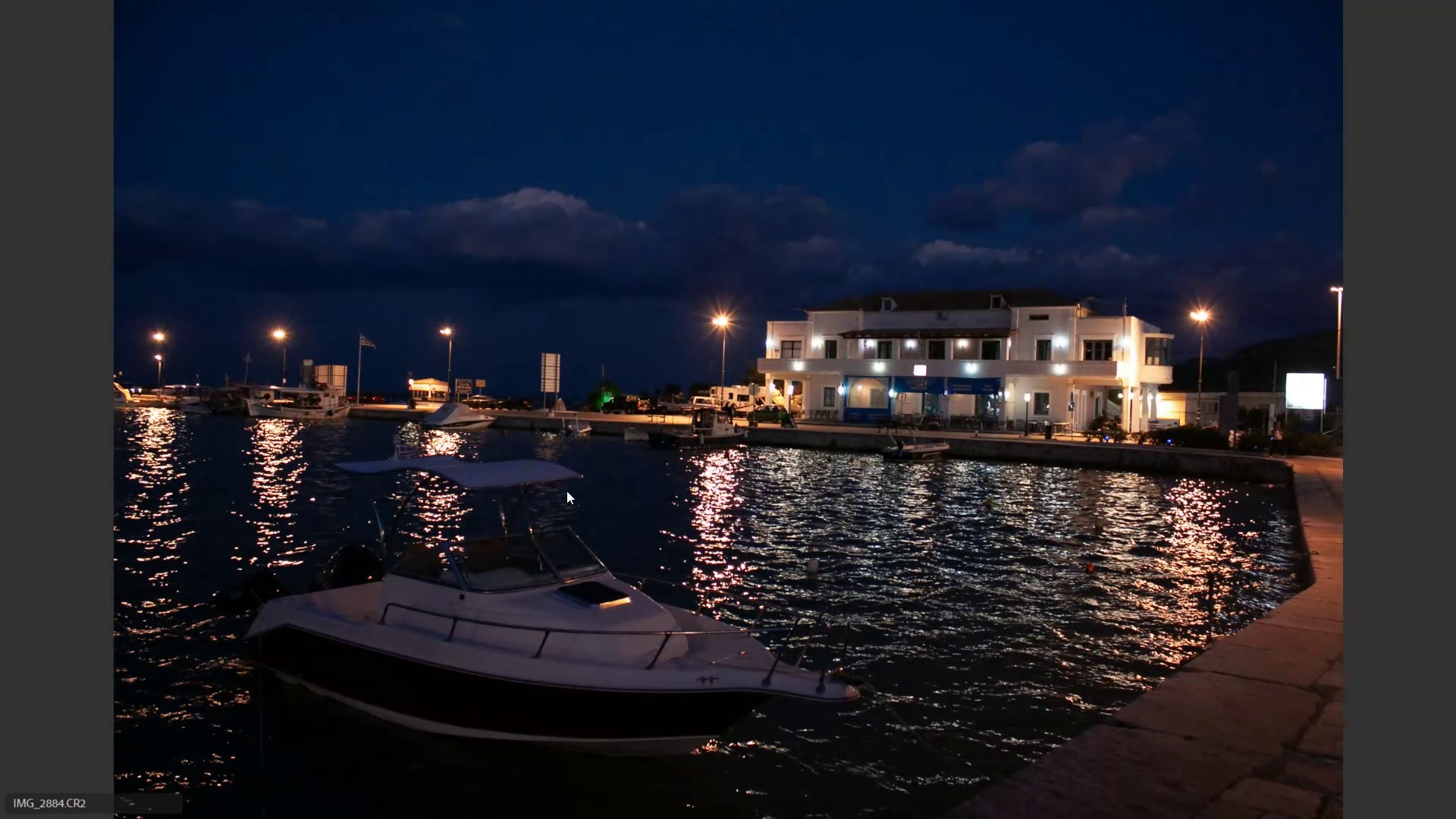 
key(6)
 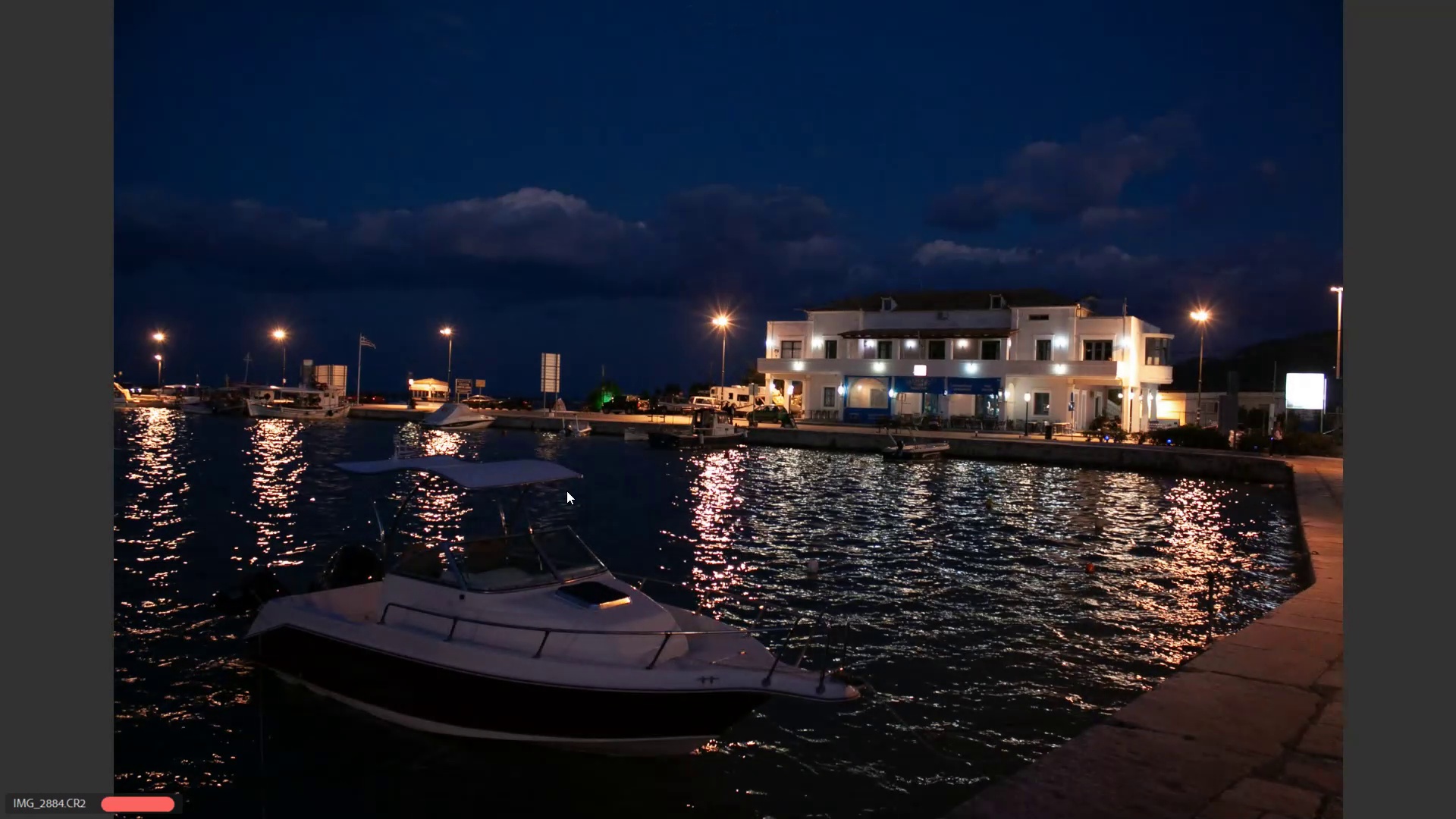 
key(ArrowRight)
 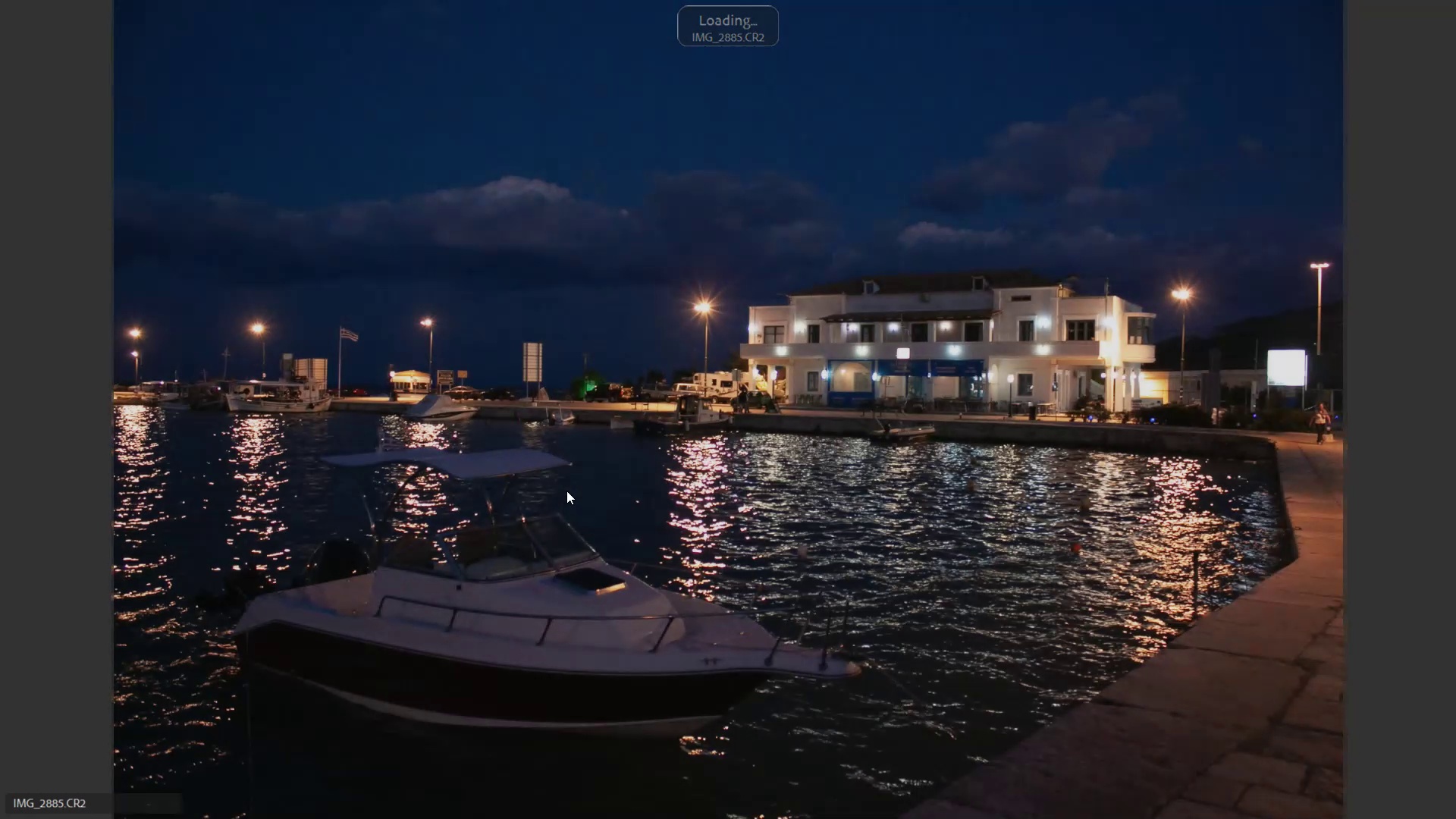 
key(ArrowRight)
 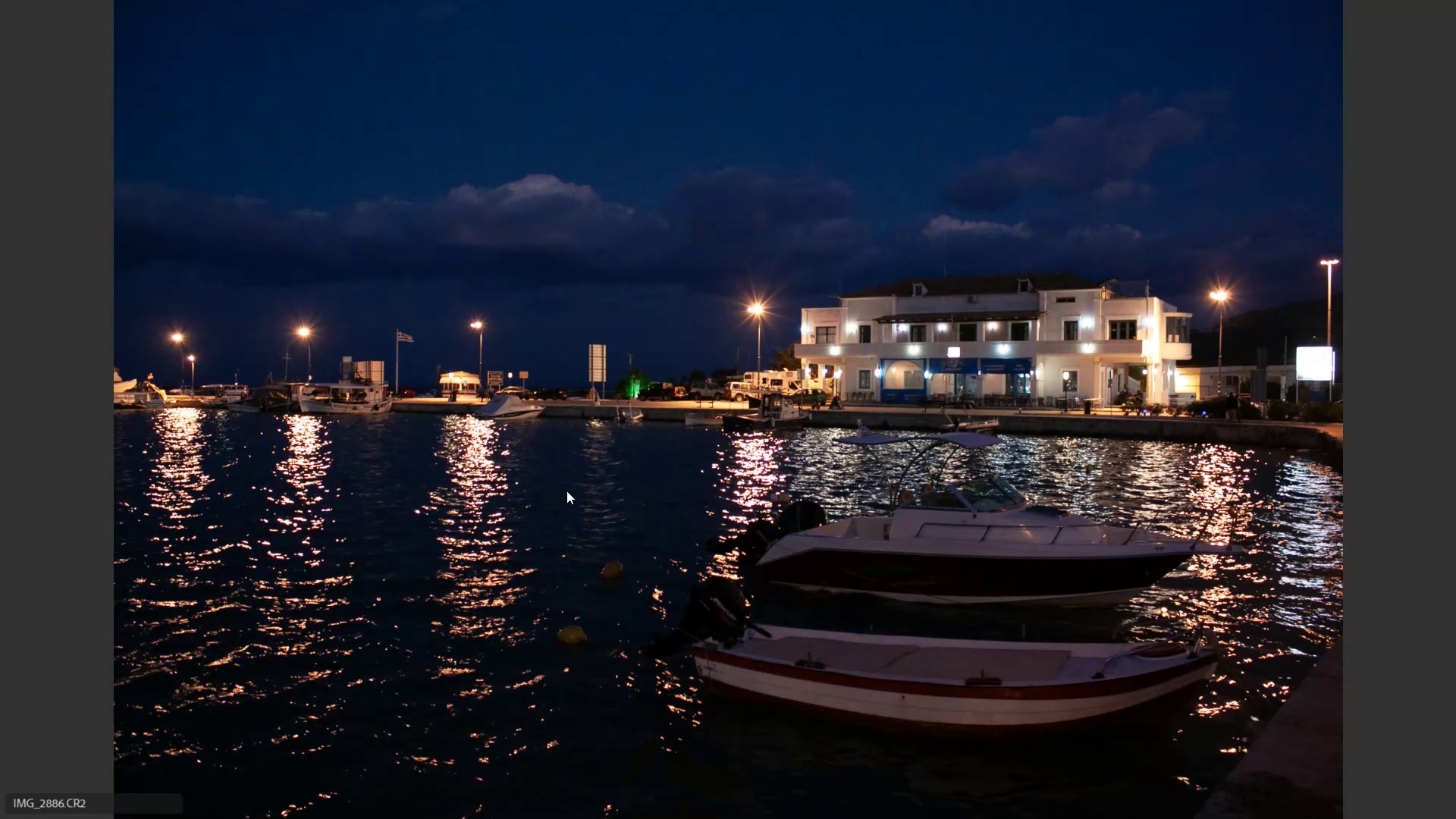 
hold_key(key=ArrowRight, duration=0.36)
 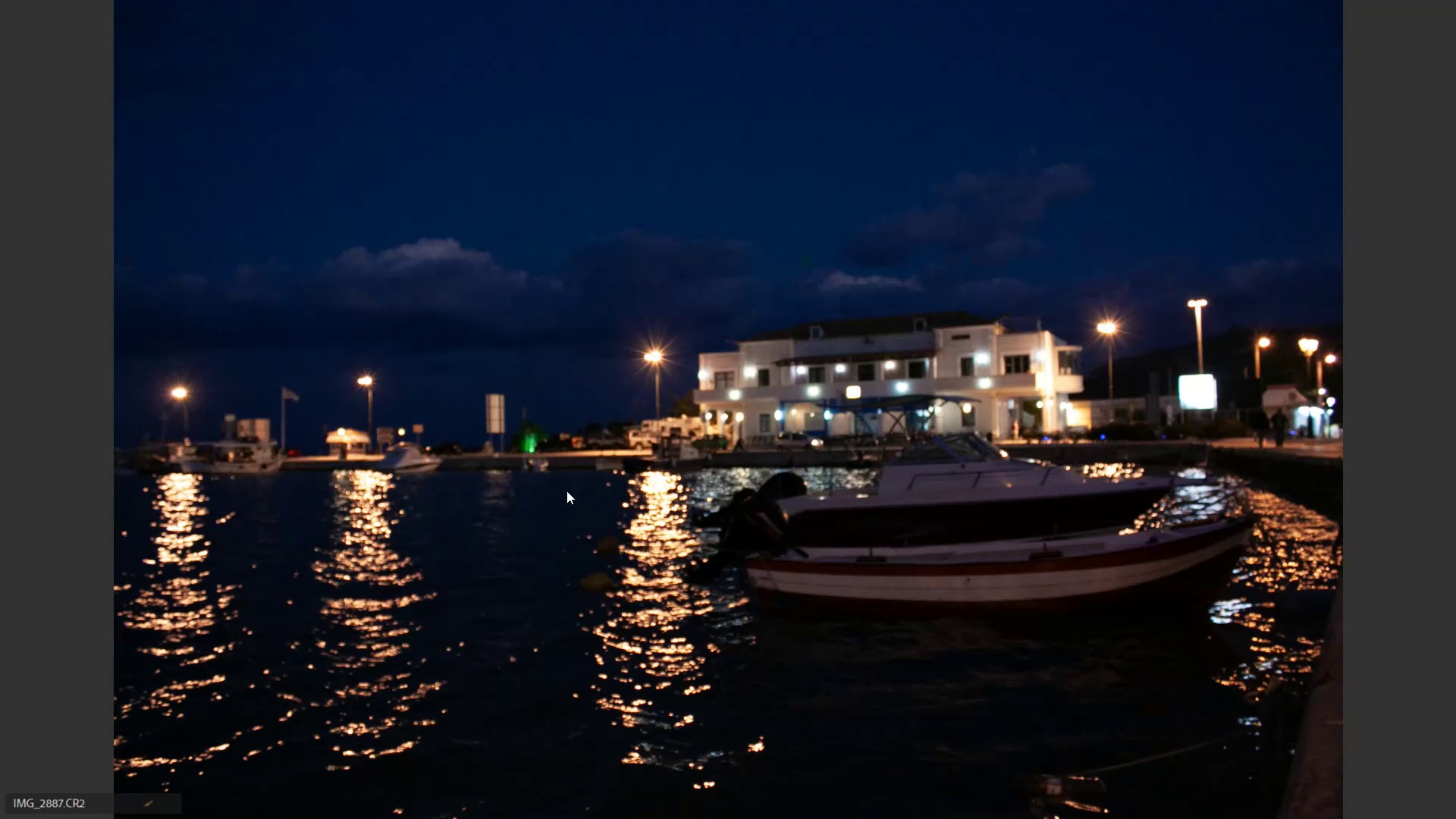 
key(ArrowRight)
 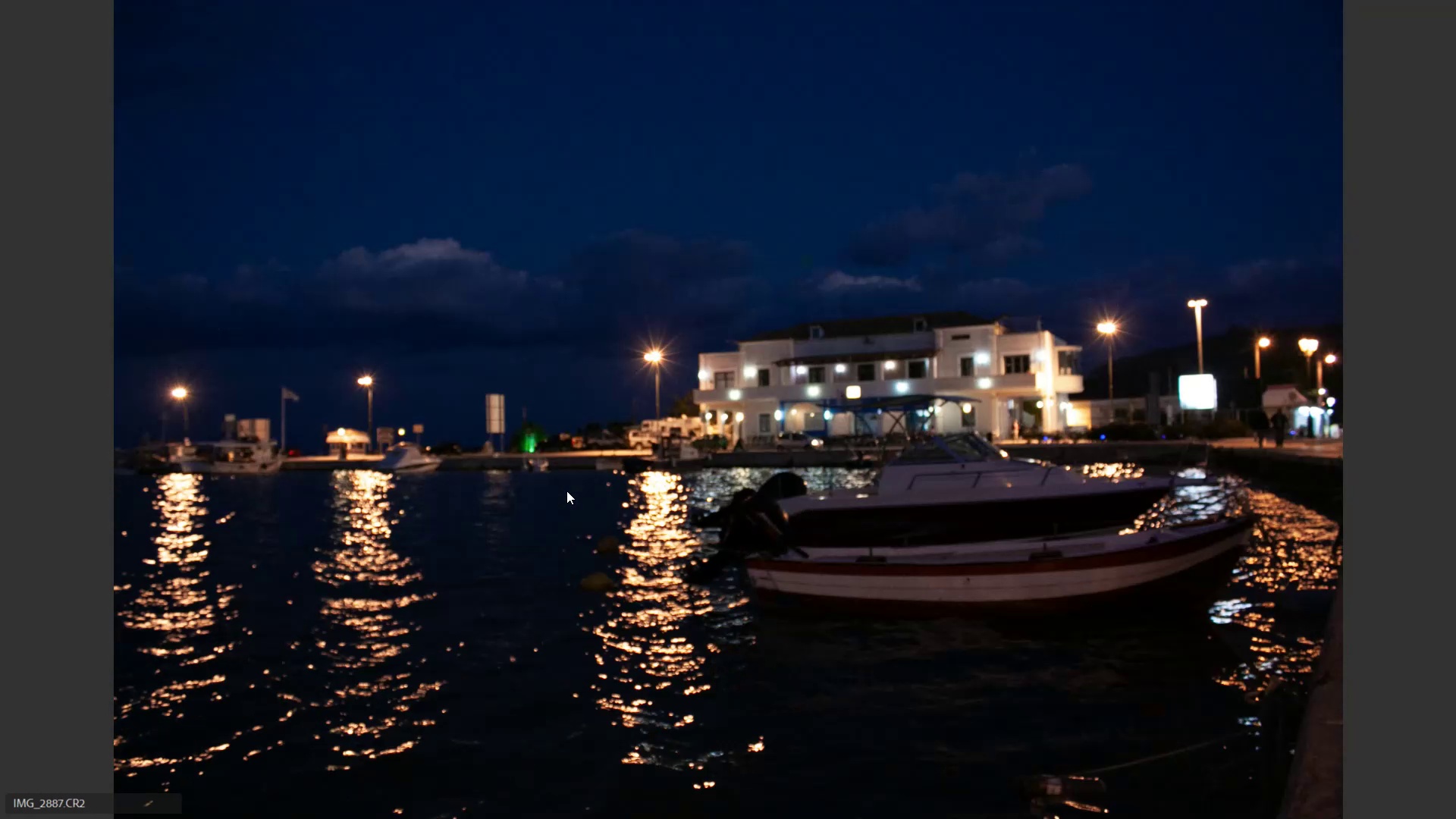 
key(ArrowRight)
 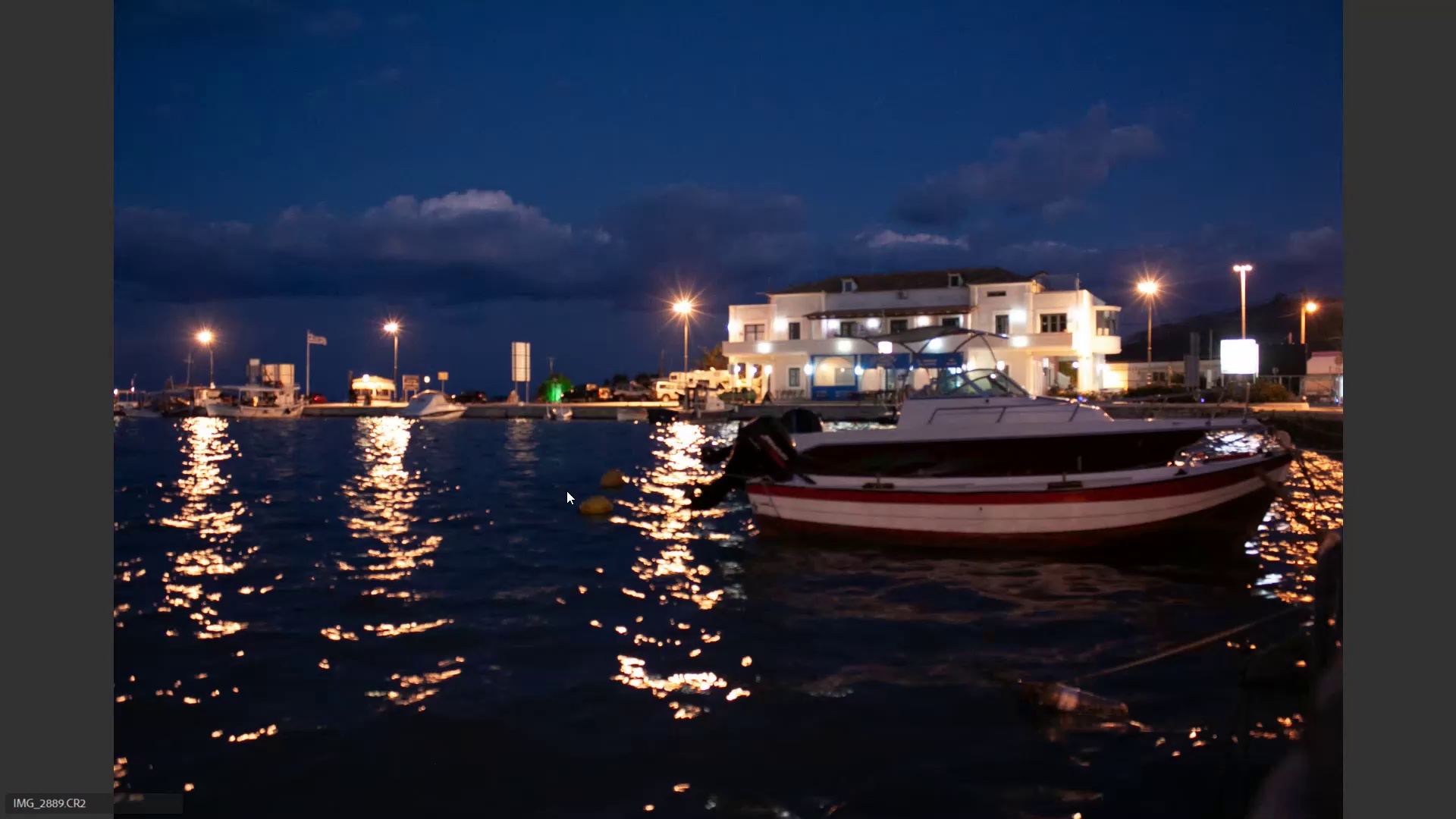 
key(ArrowRight)
 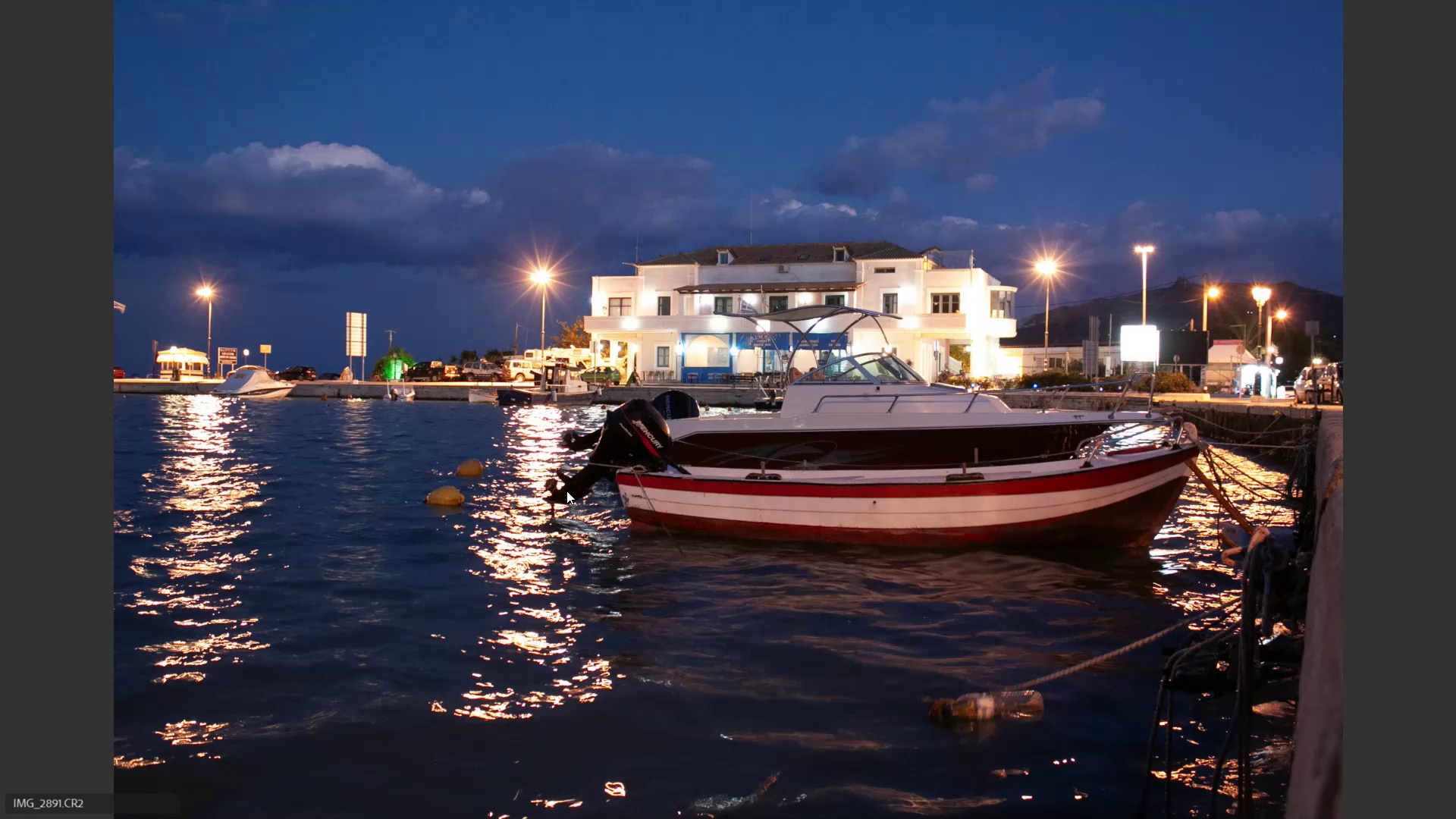 
key(ArrowRight)
 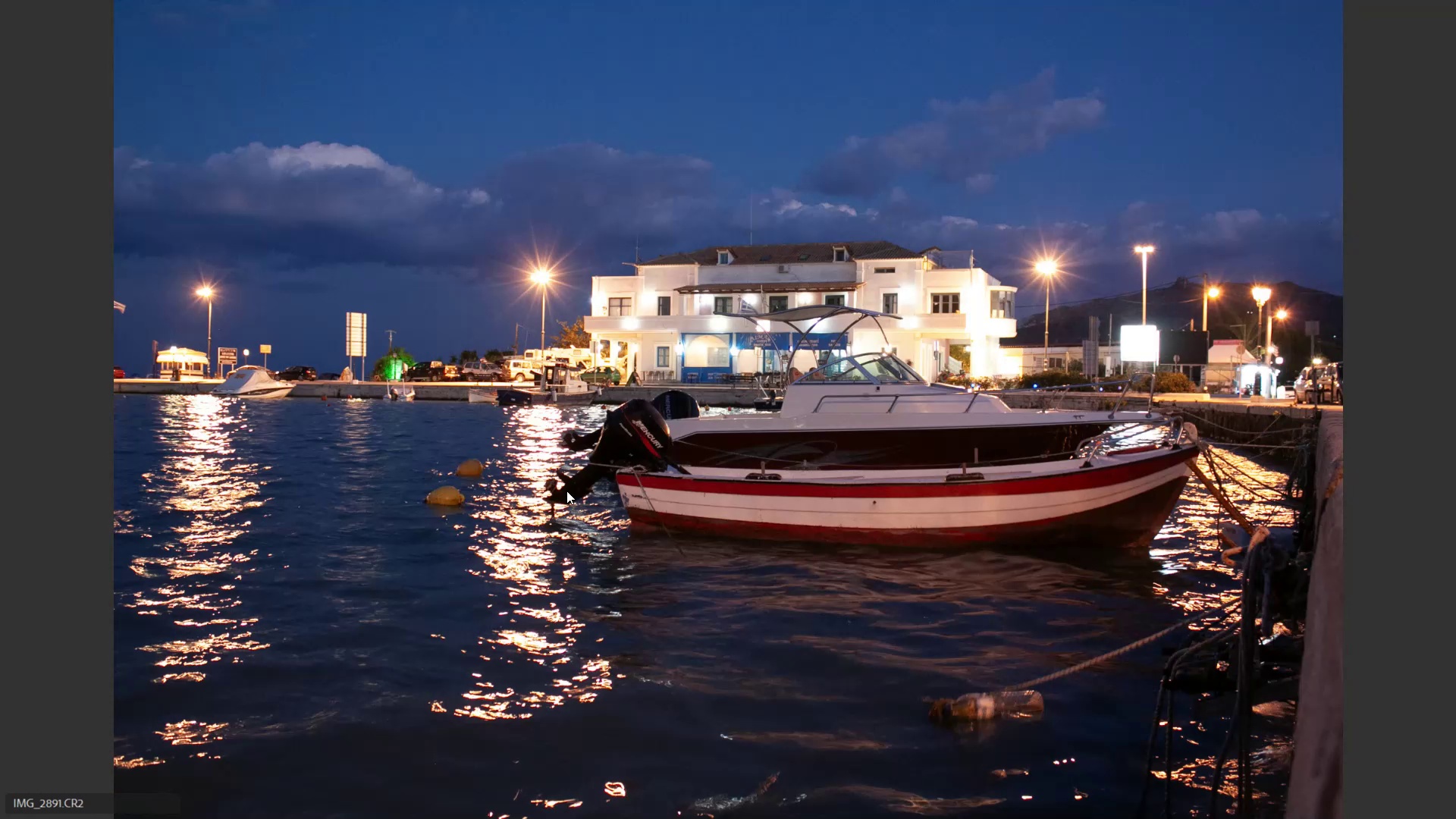 
key(ArrowRight)
 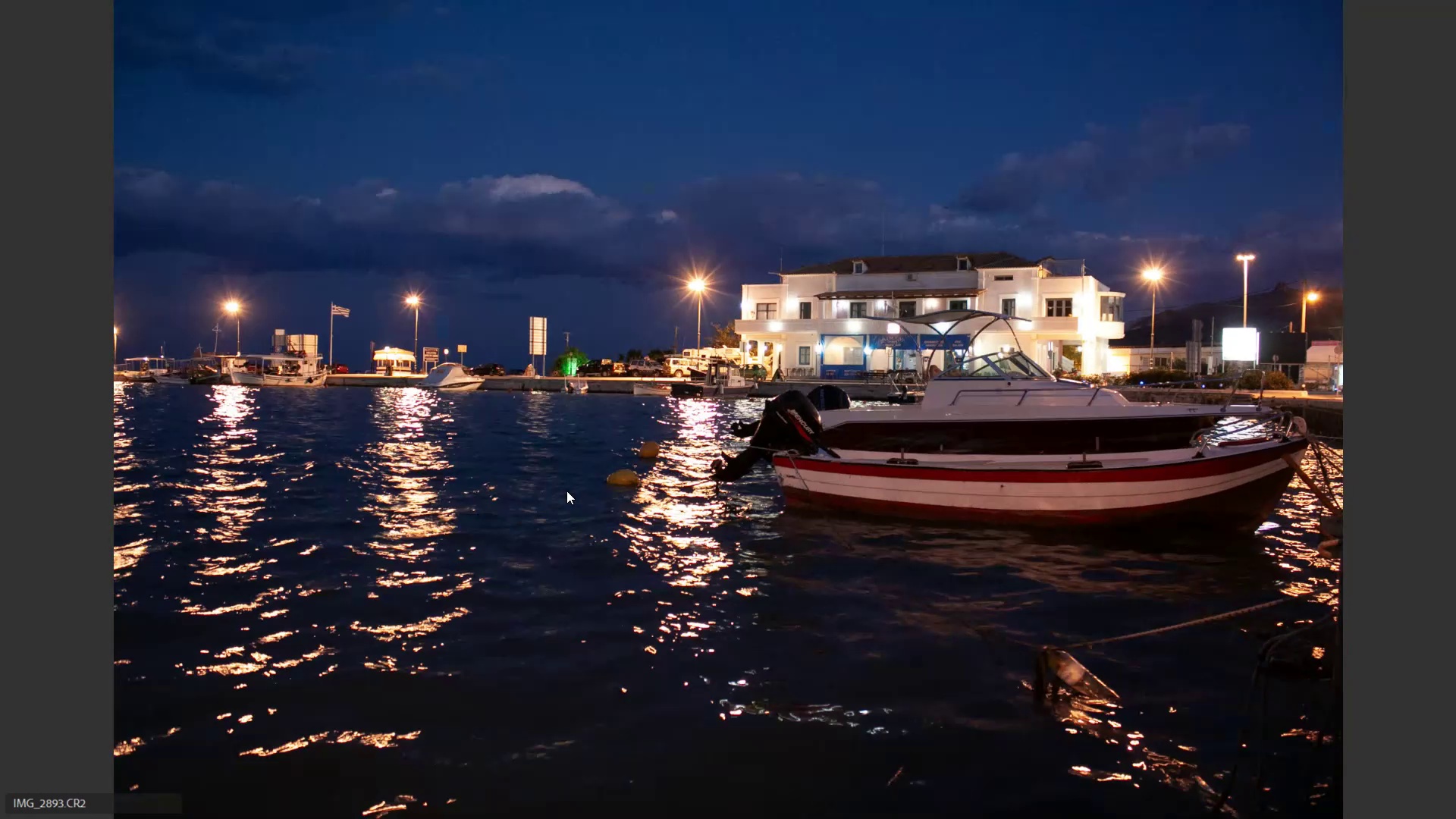 
key(ArrowRight)
 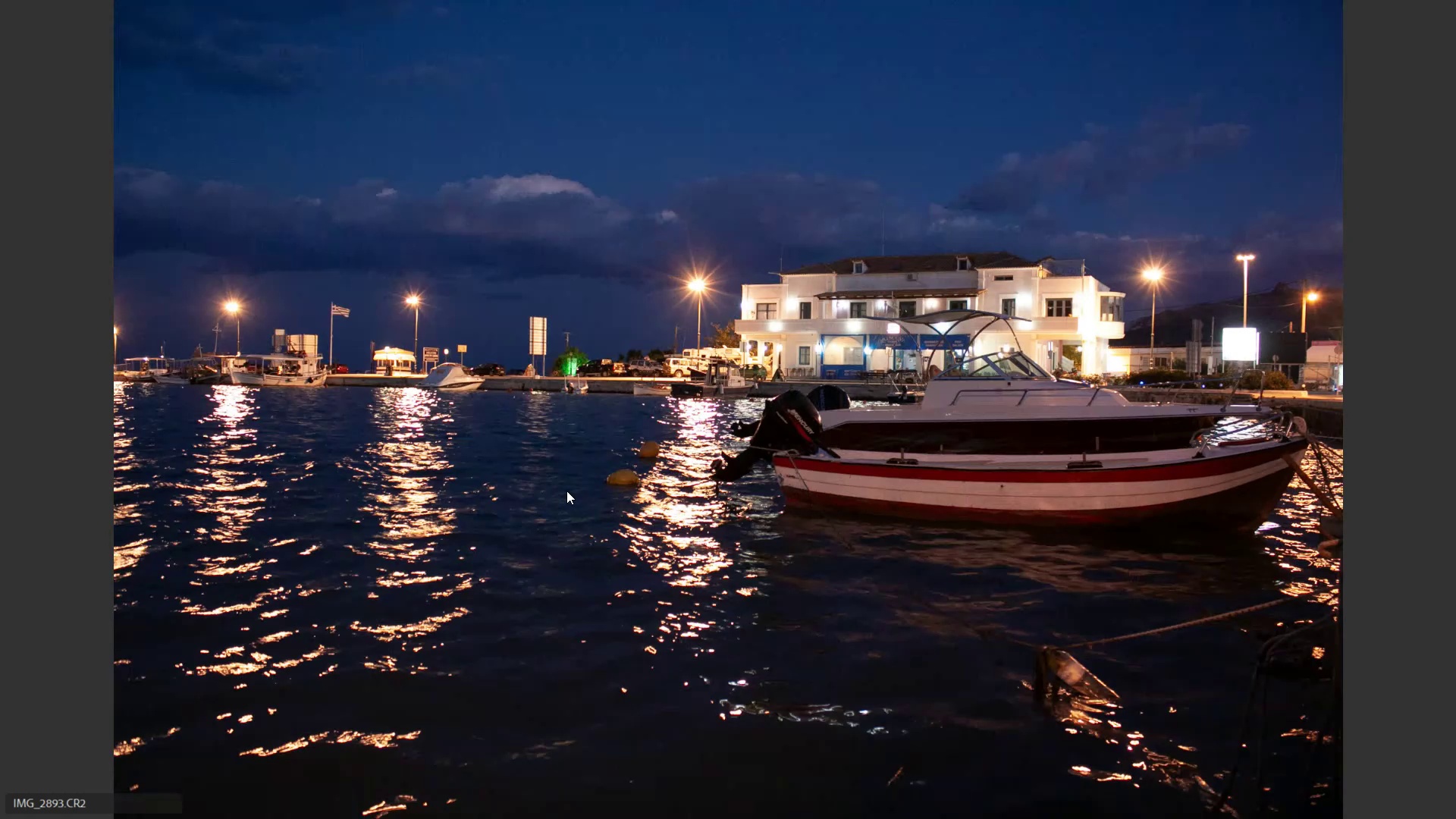 
key(ArrowRight)
 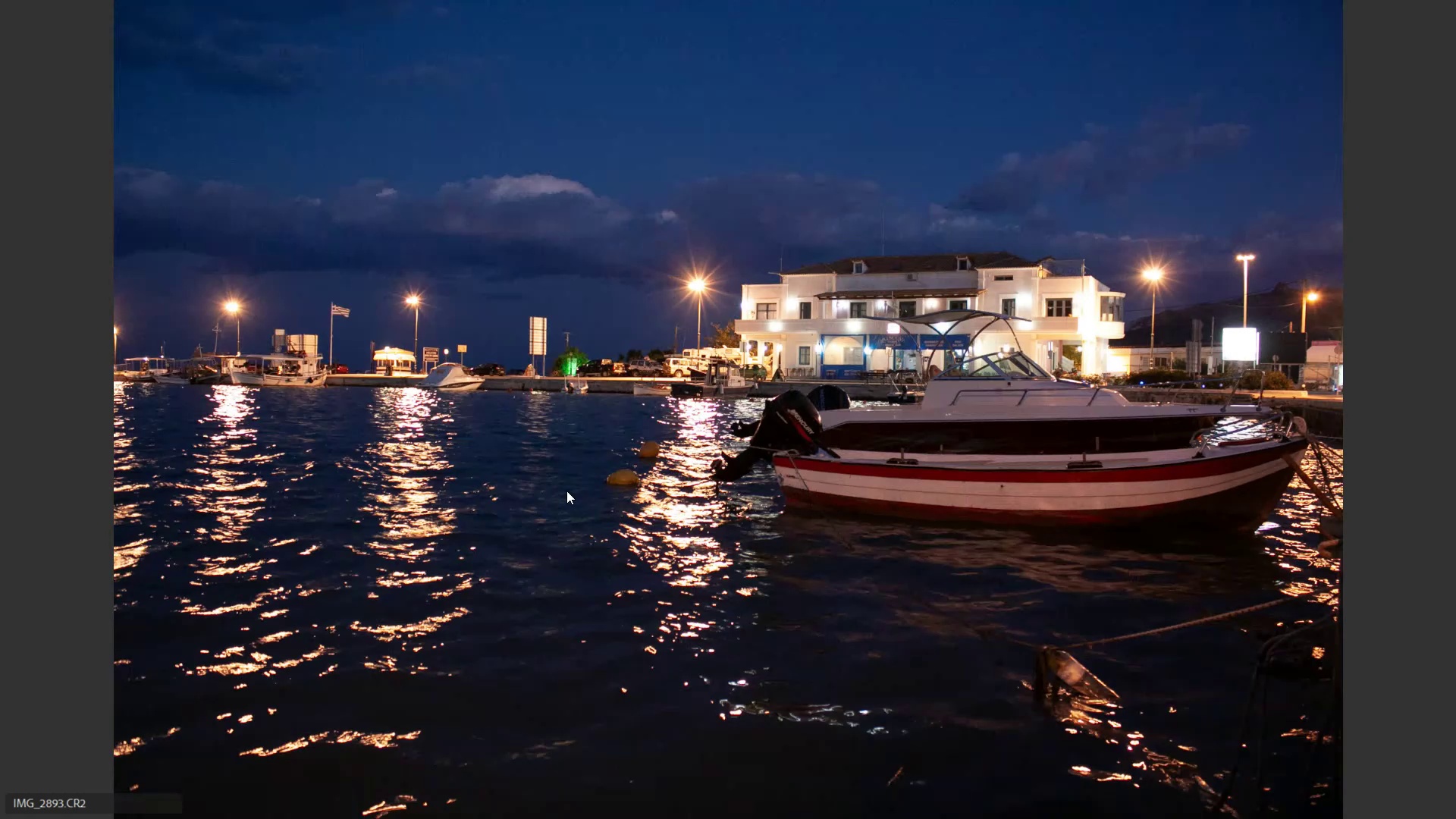 
key(ArrowRight)
 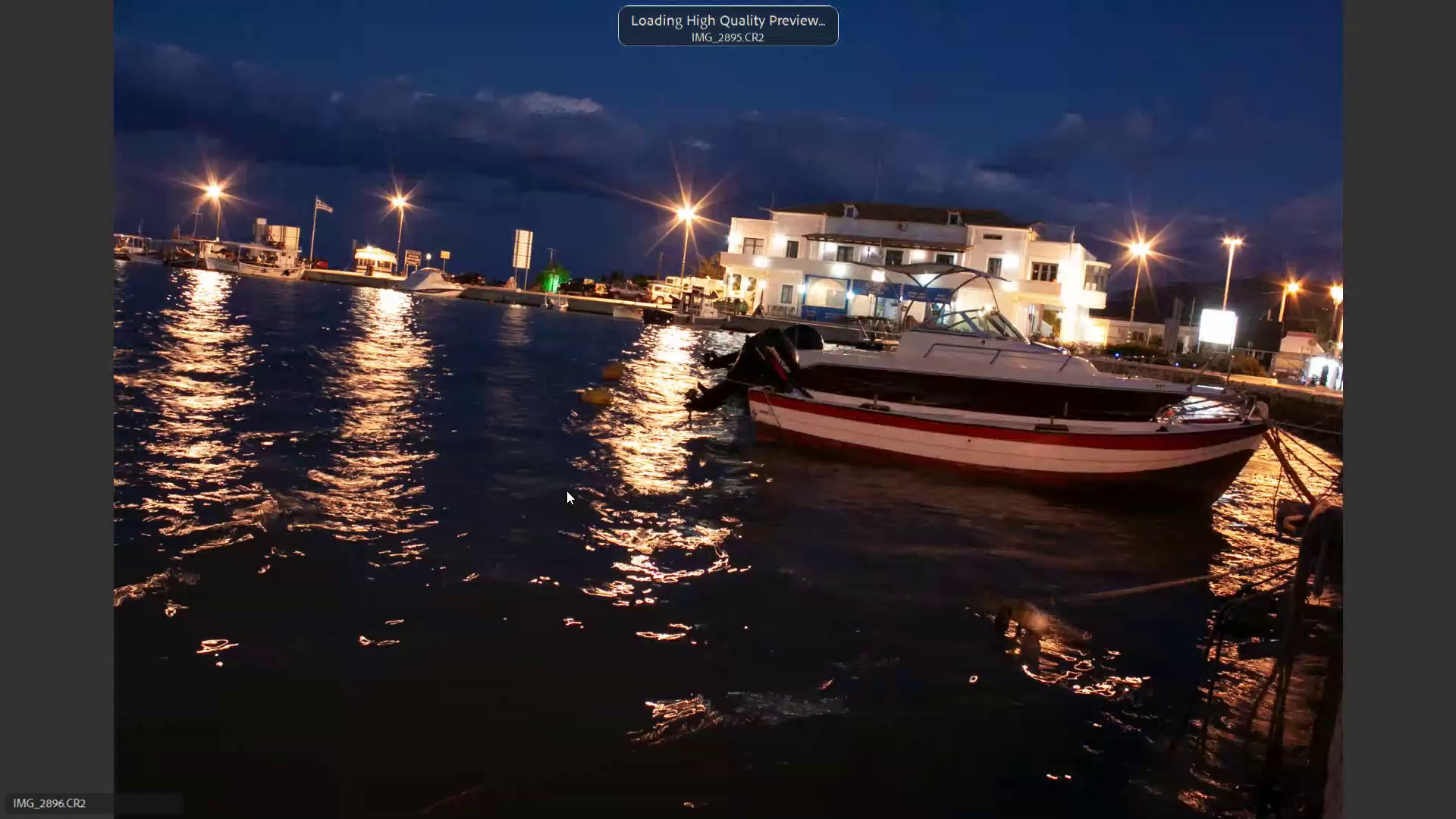 
key(ArrowRight)
 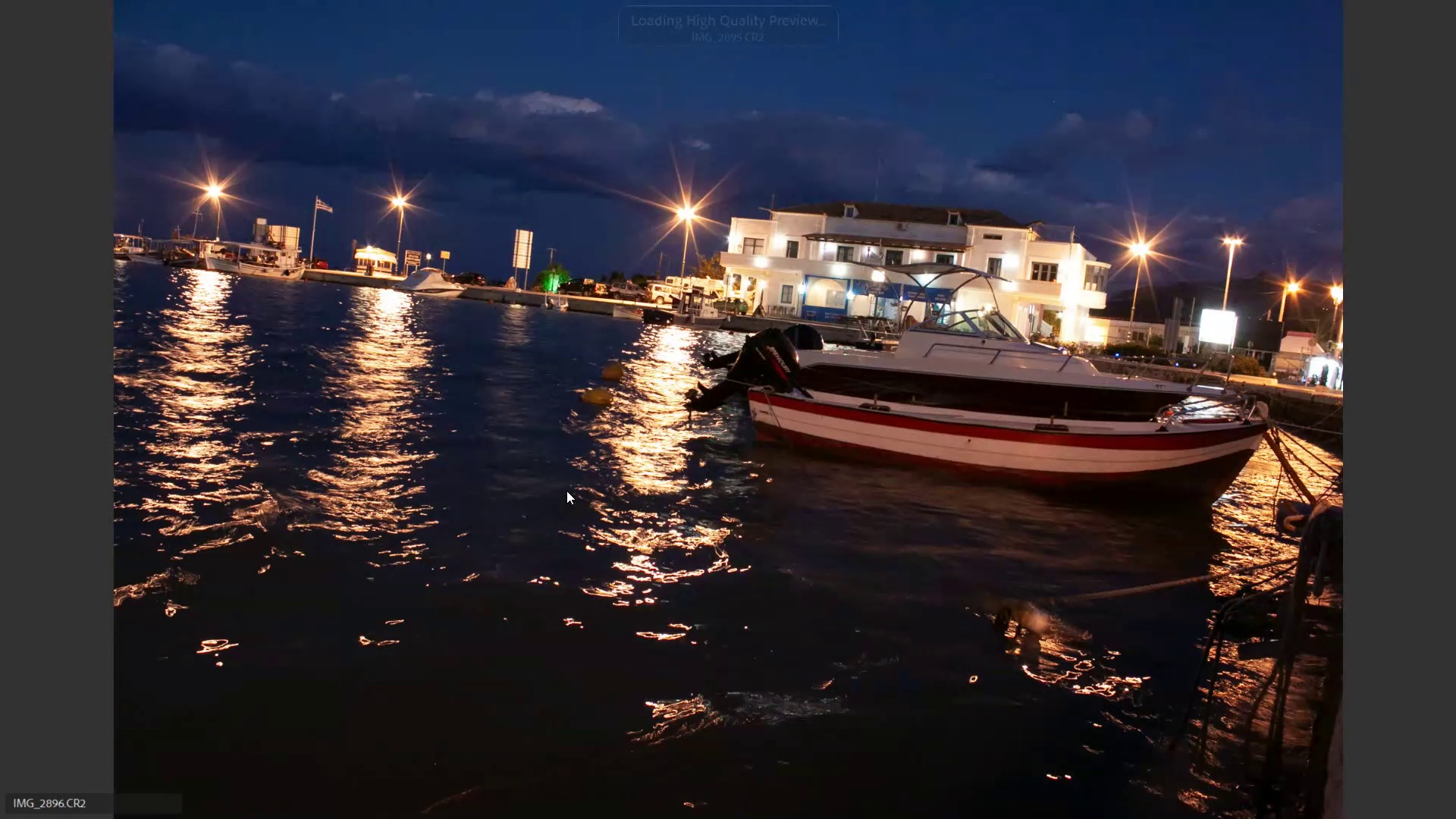 
key(ArrowRight)
 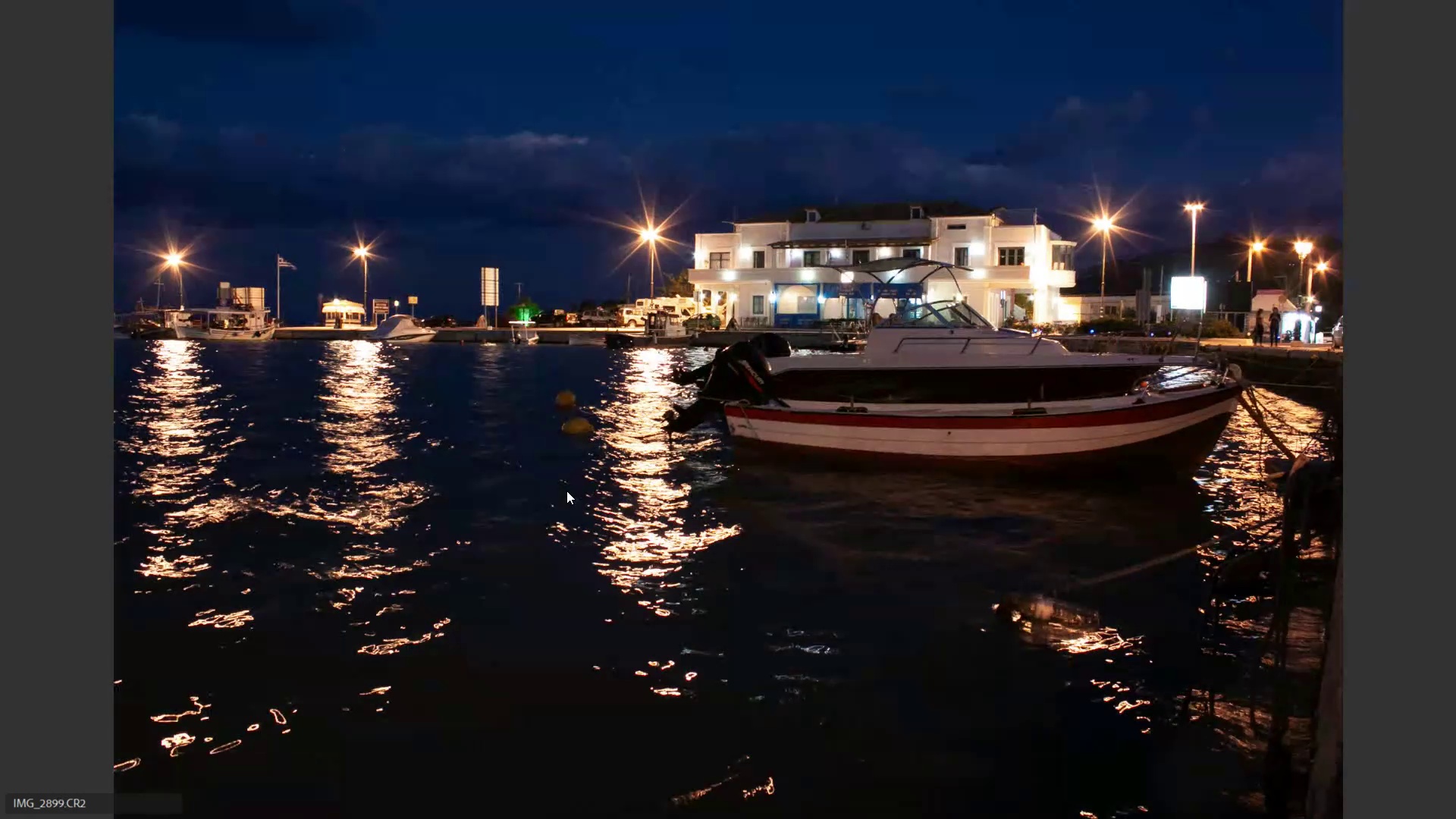 
key(ArrowRight)
 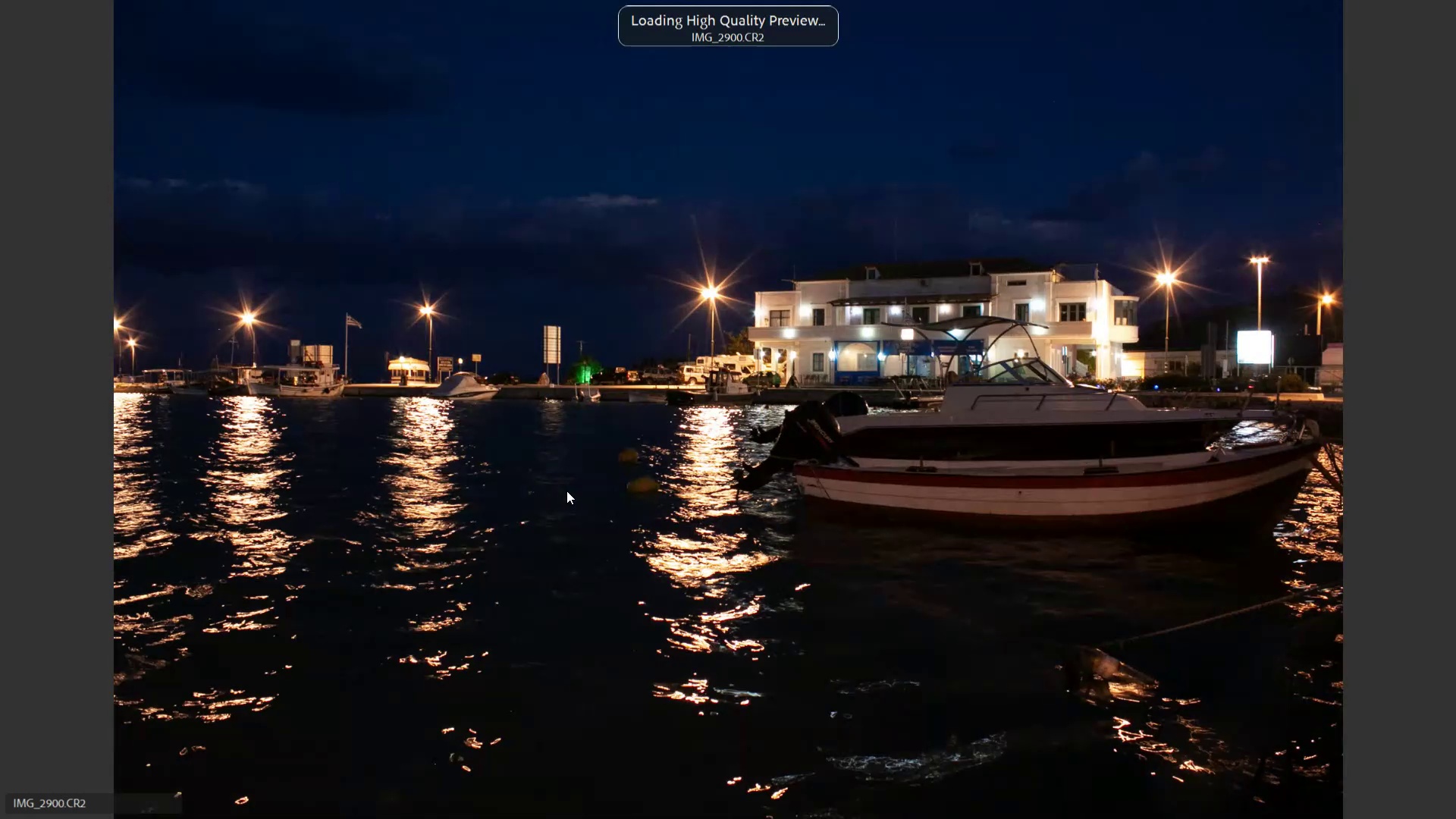 
key(ArrowRight)
 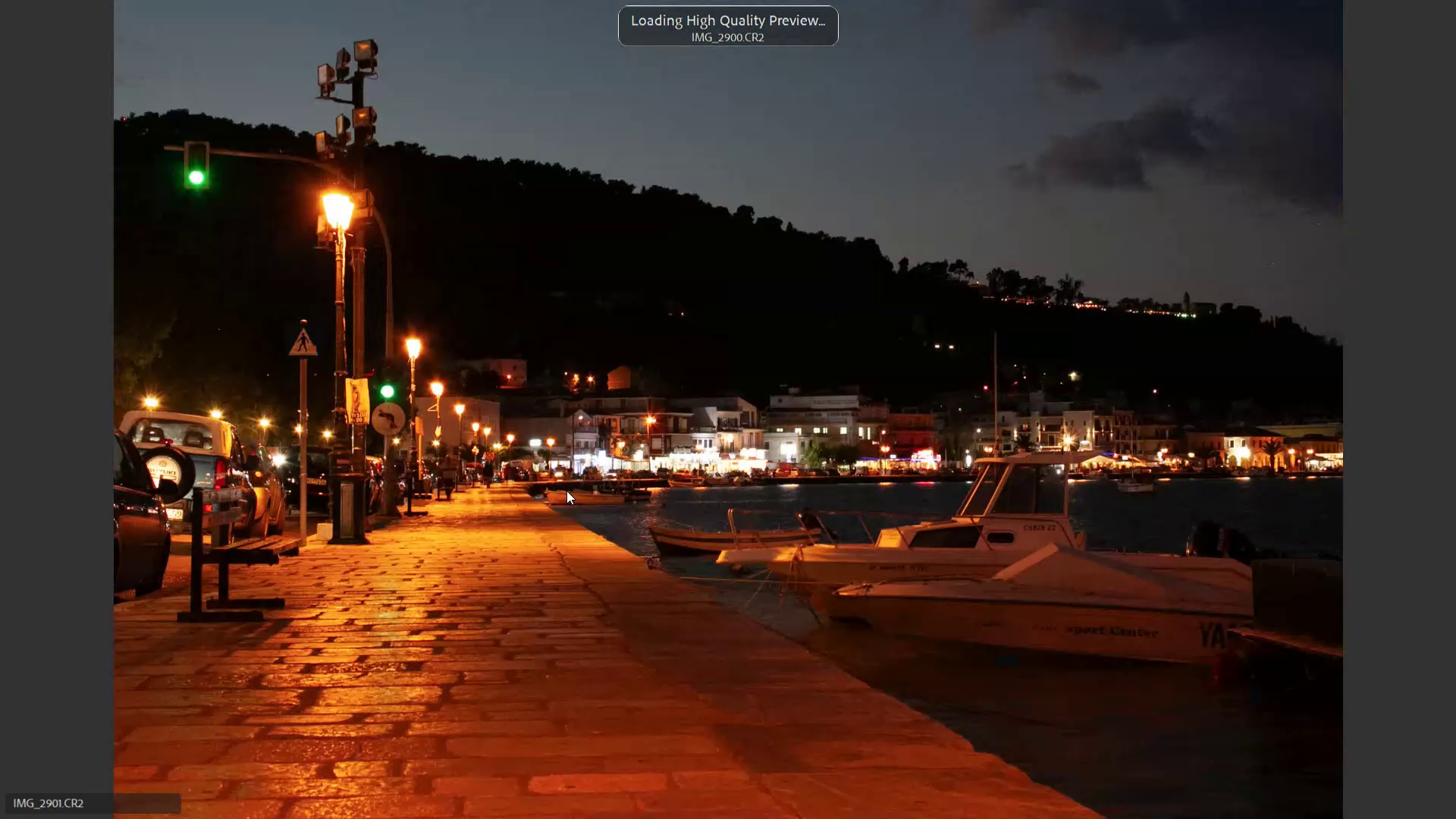 
key(ArrowRight)
 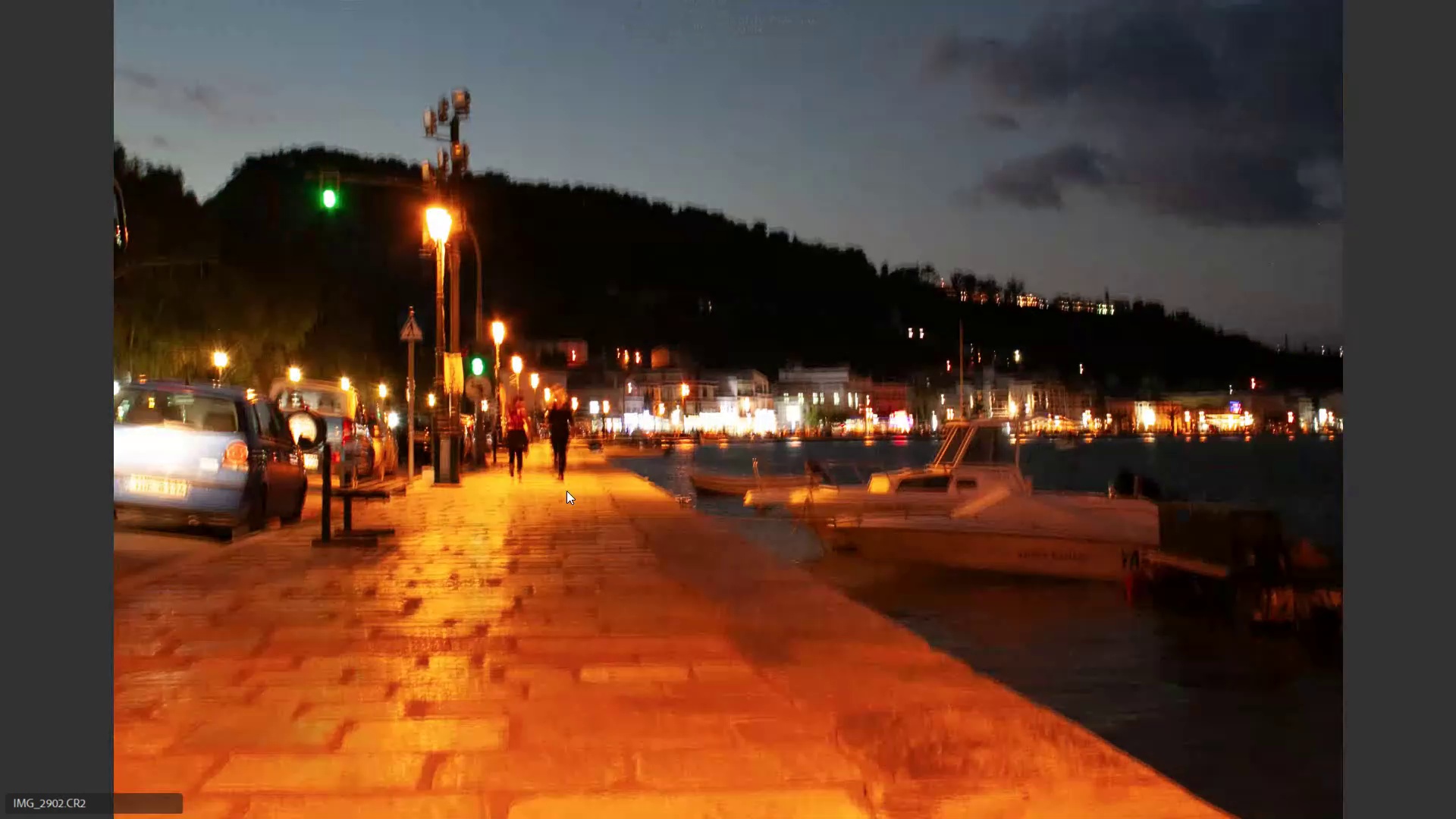 
key(ArrowLeft)
 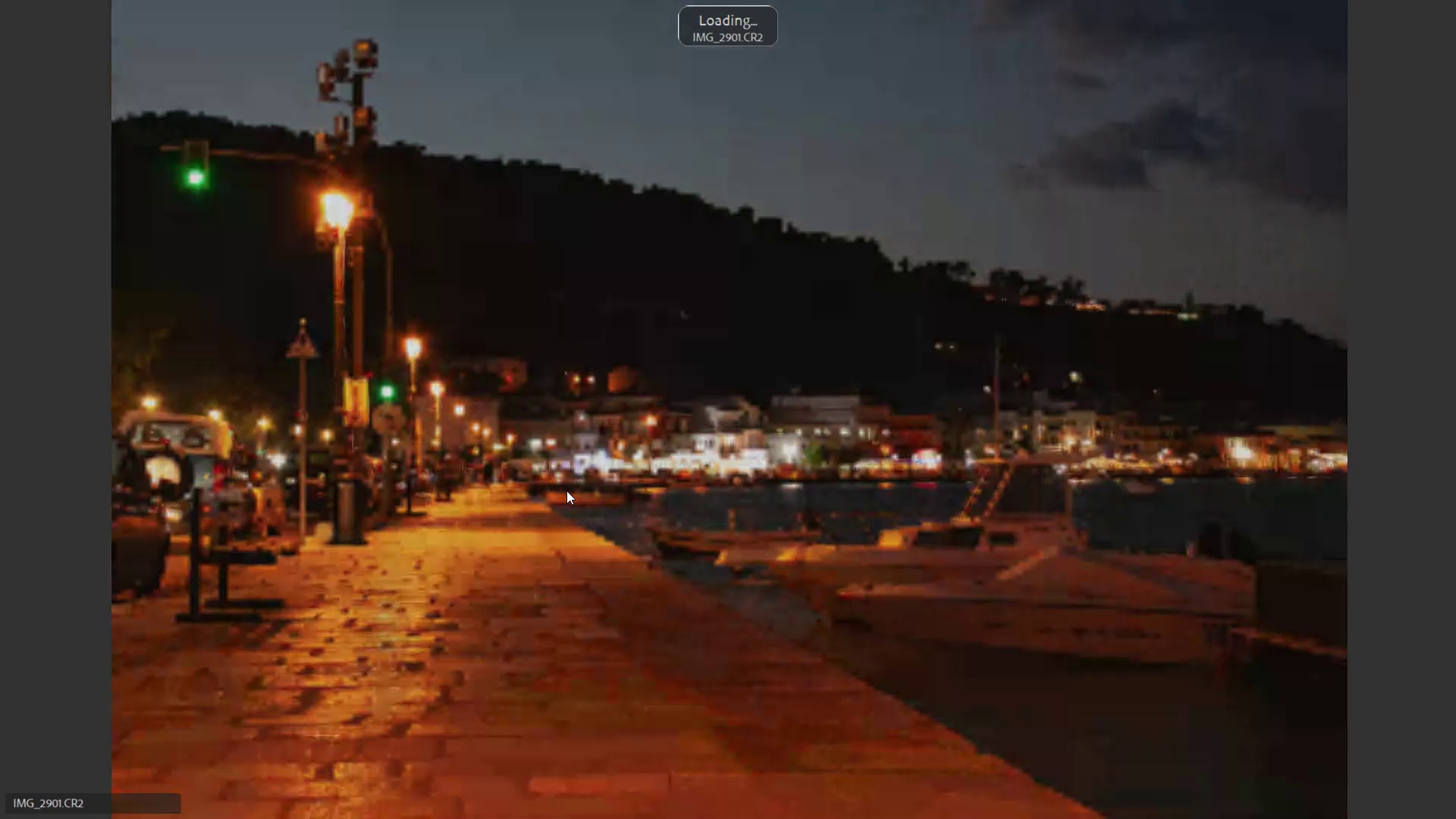 
key(ArrowRight)
 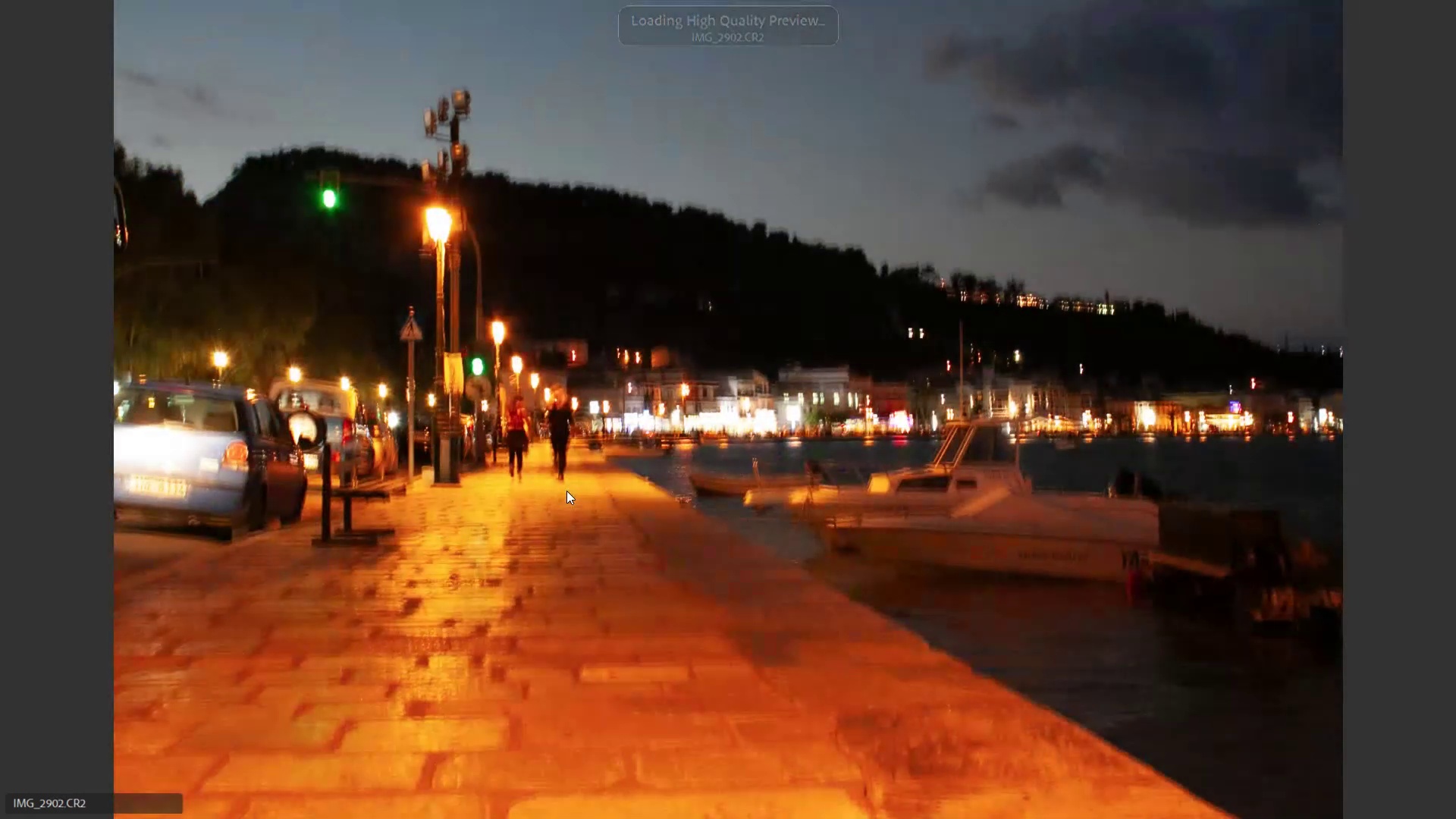 
key(ArrowLeft)
 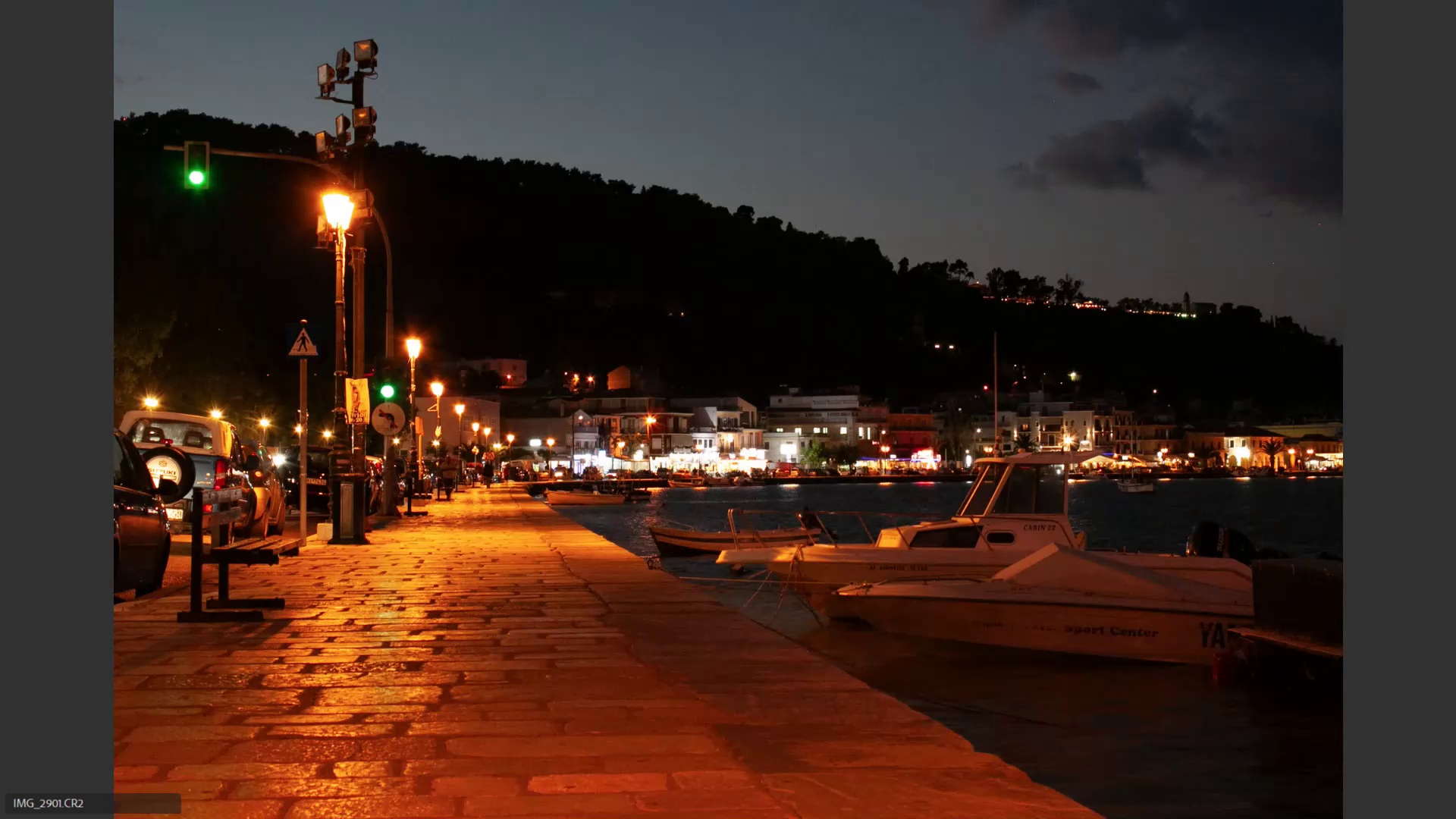 
wait(5.32)
 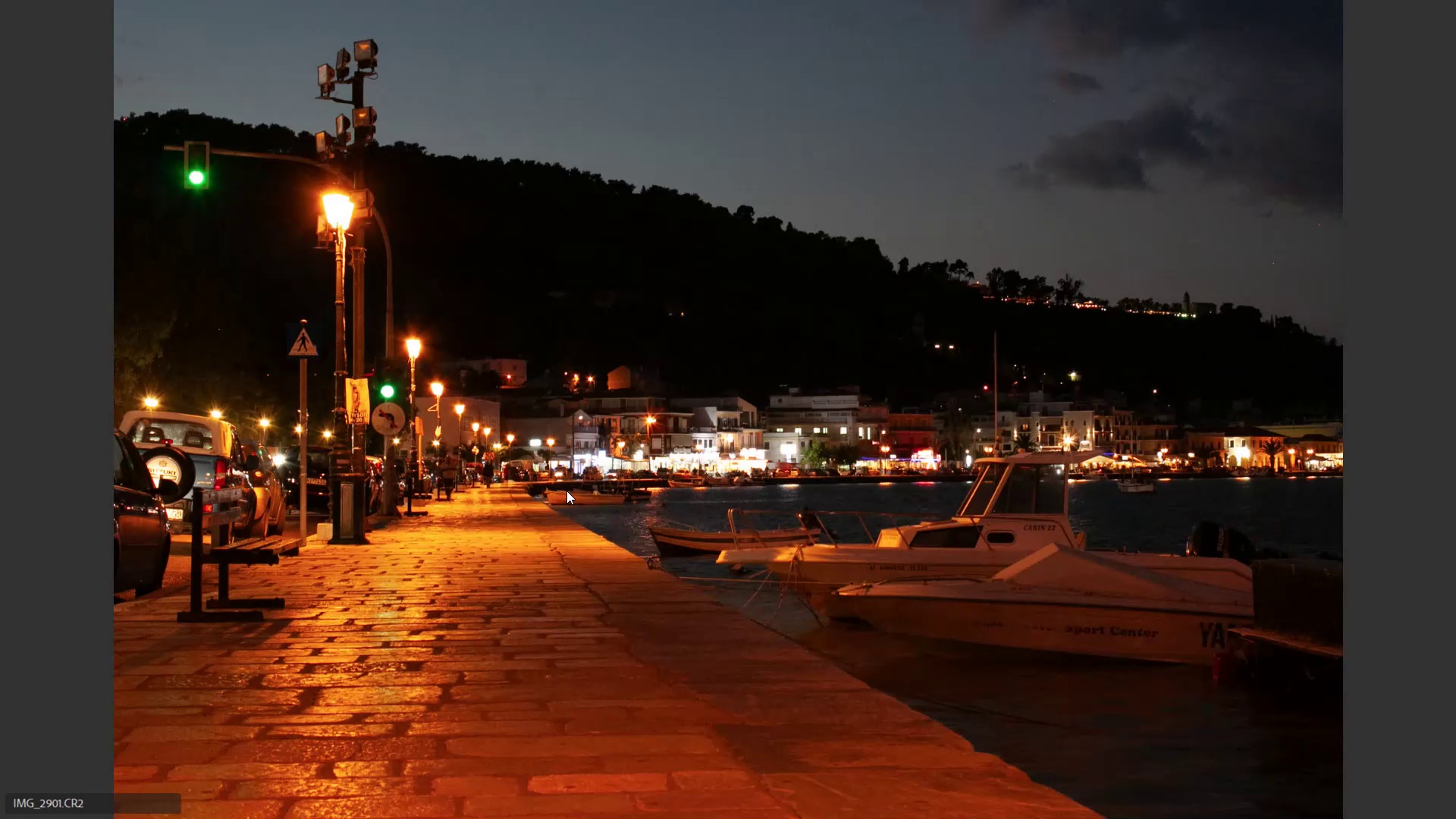 
key(6)
 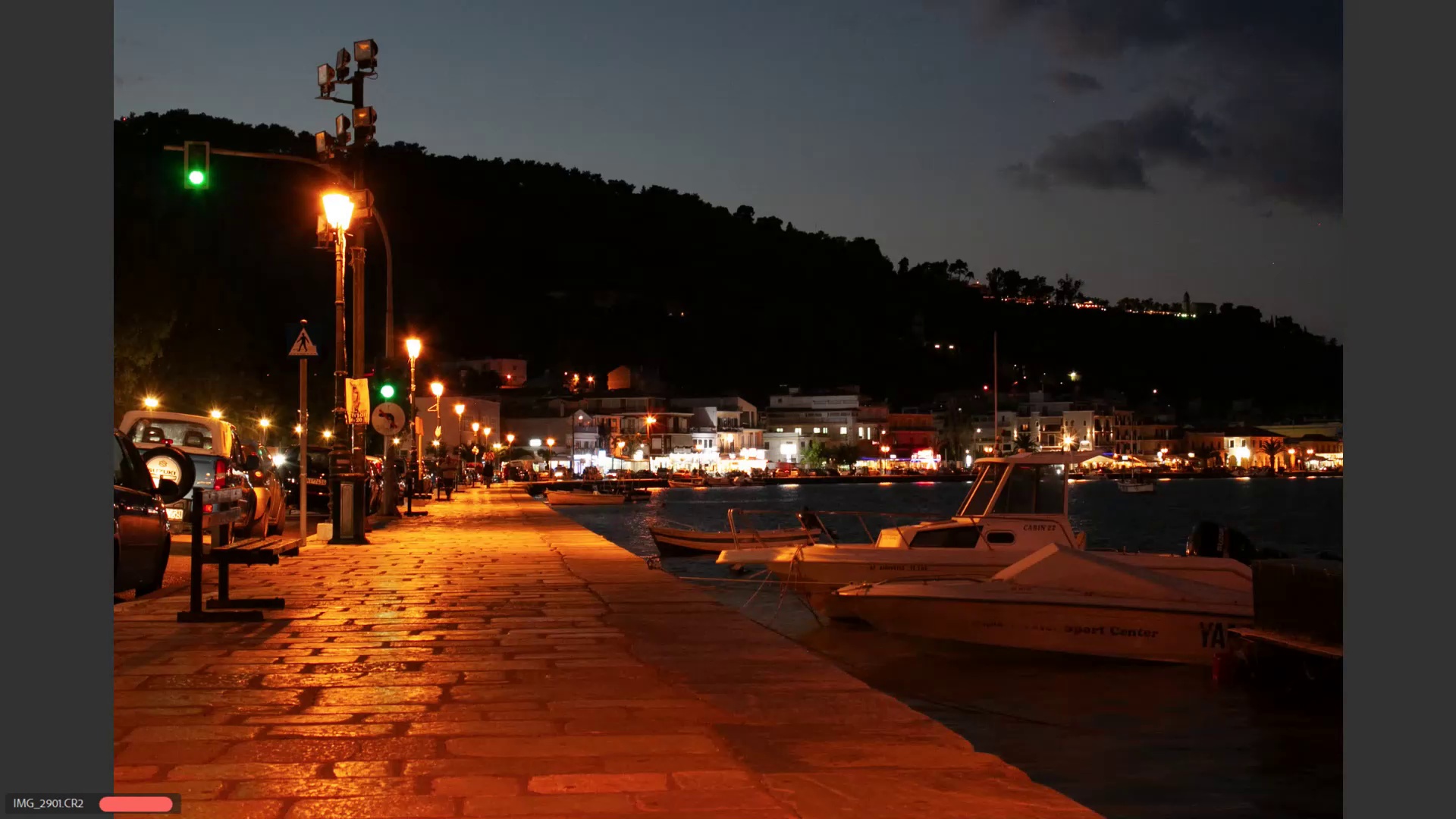 
key(ArrowRight)
 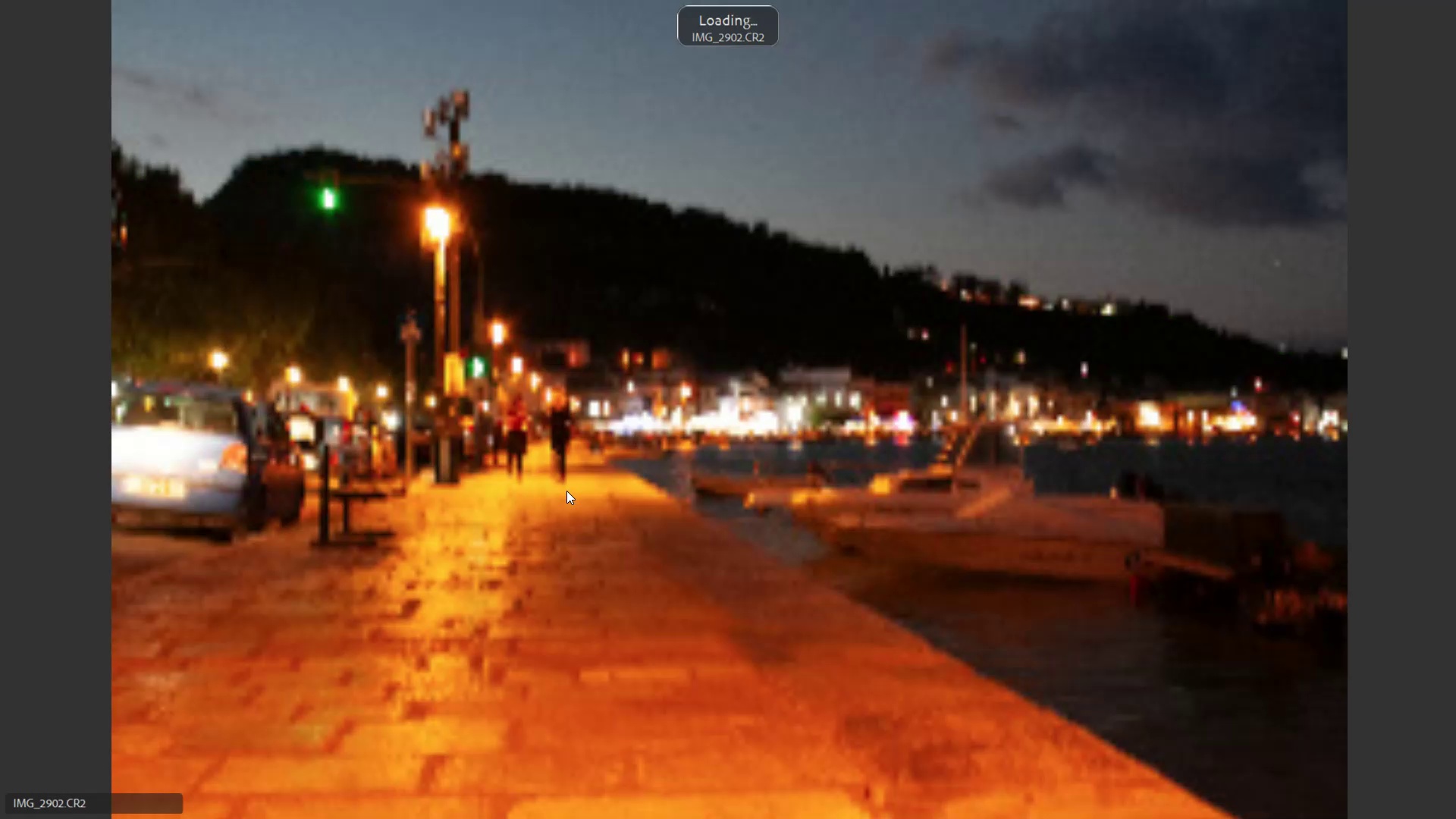 
key(ArrowRight)
 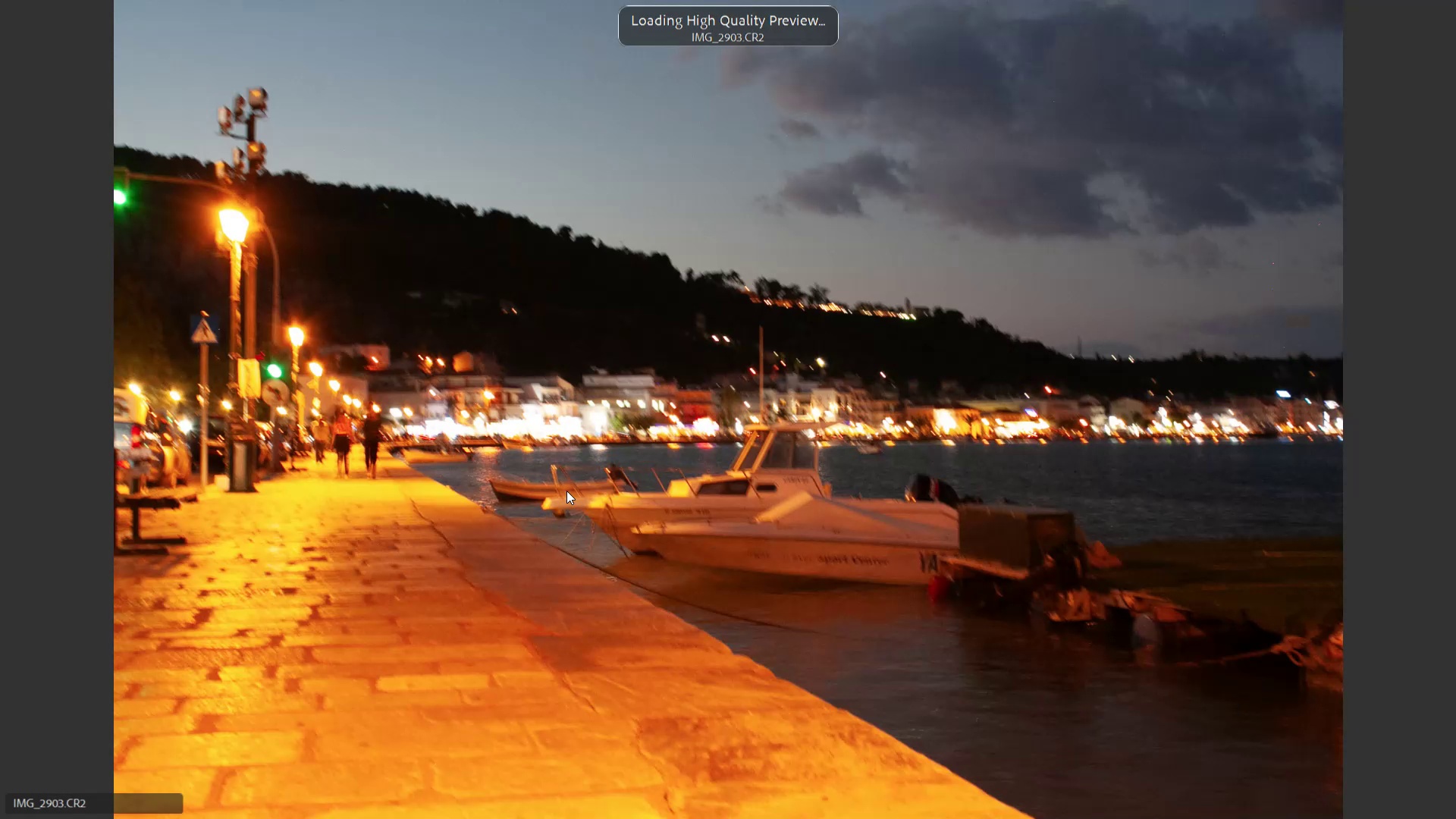 
key(ArrowRight)
 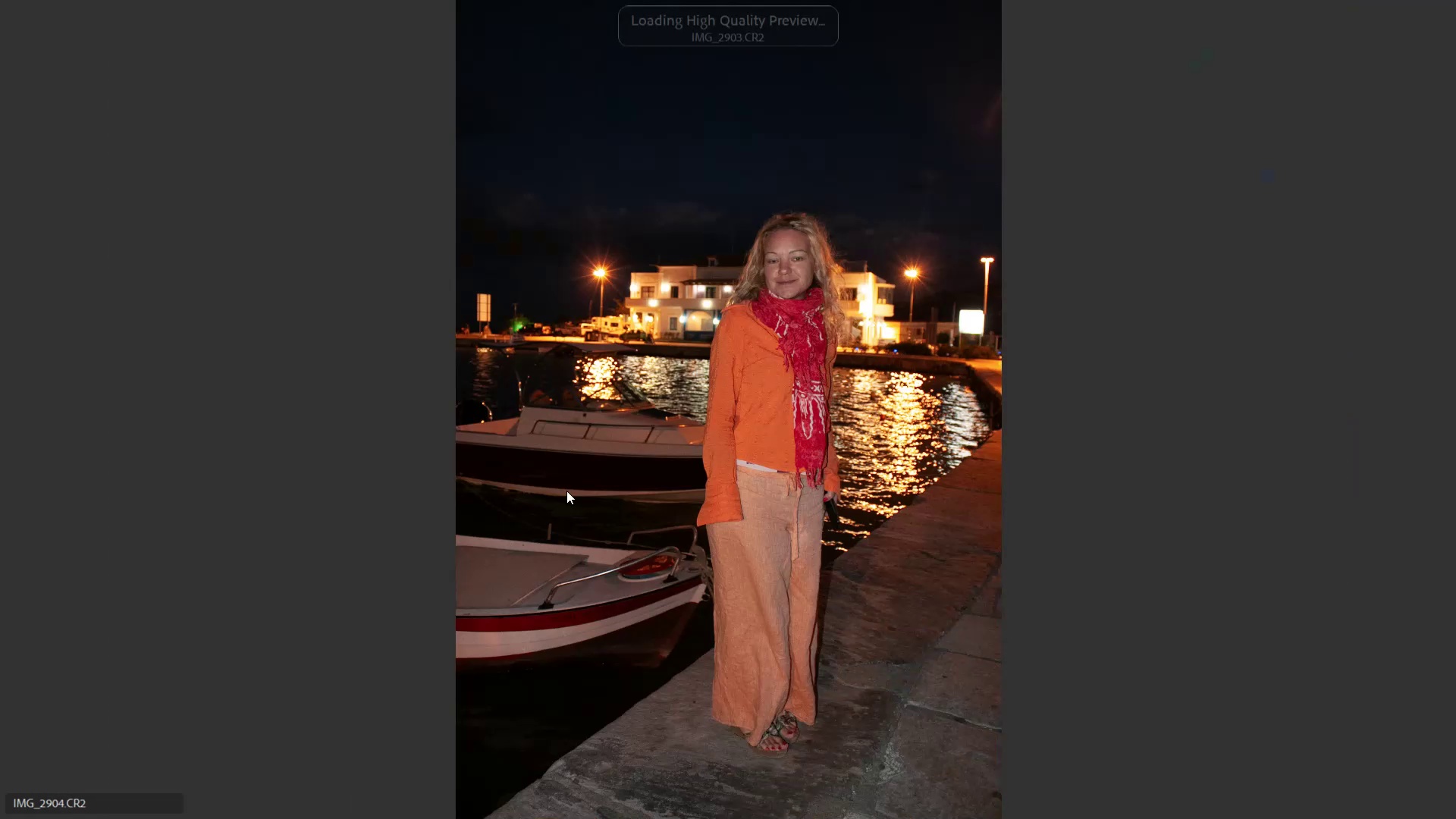 
key(ArrowRight)
 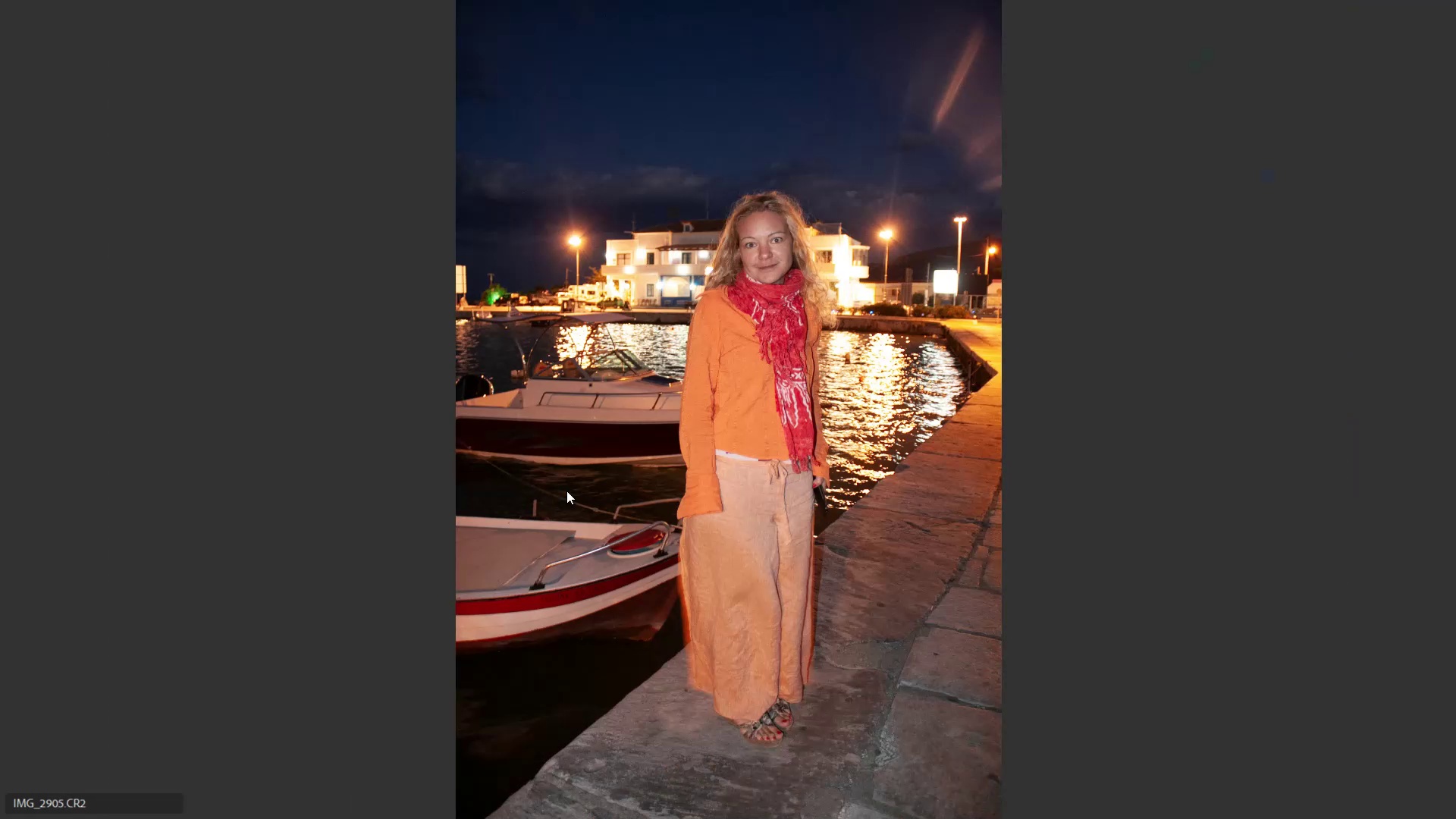 
key(ArrowLeft)
 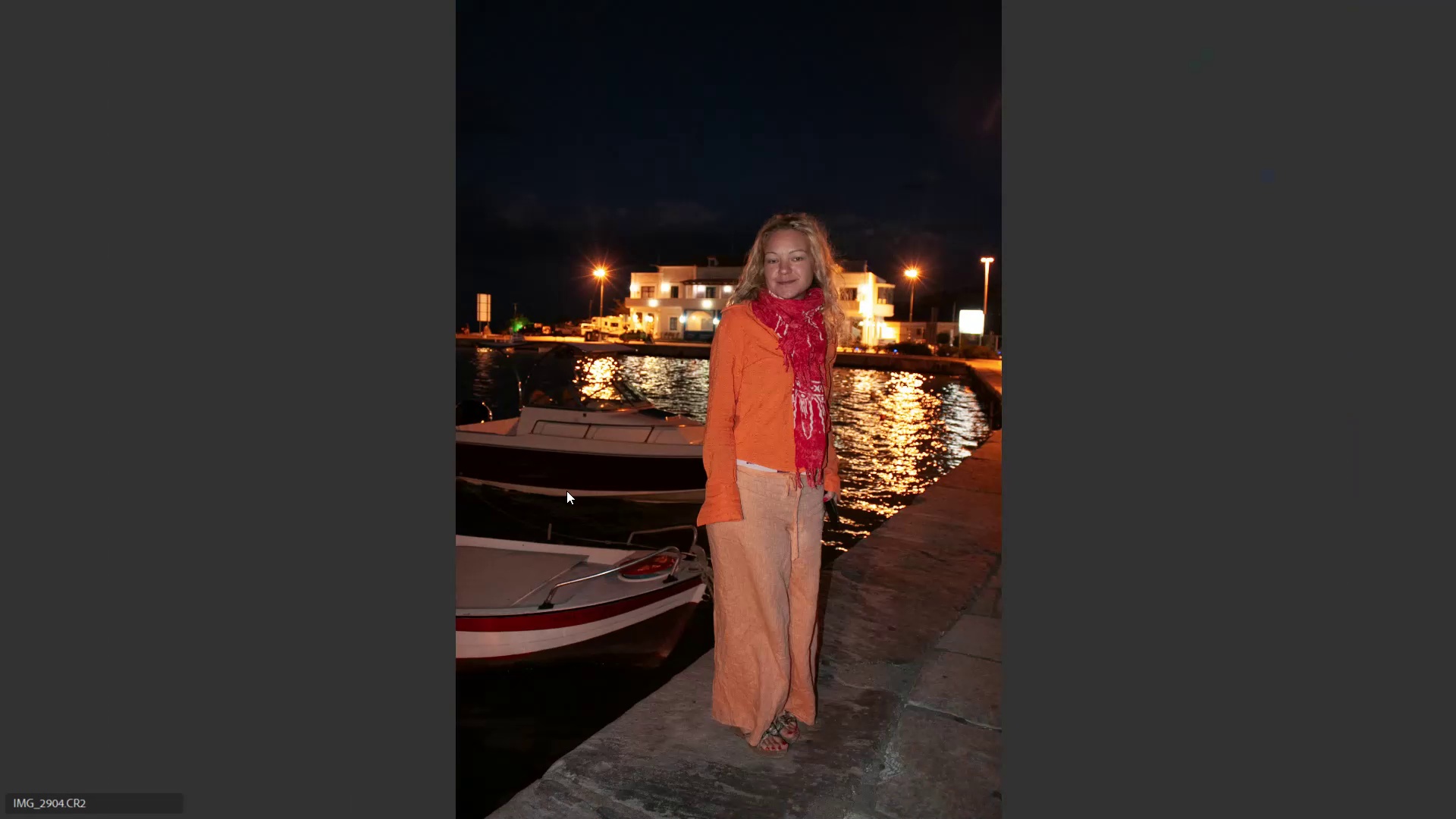 
key(ArrowRight)
 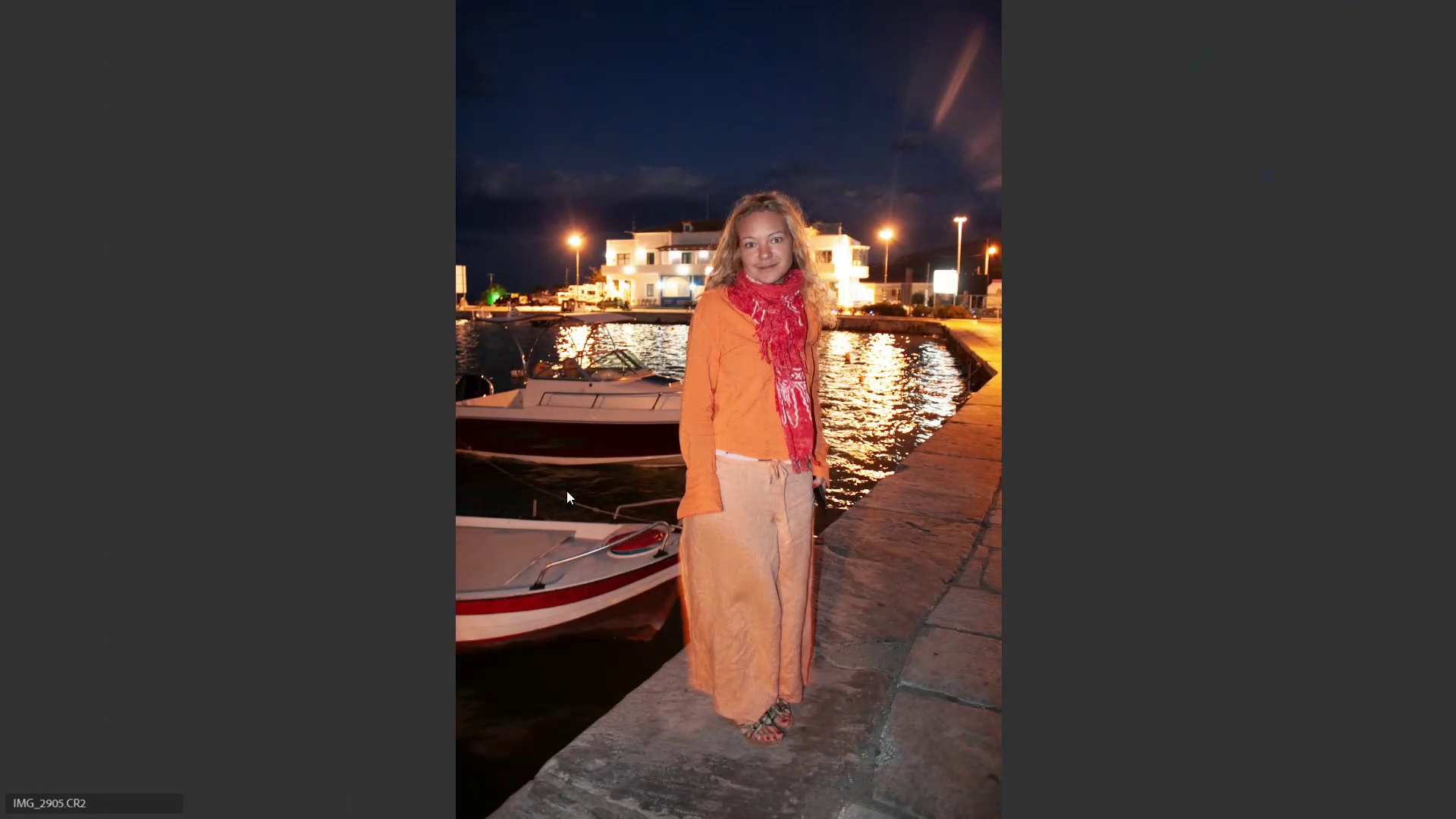 
key(ArrowRight)
 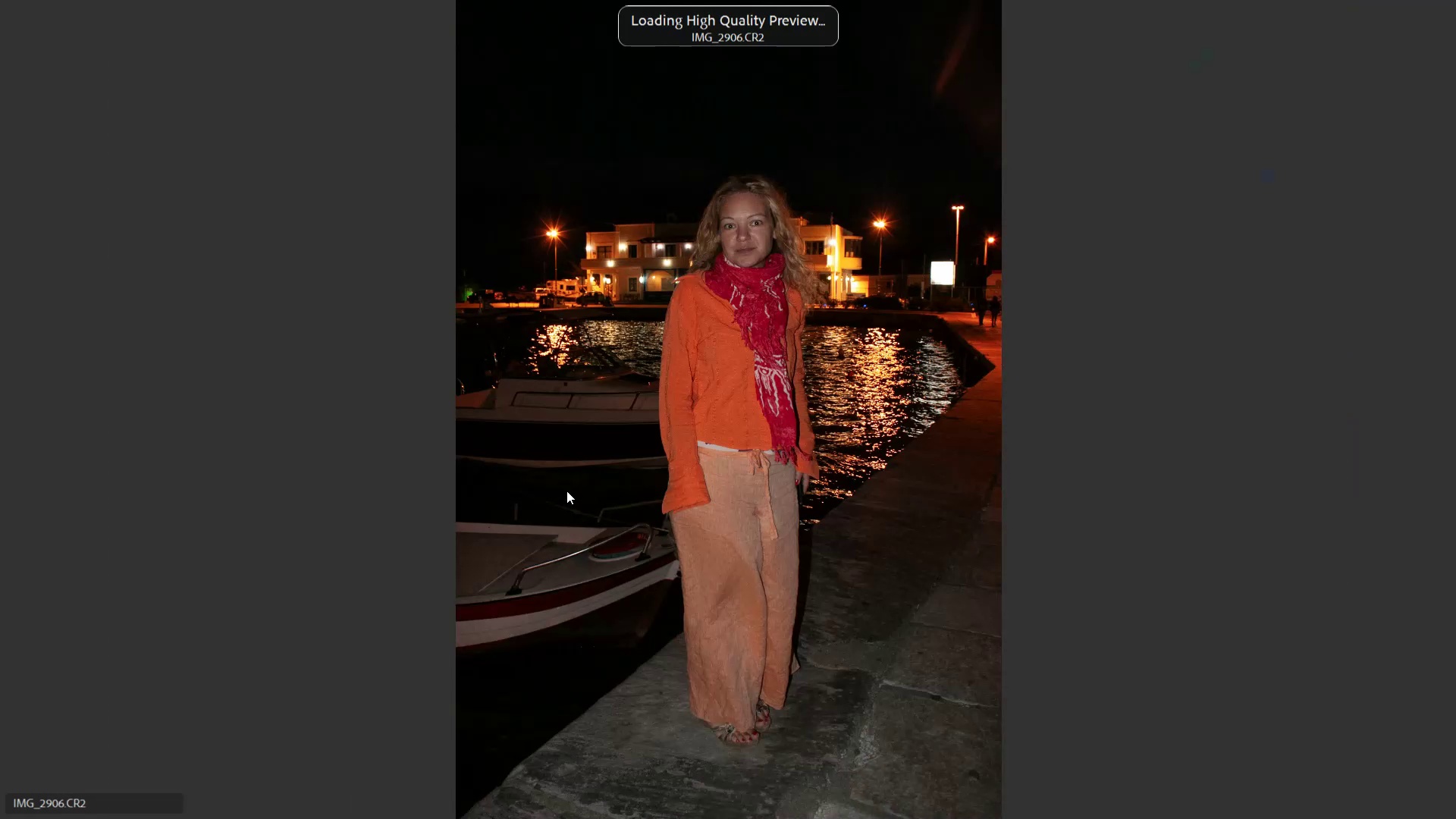 
key(ArrowLeft)
 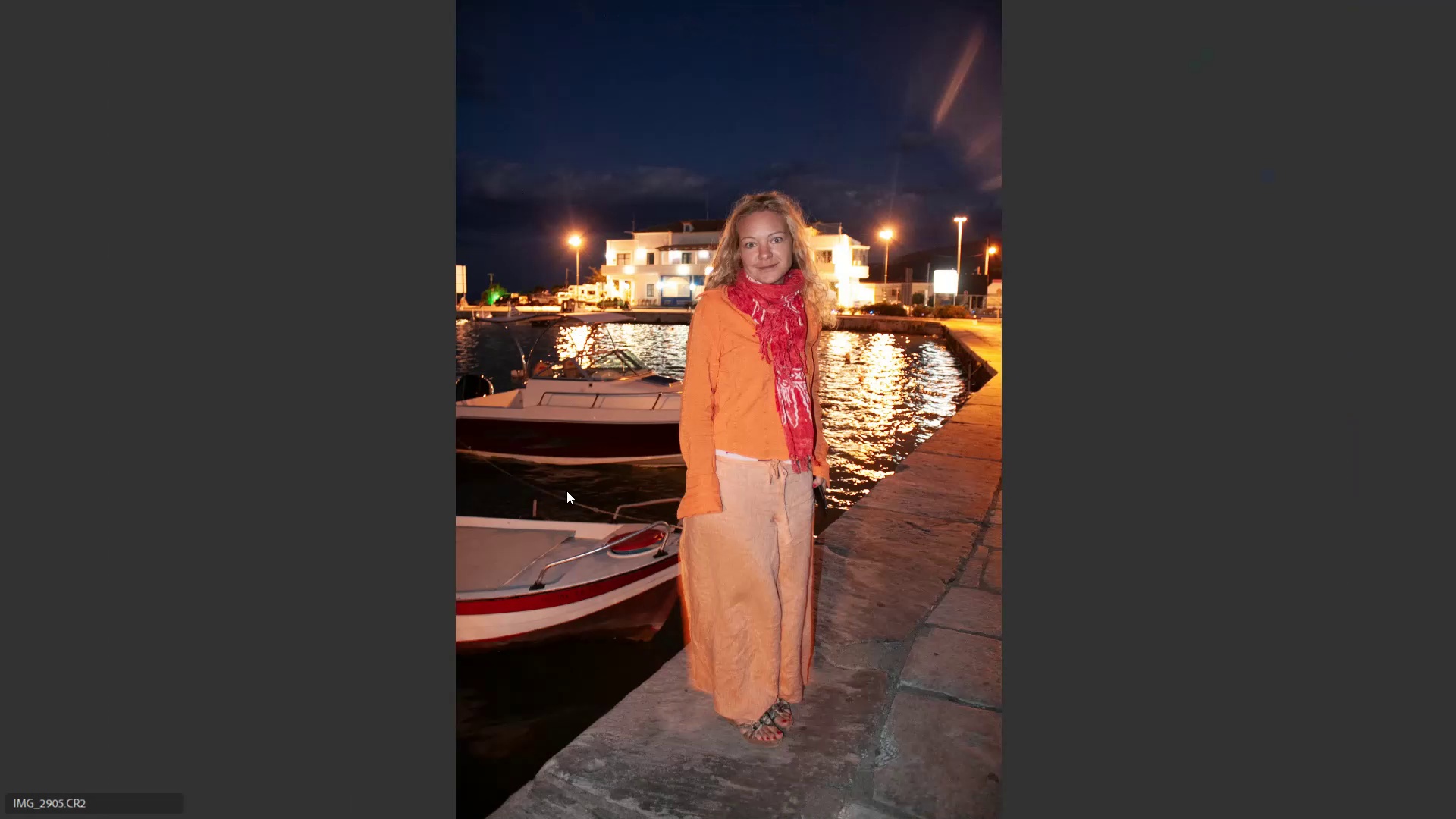 
key(6)
 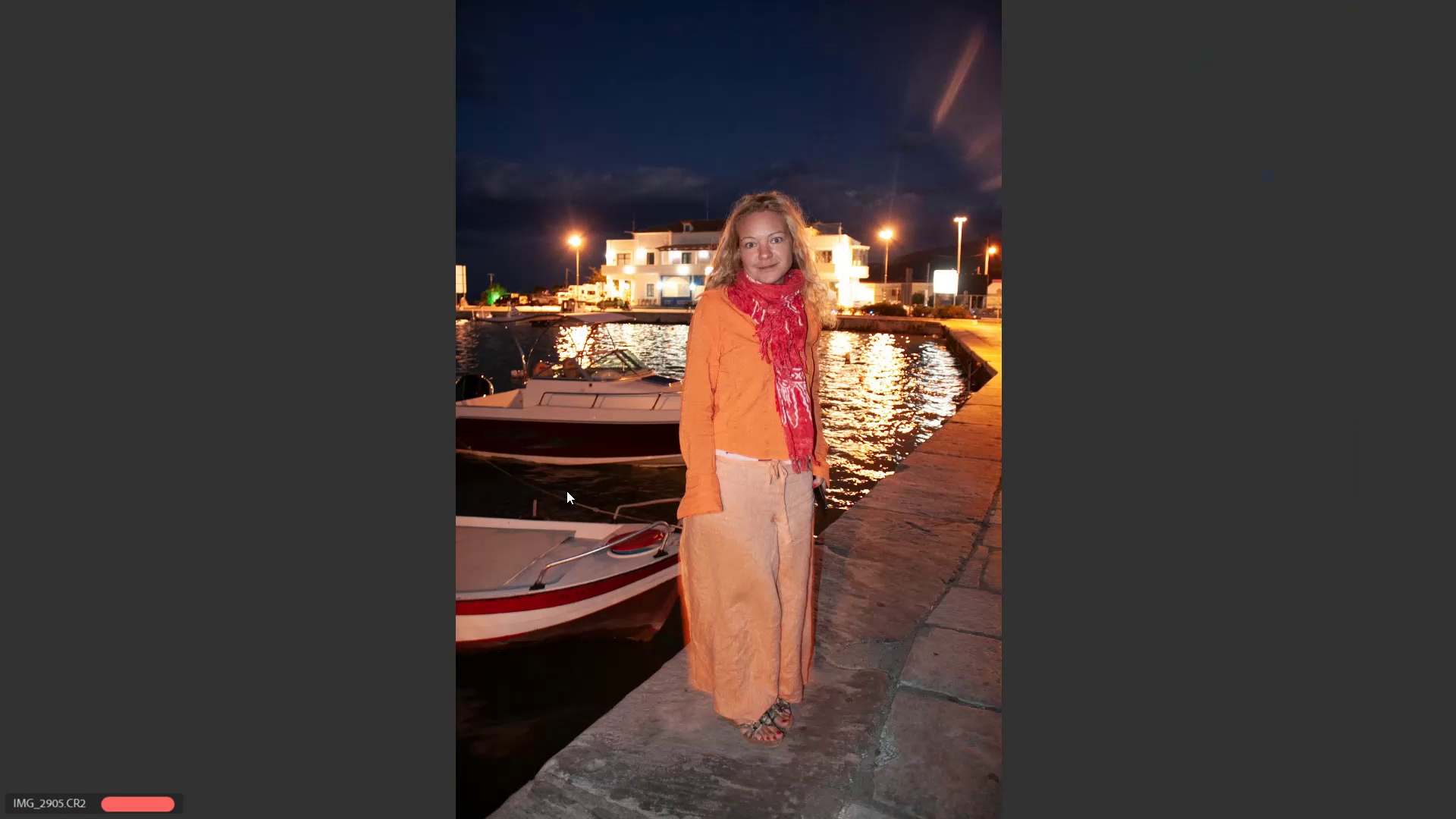 
key(ArrowRight)
 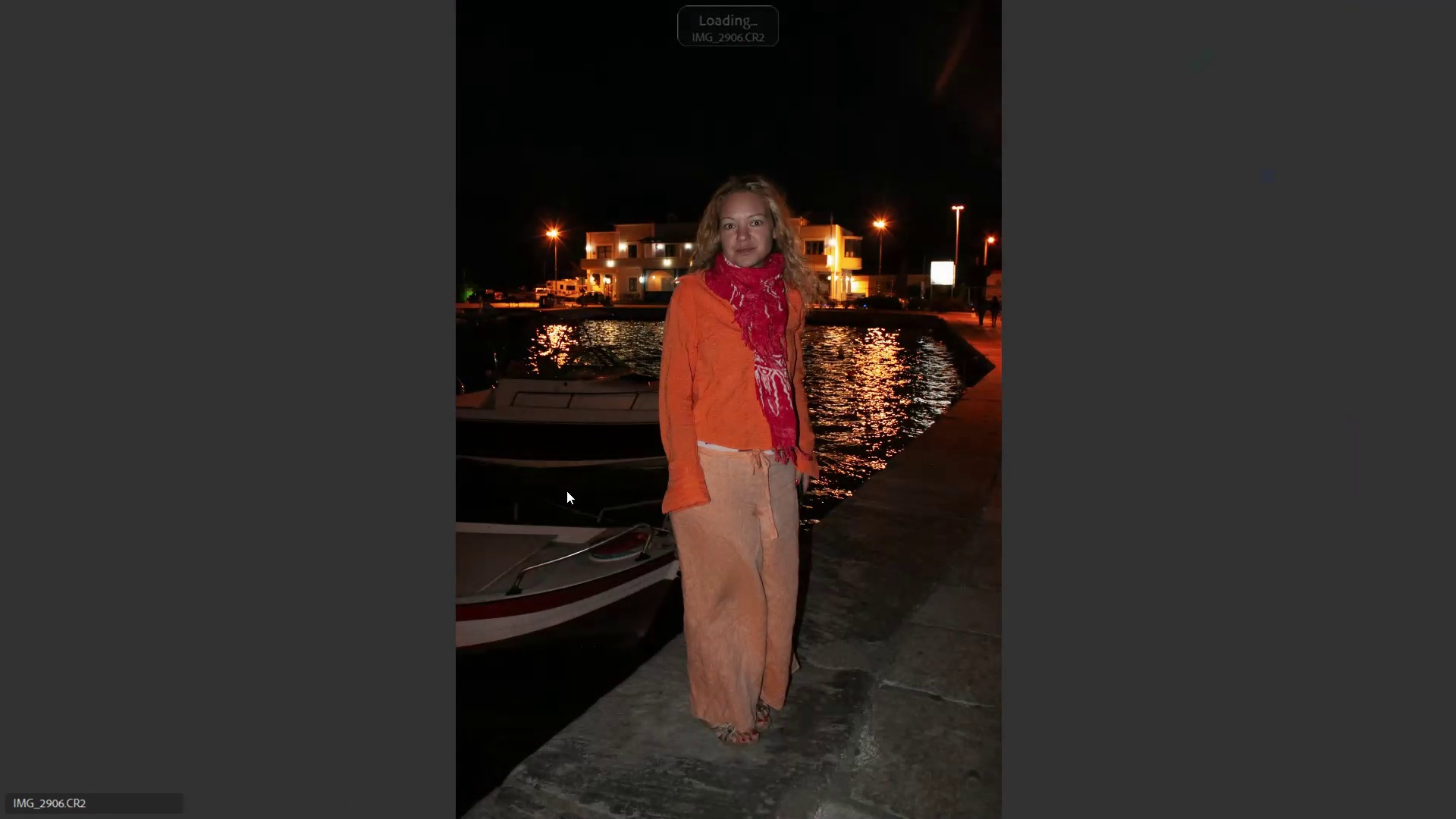 
key(ArrowRight)
 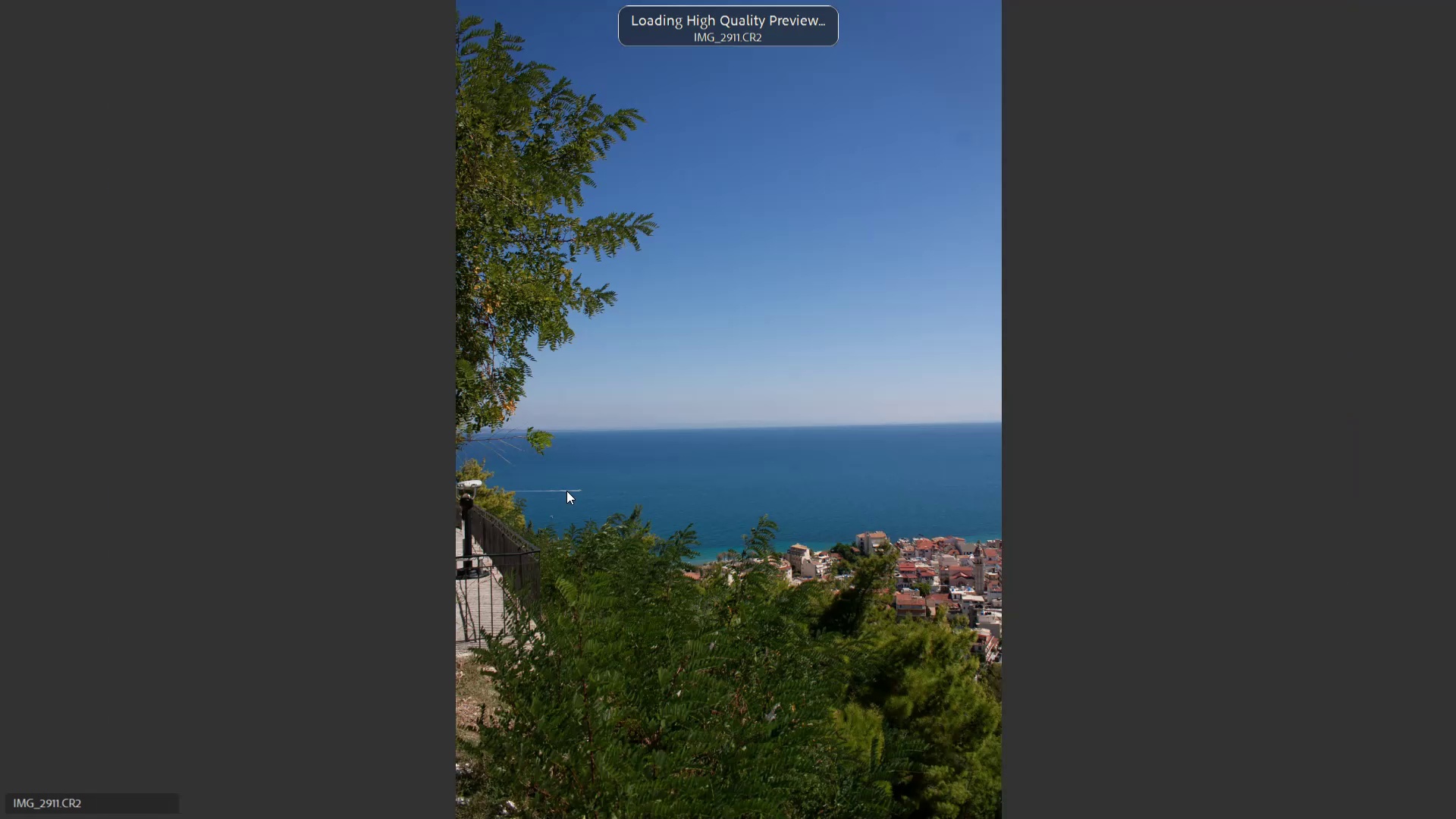 
key(ArrowLeft)
 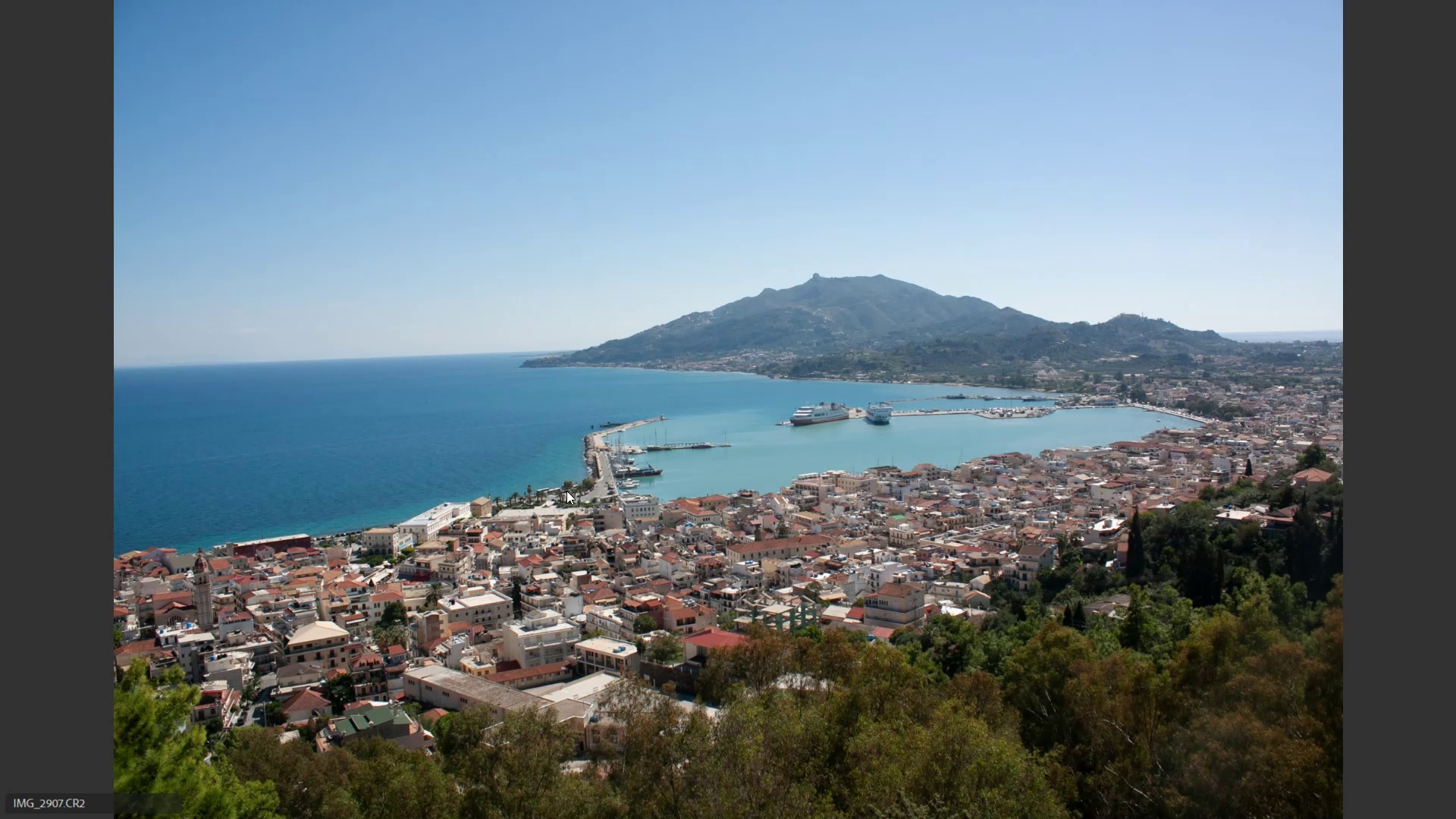 
key(6)
 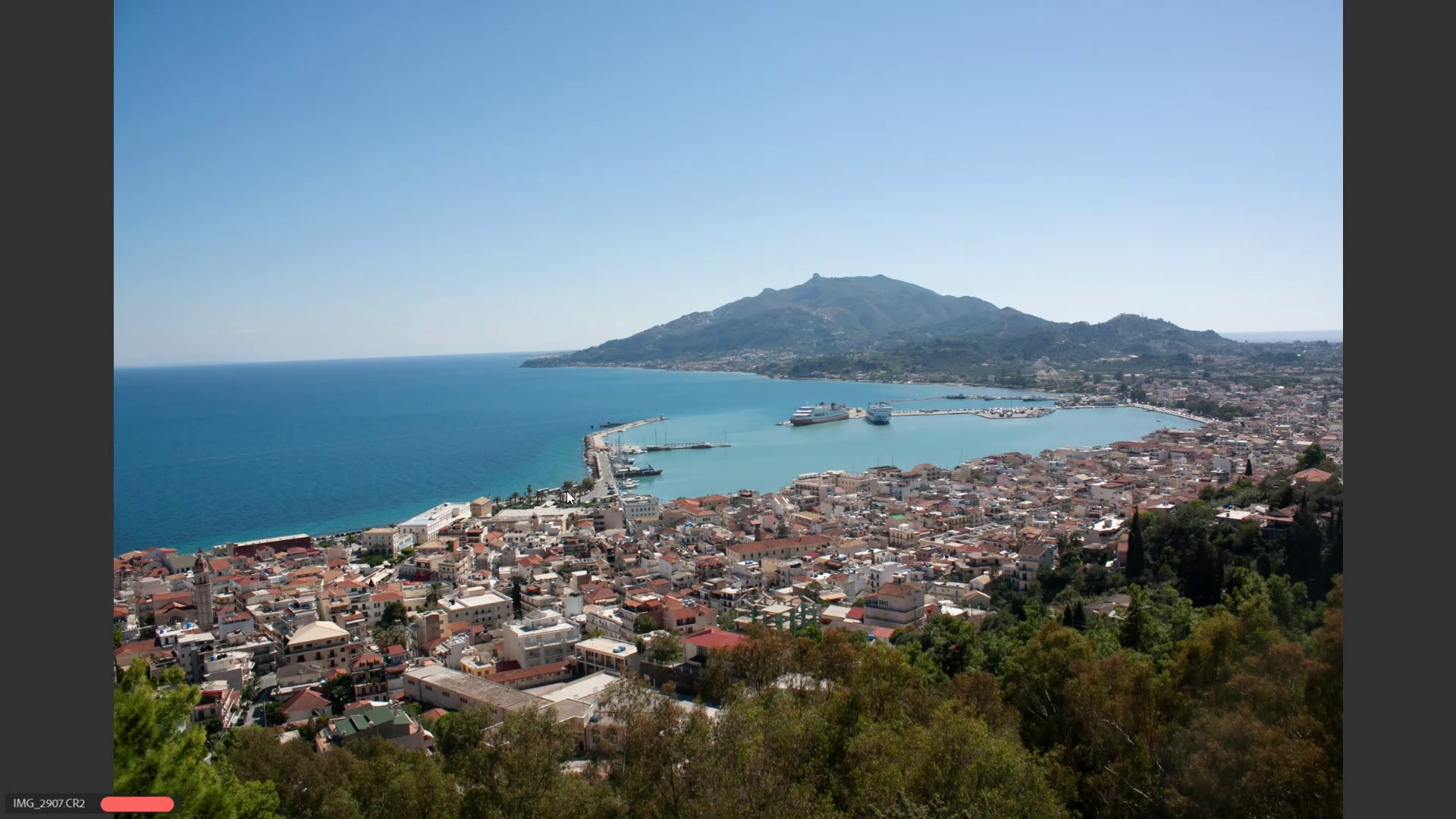 
key(ArrowRight)
 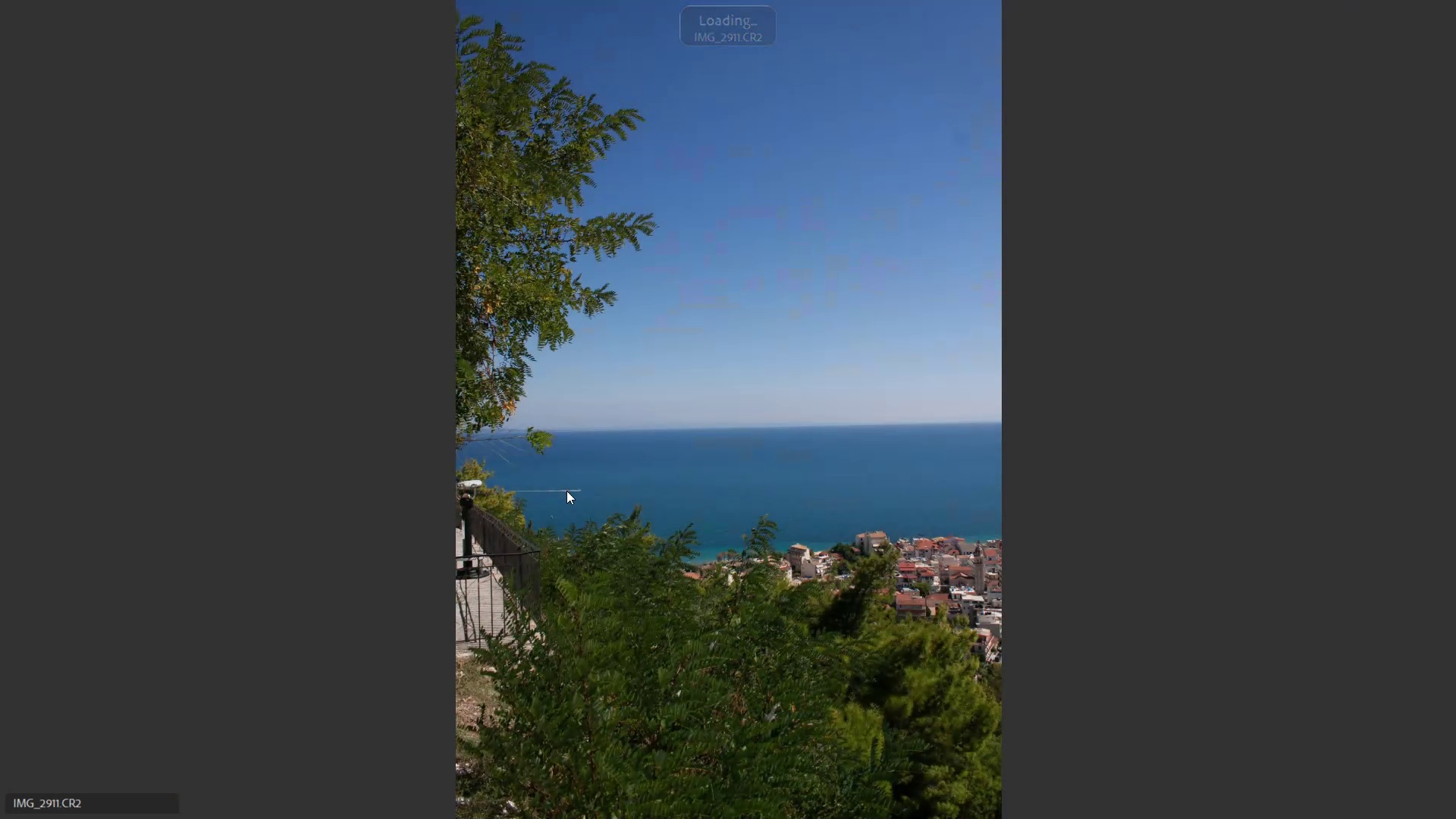 
key(ArrowRight)
 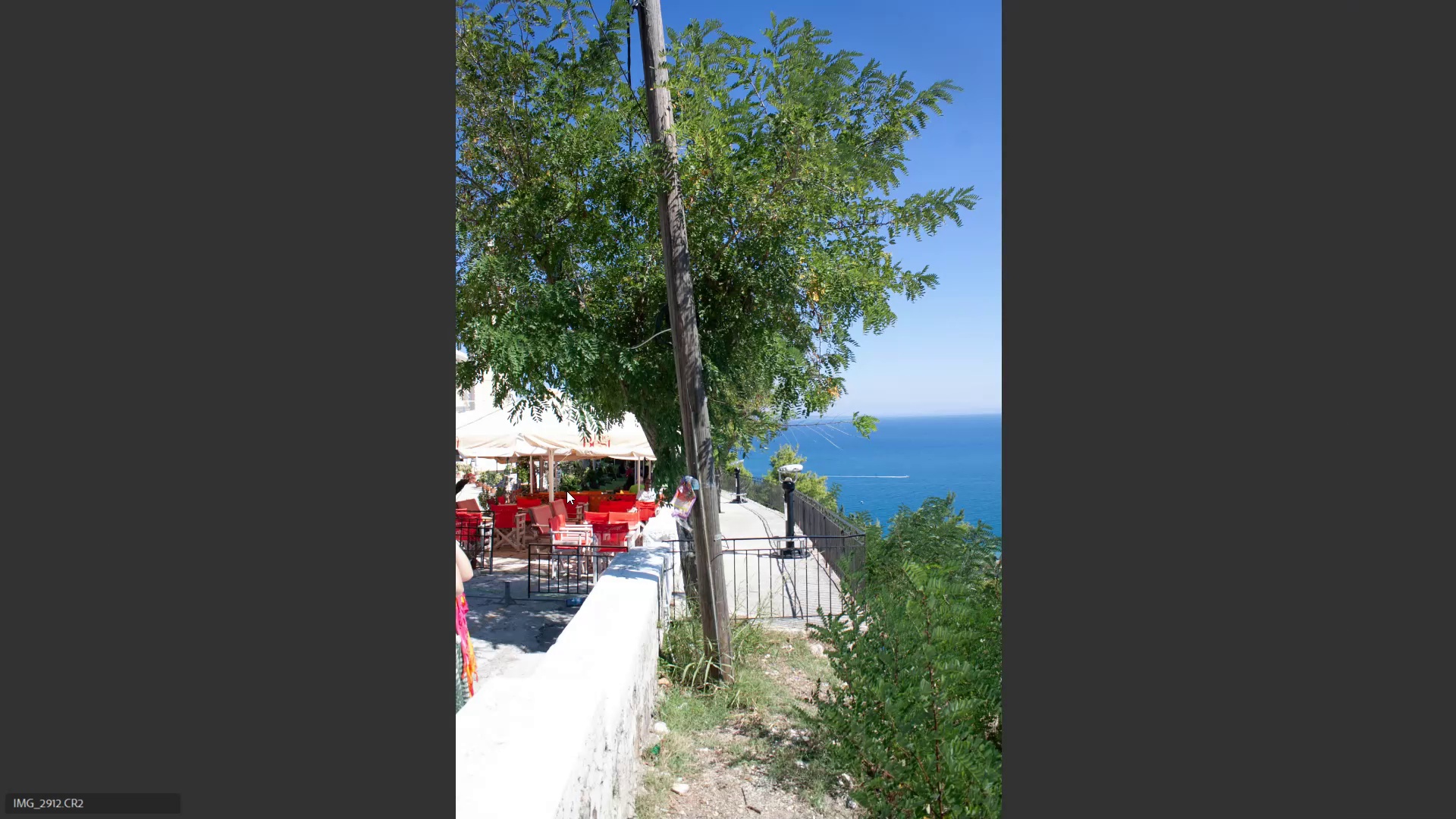 
key(ArrowRight)
 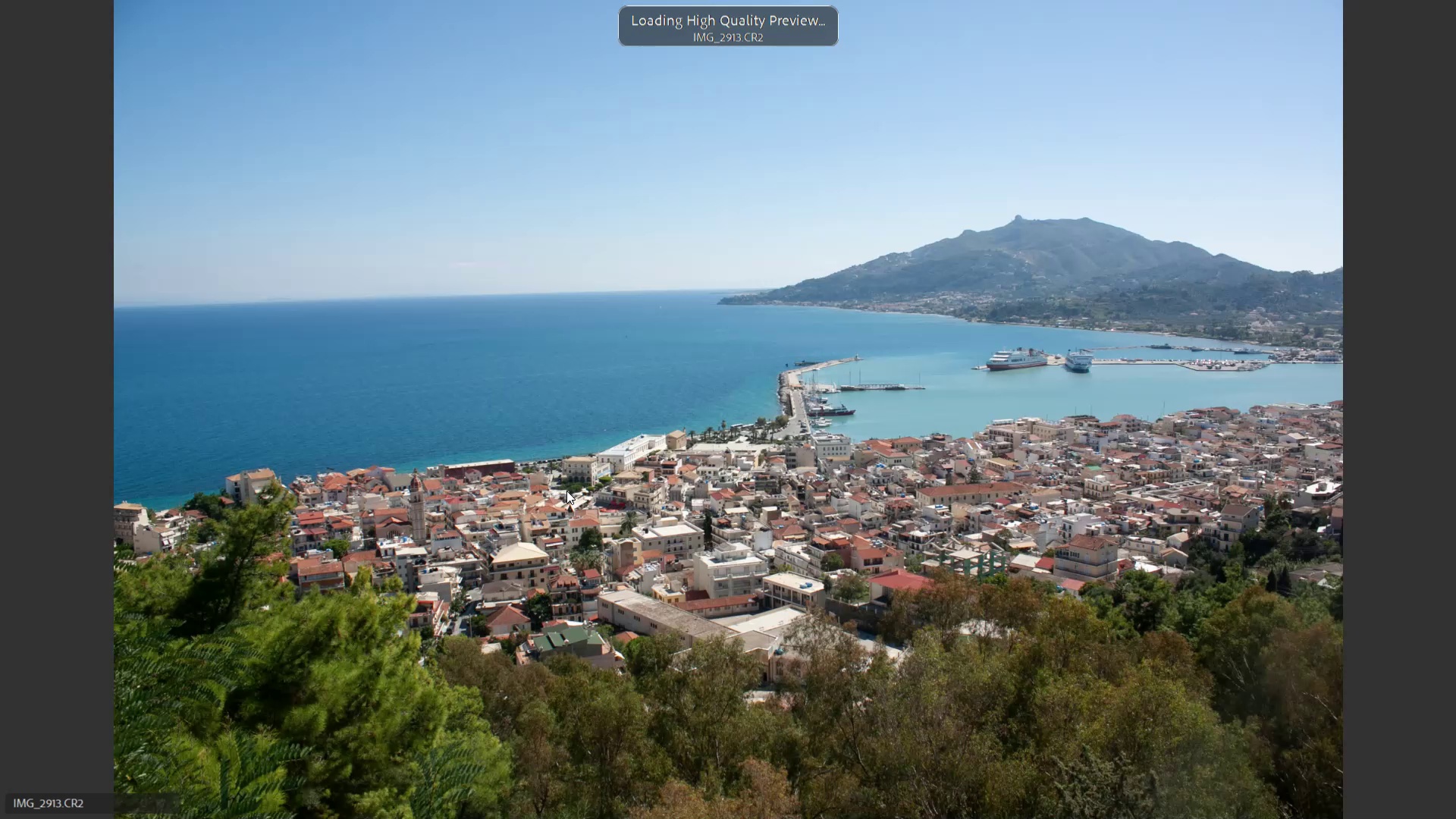 
key(ArrowRight)
 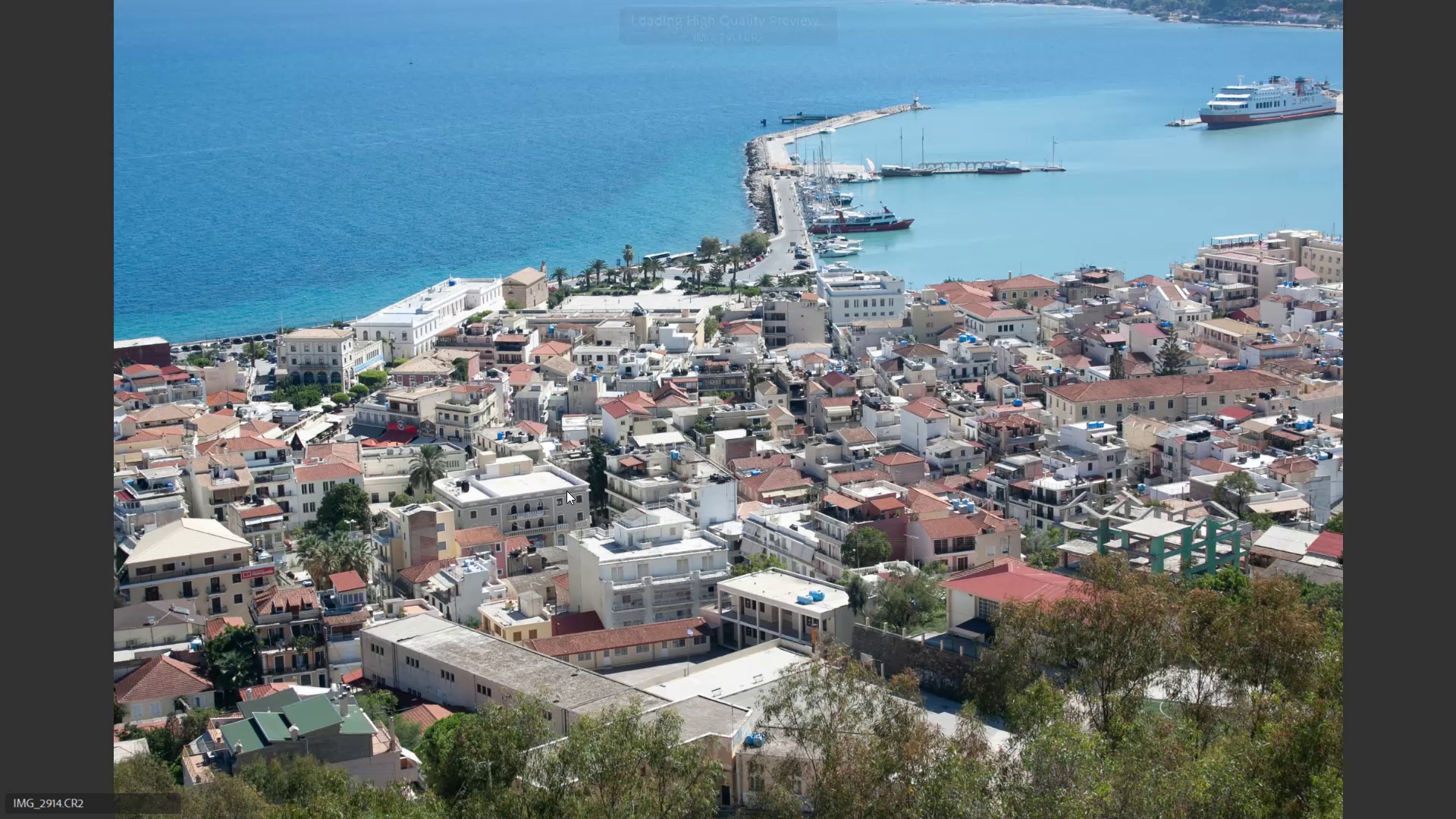 
key(ArrowLeft)
 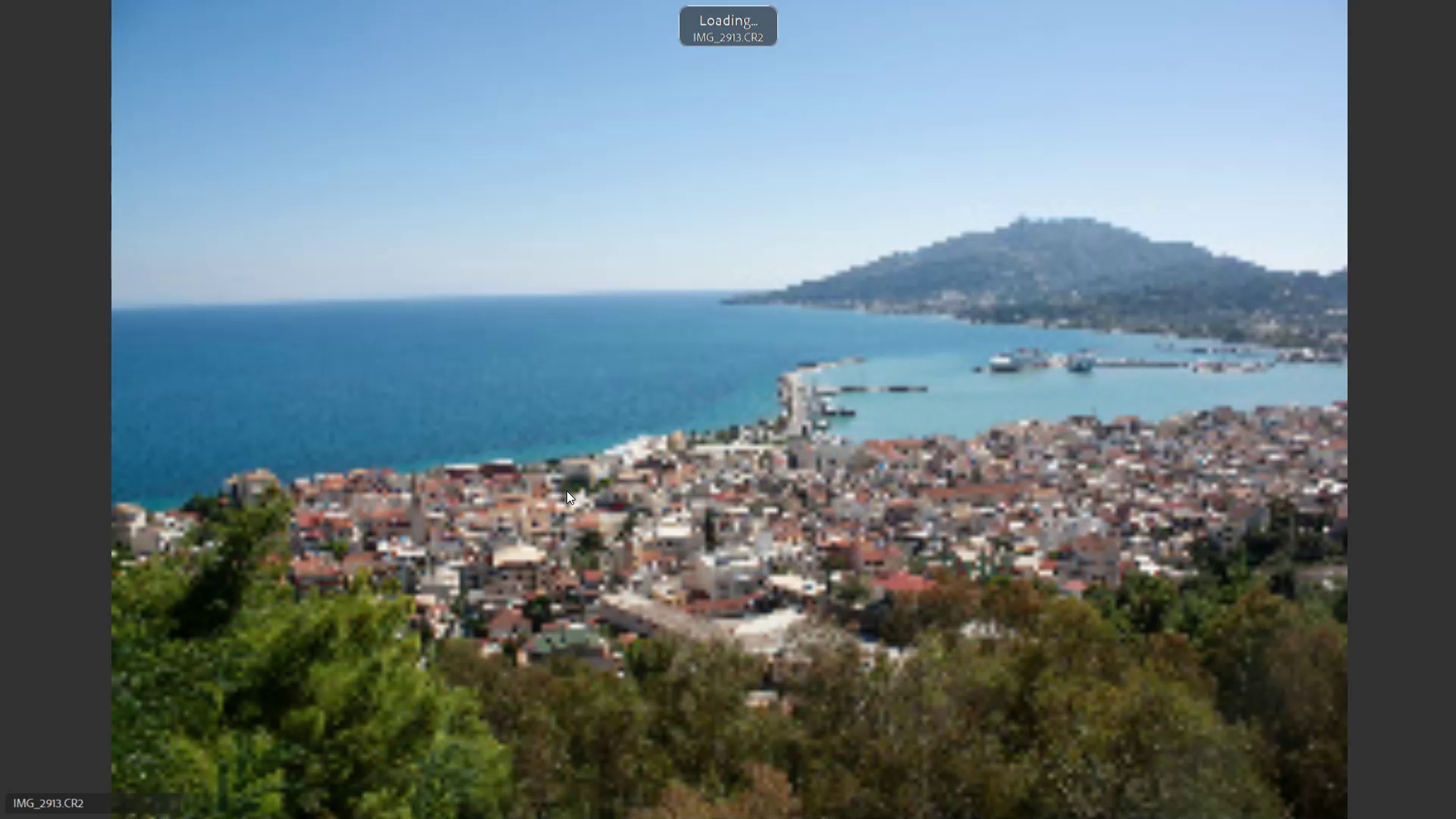 
key(ArrowLeft)
 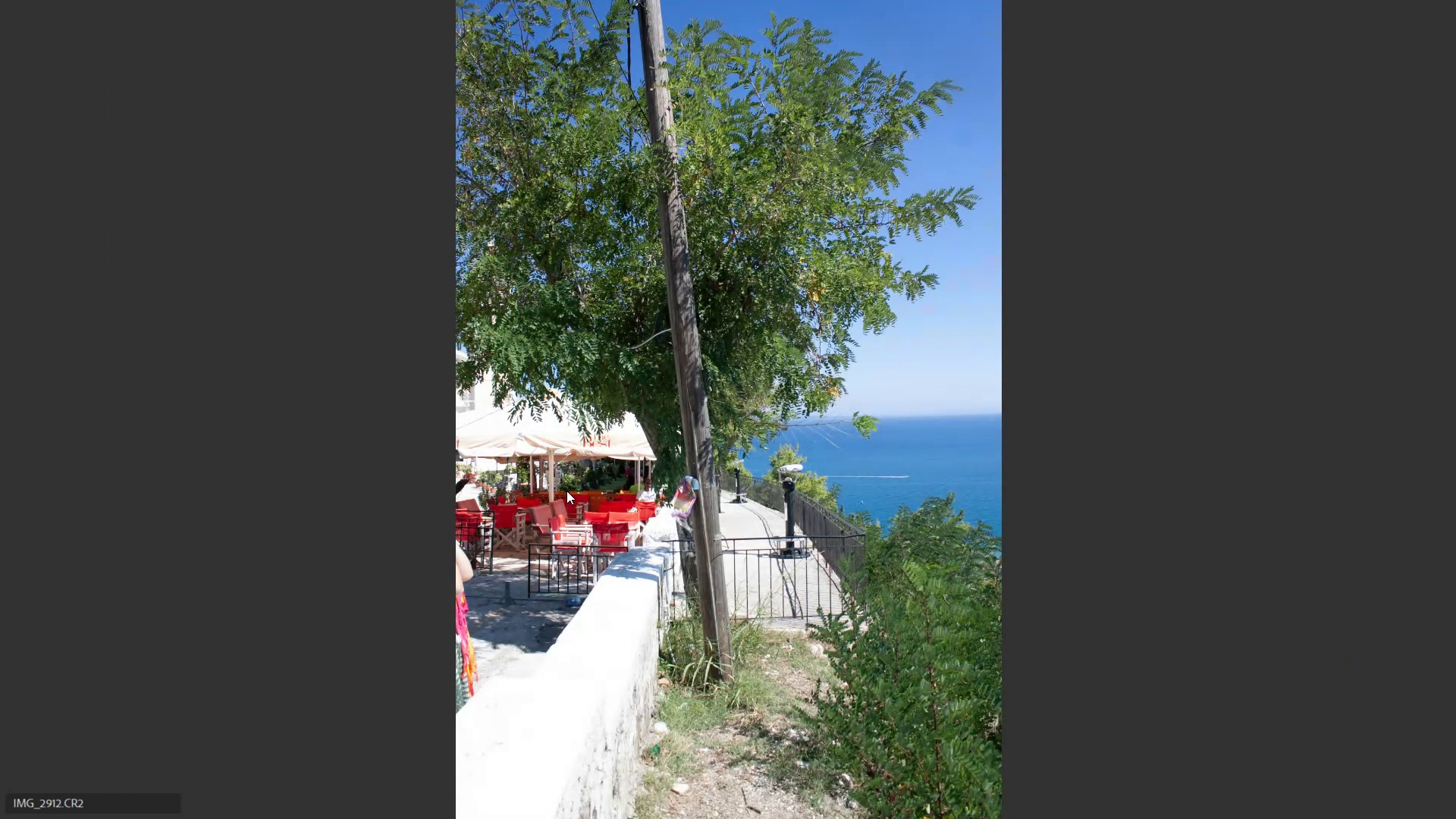 
key(ArrowLeft)
 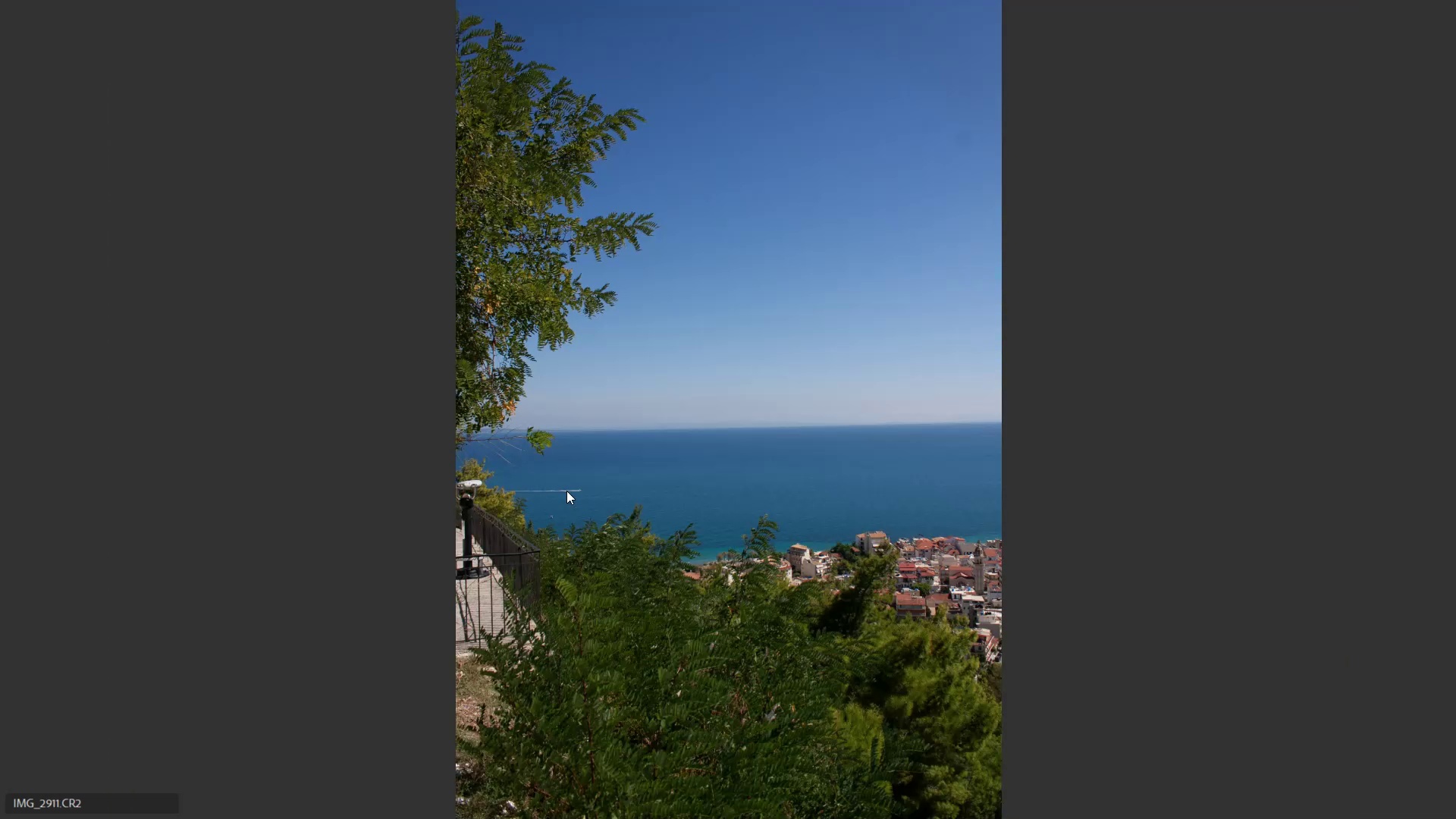 
key(ArrowRight)
 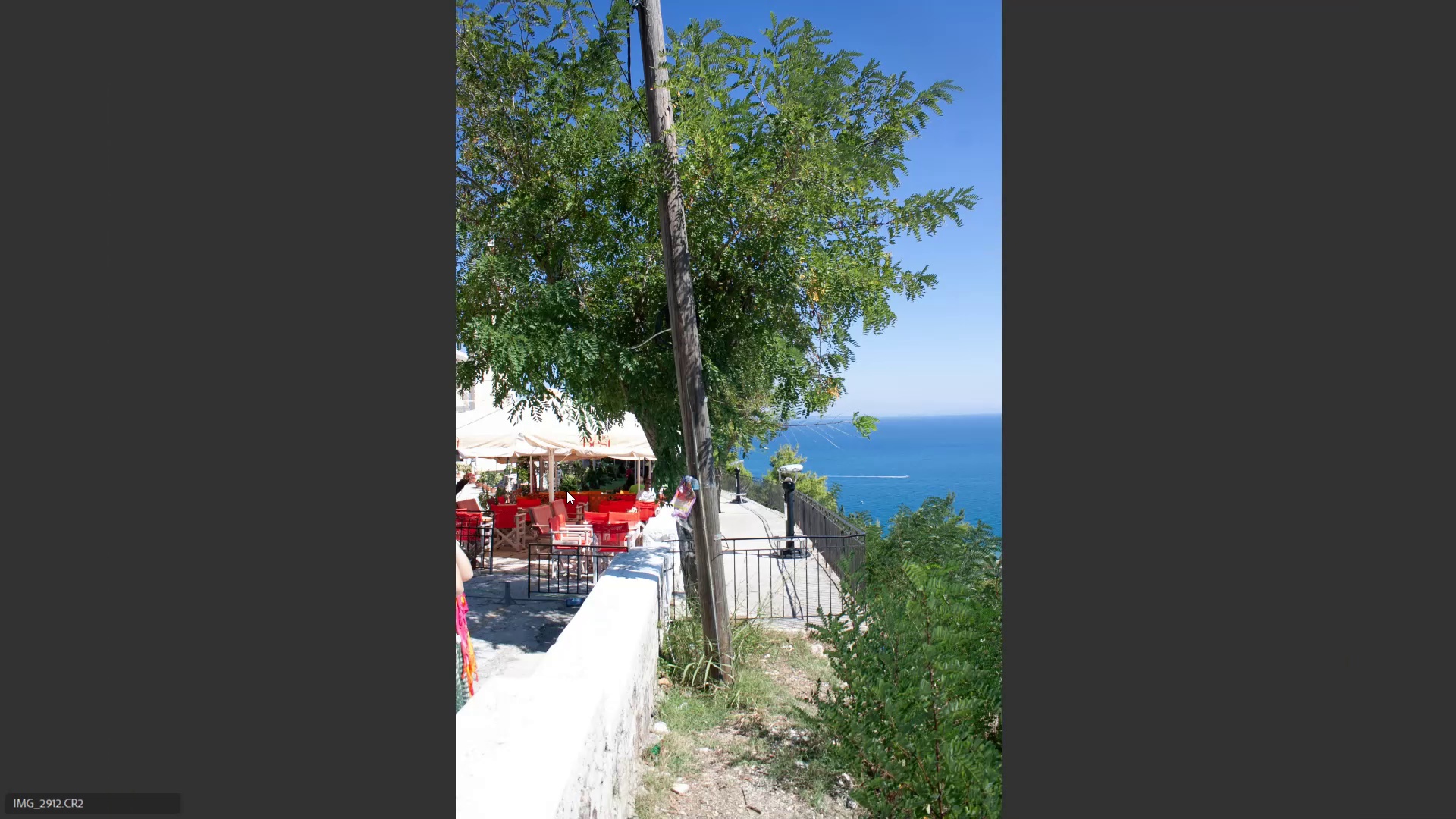 
key(ArrowRight)
 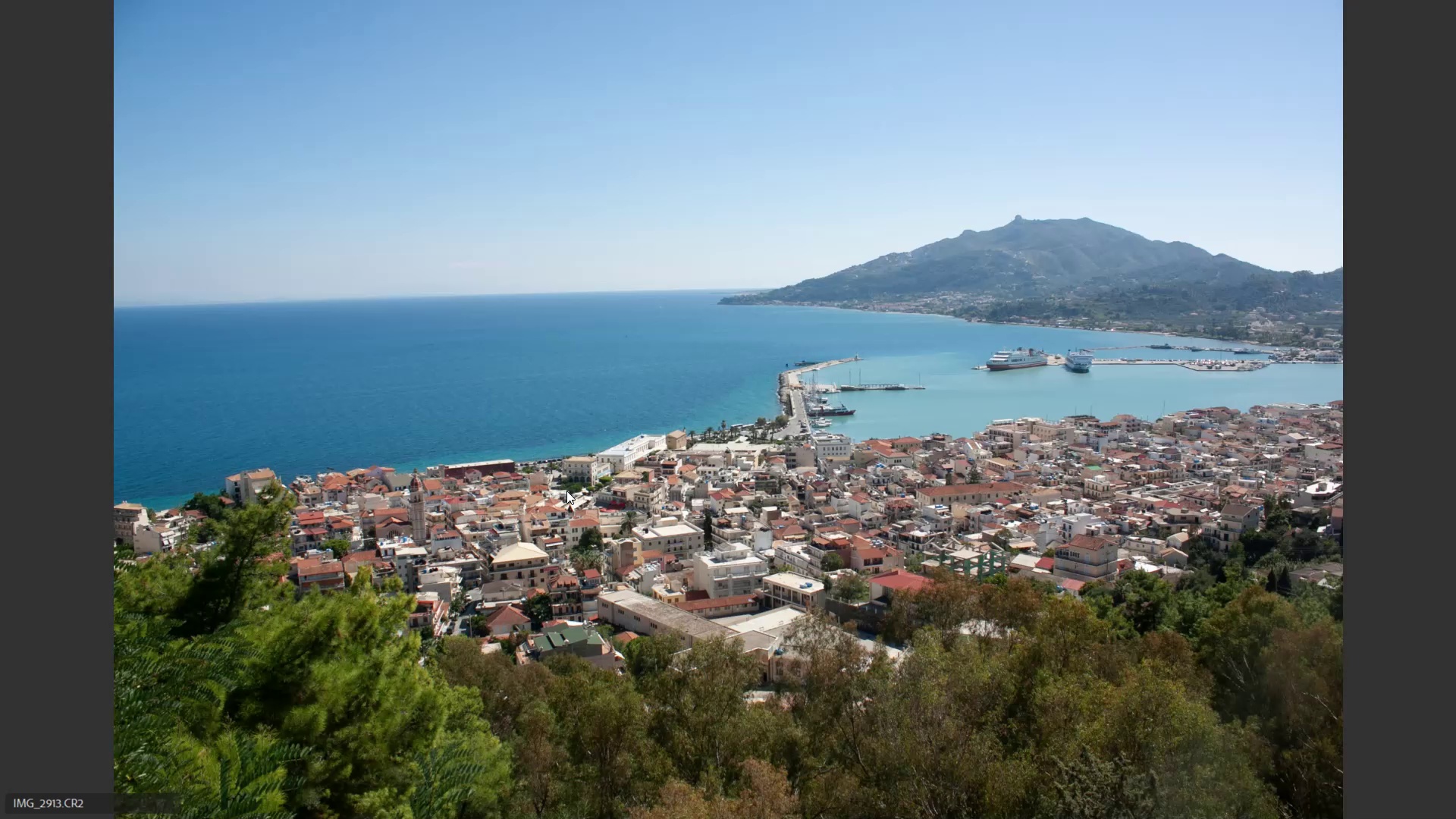 
key(ArrowRight)
 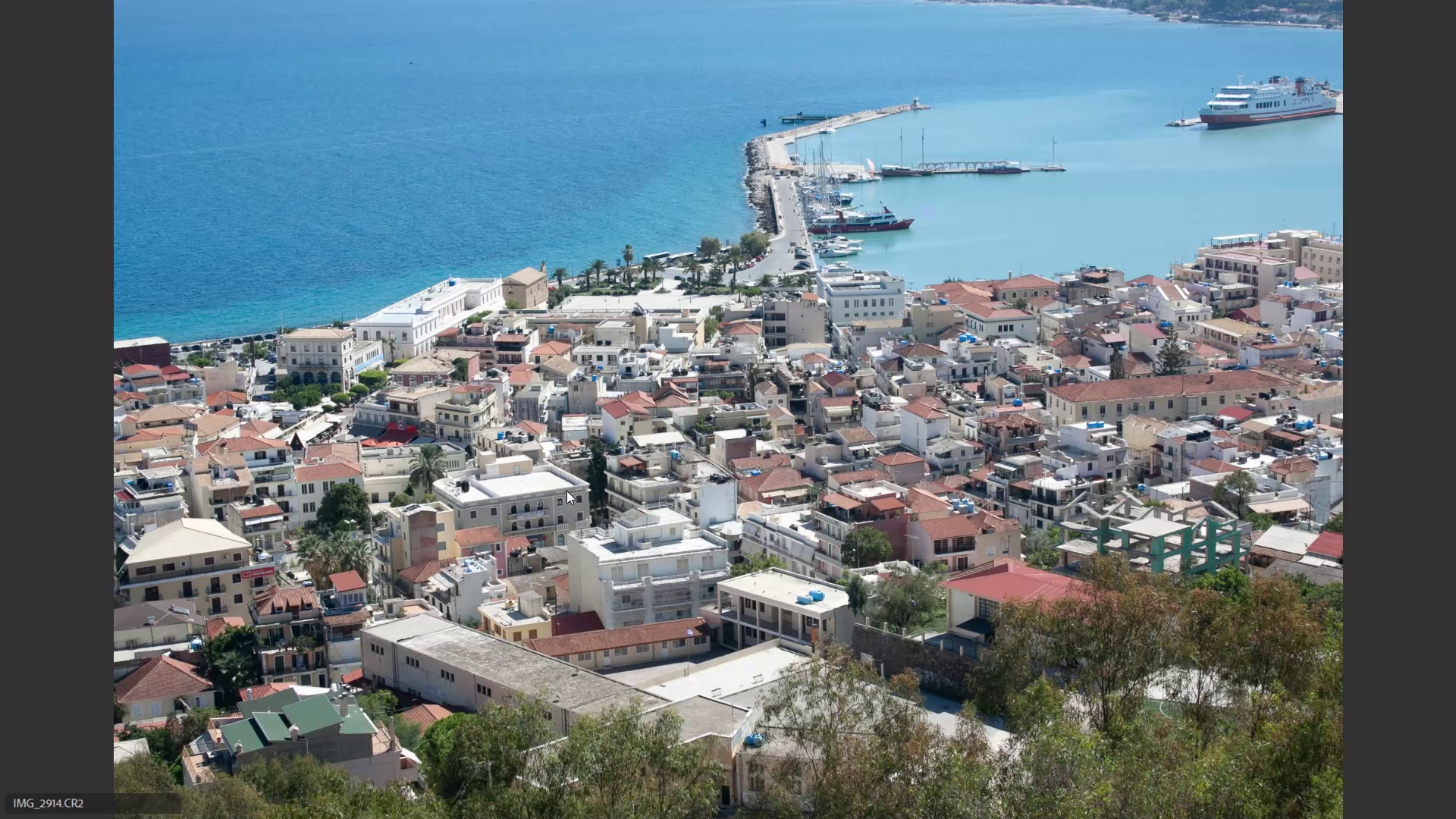 
key(6)
 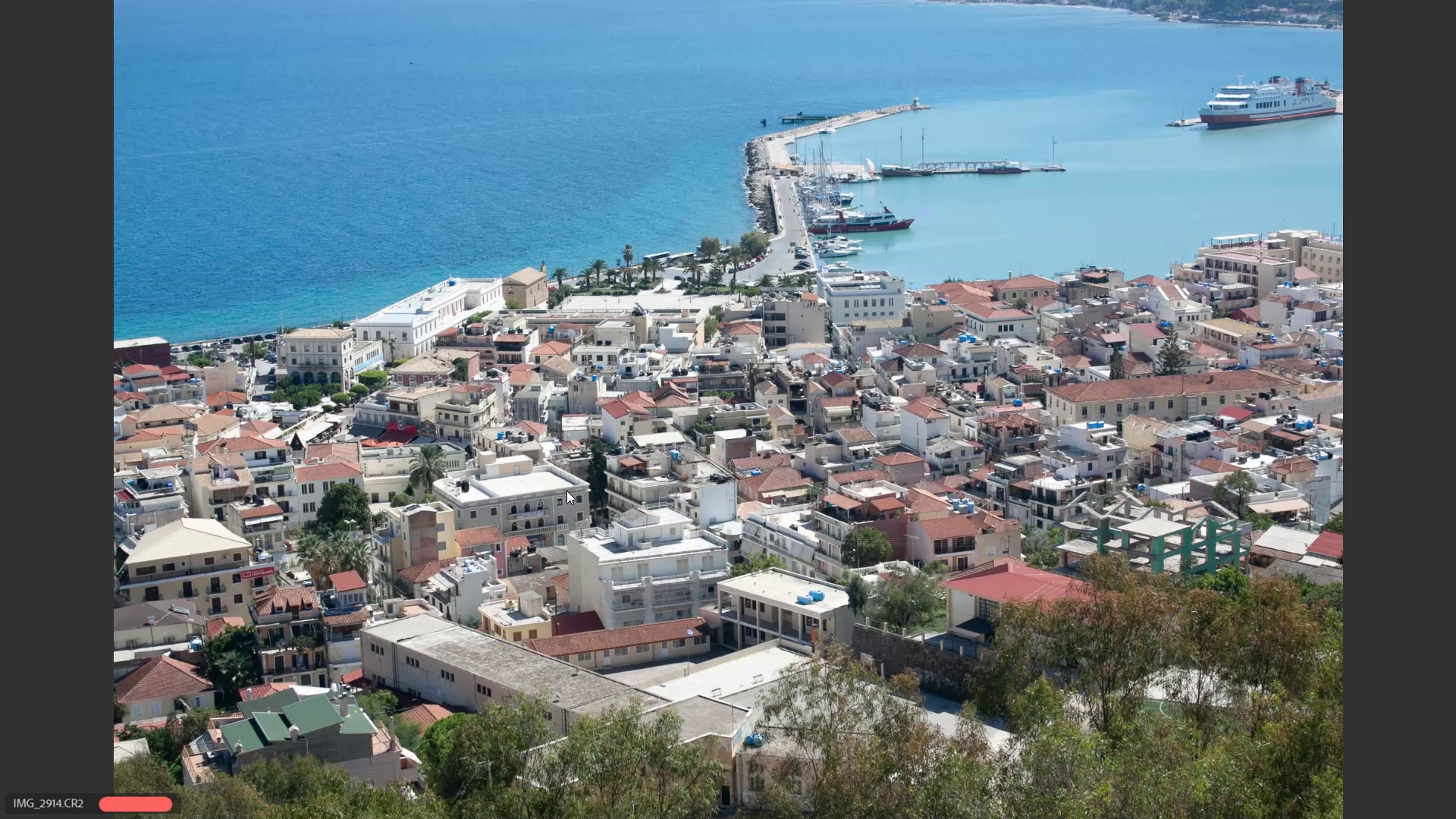 
key(ArrowLeft)
 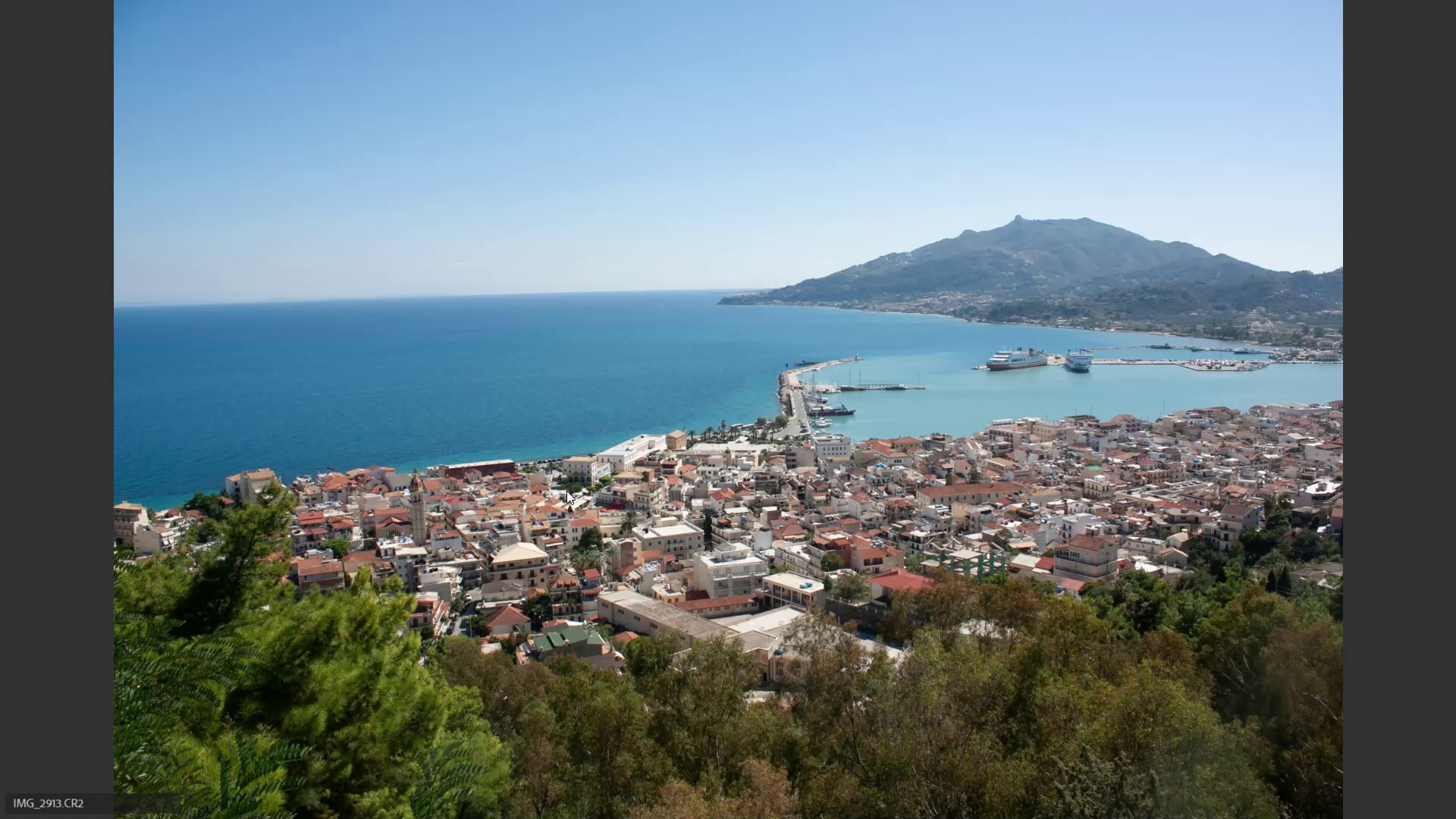 
key(6)
 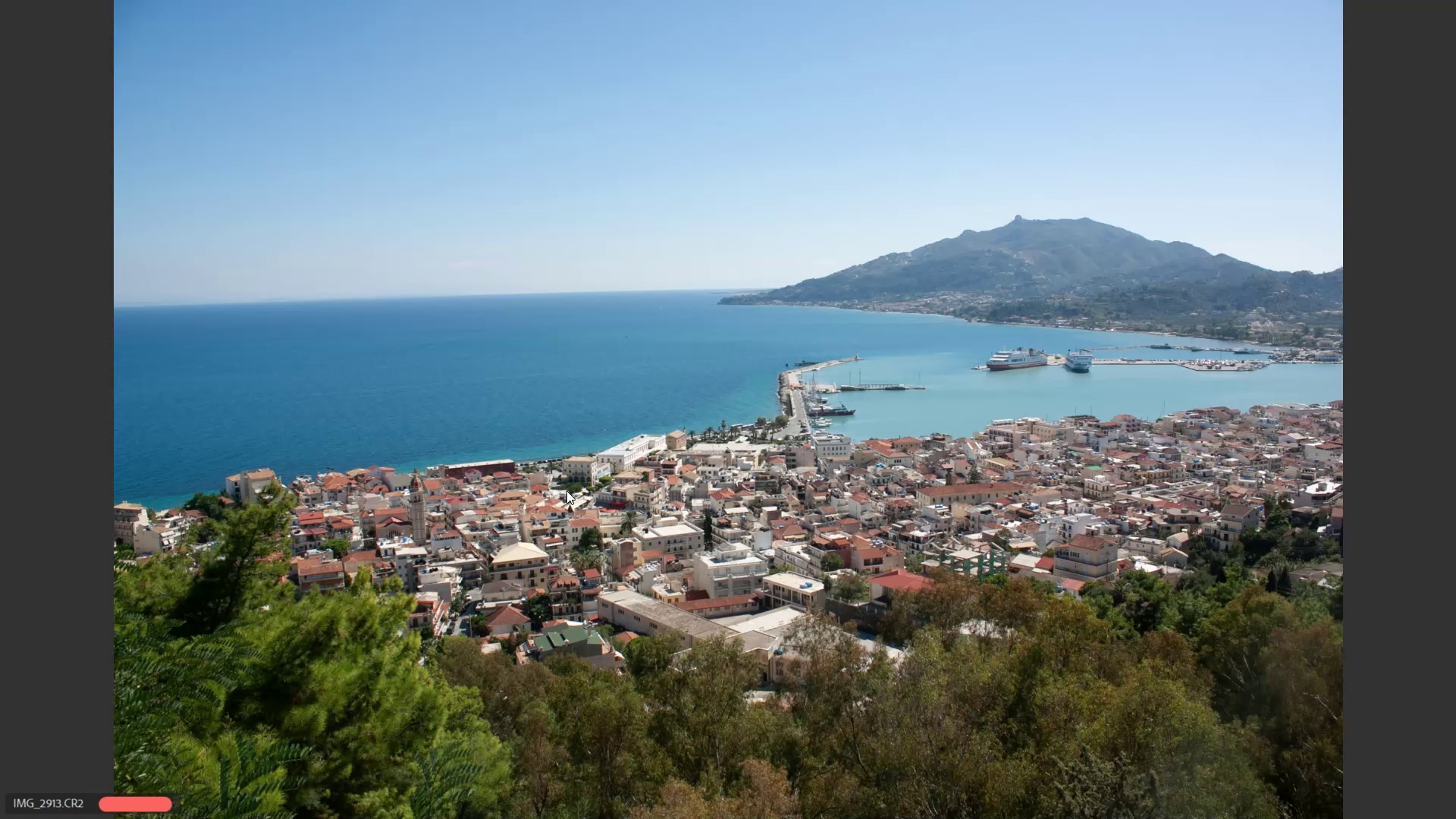 
key(ArrowRight)
 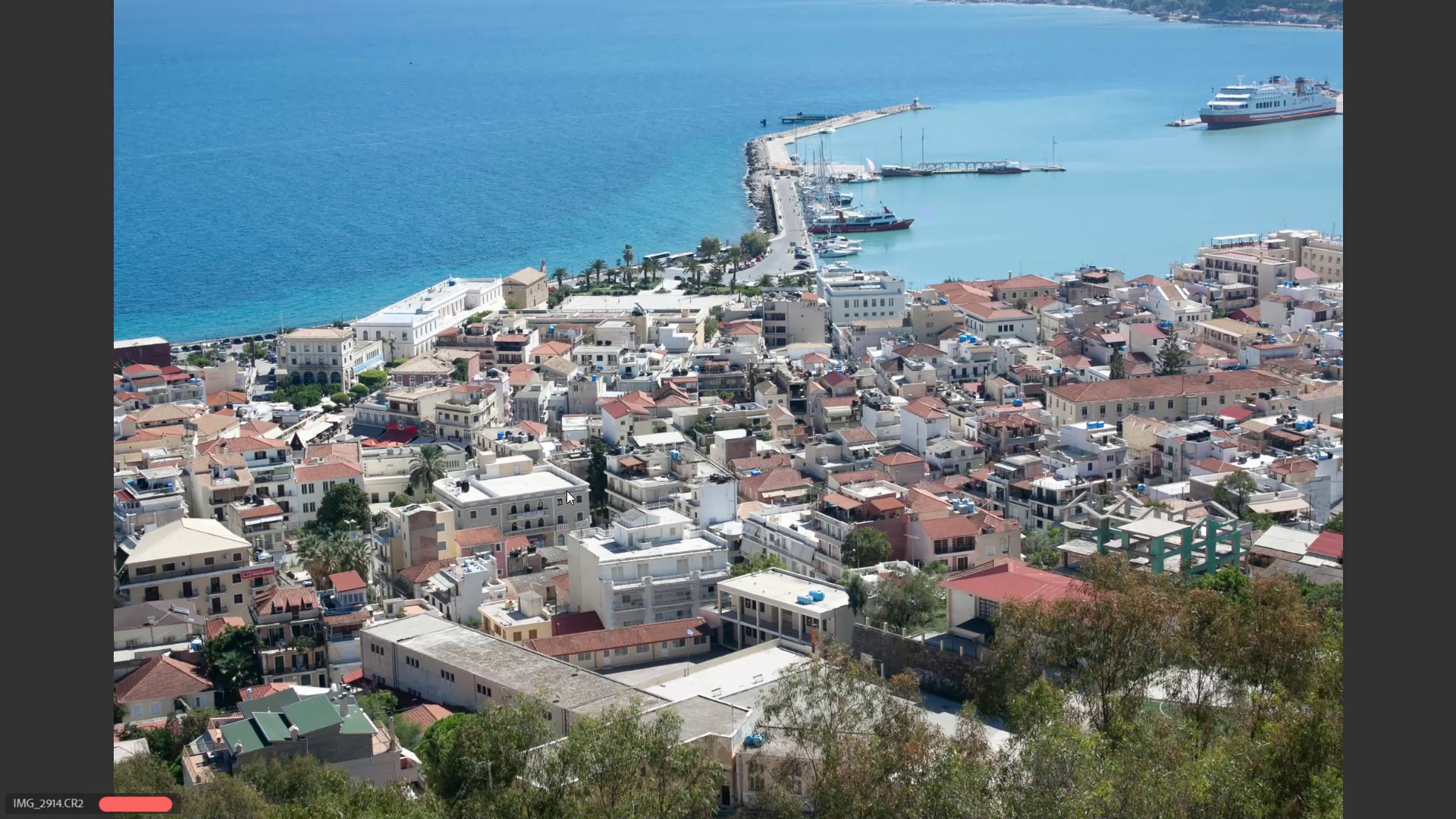 
key(ArrowRight)
 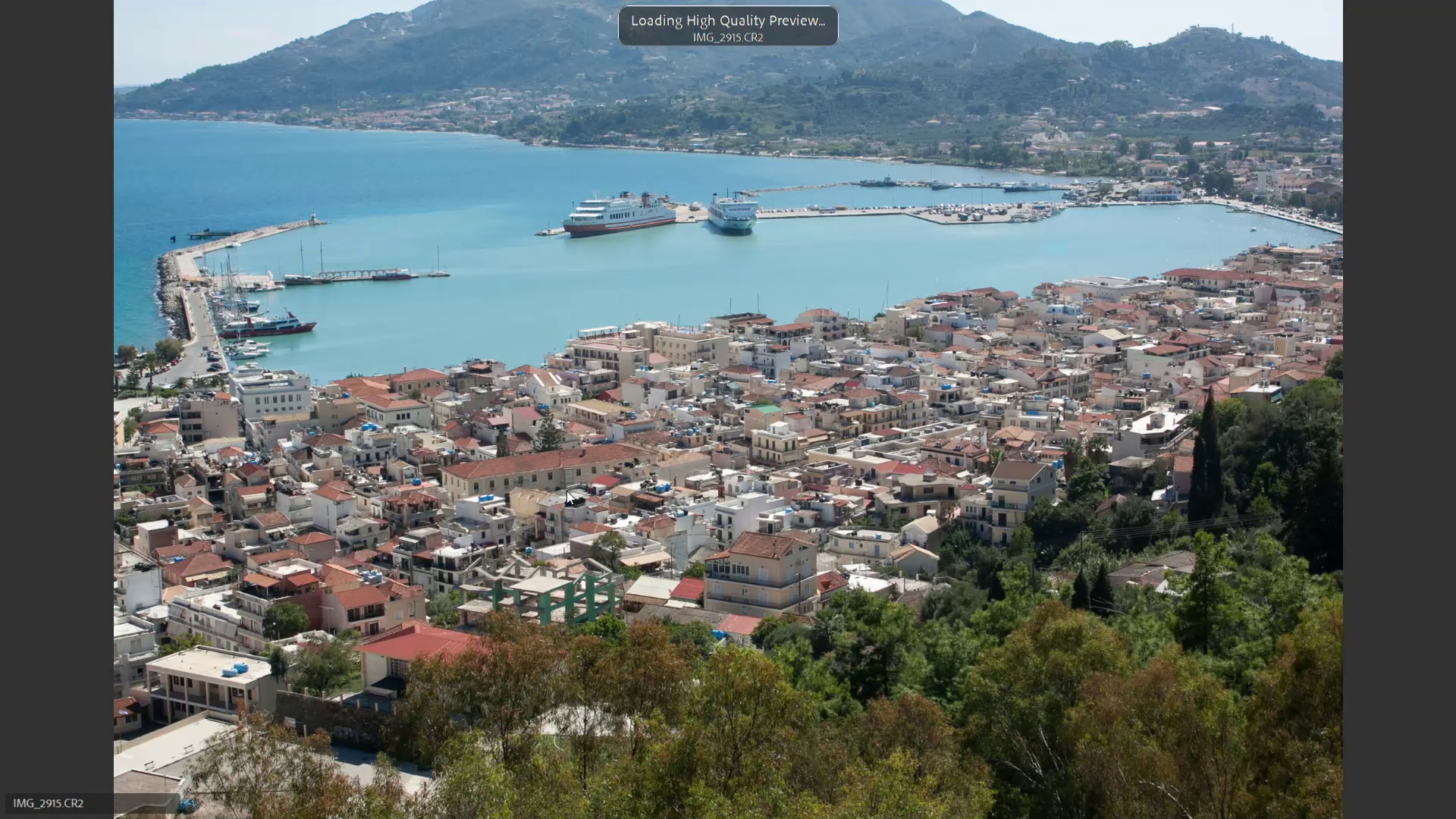 
key(ArrowRight)
 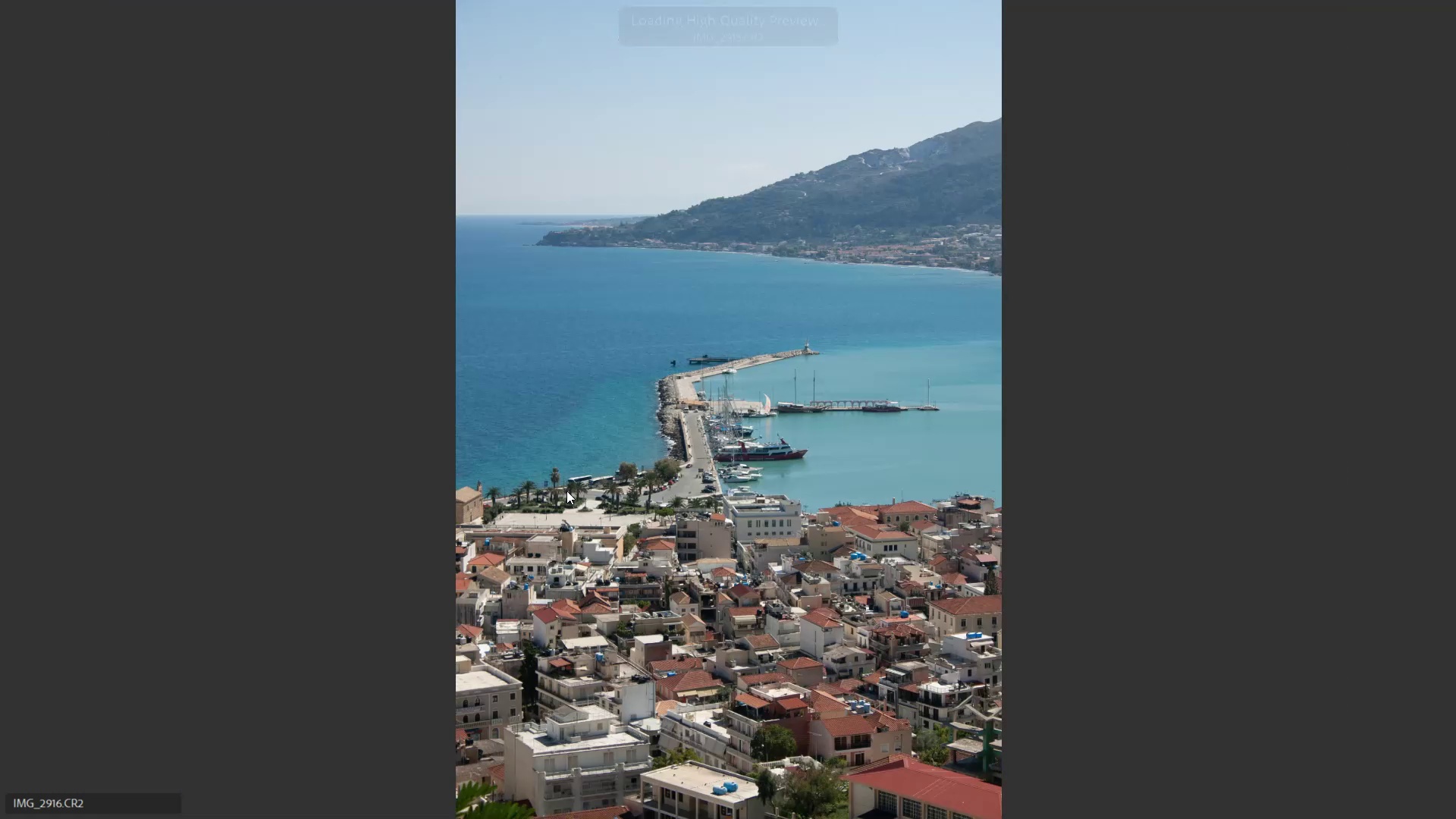 
key(ArrowLeft)
 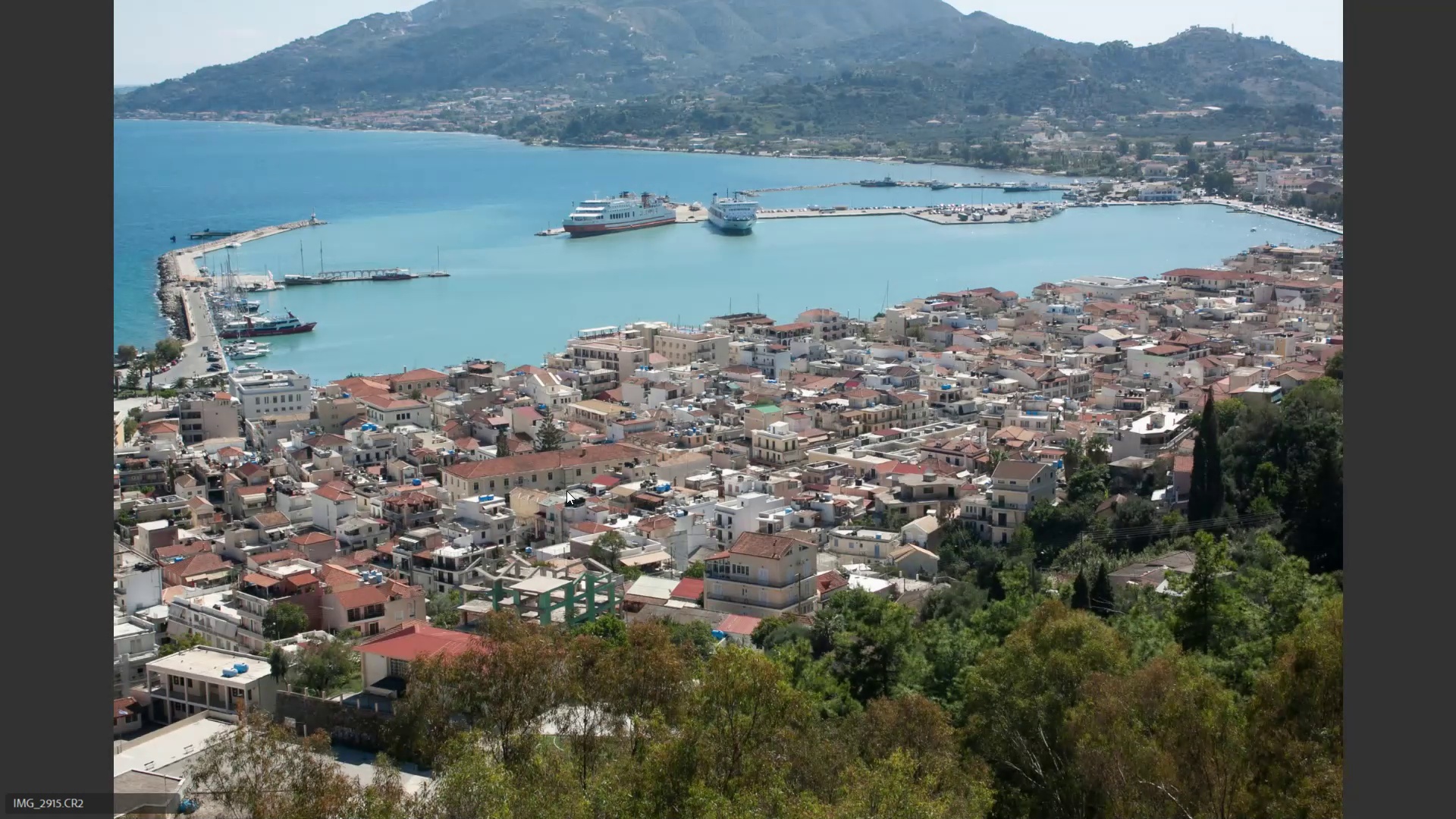 
key(6)
 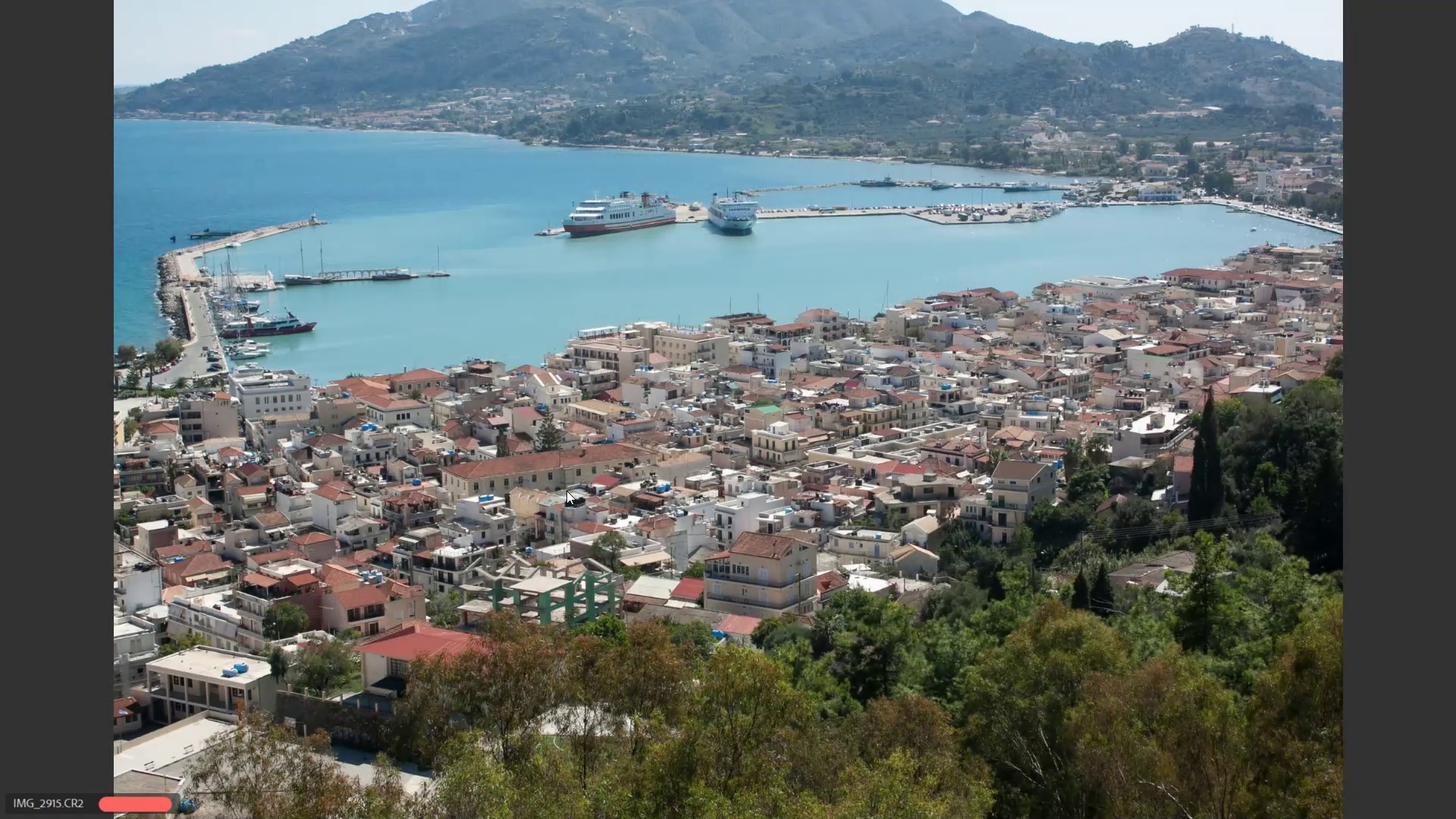 
key(ArrowRight)
 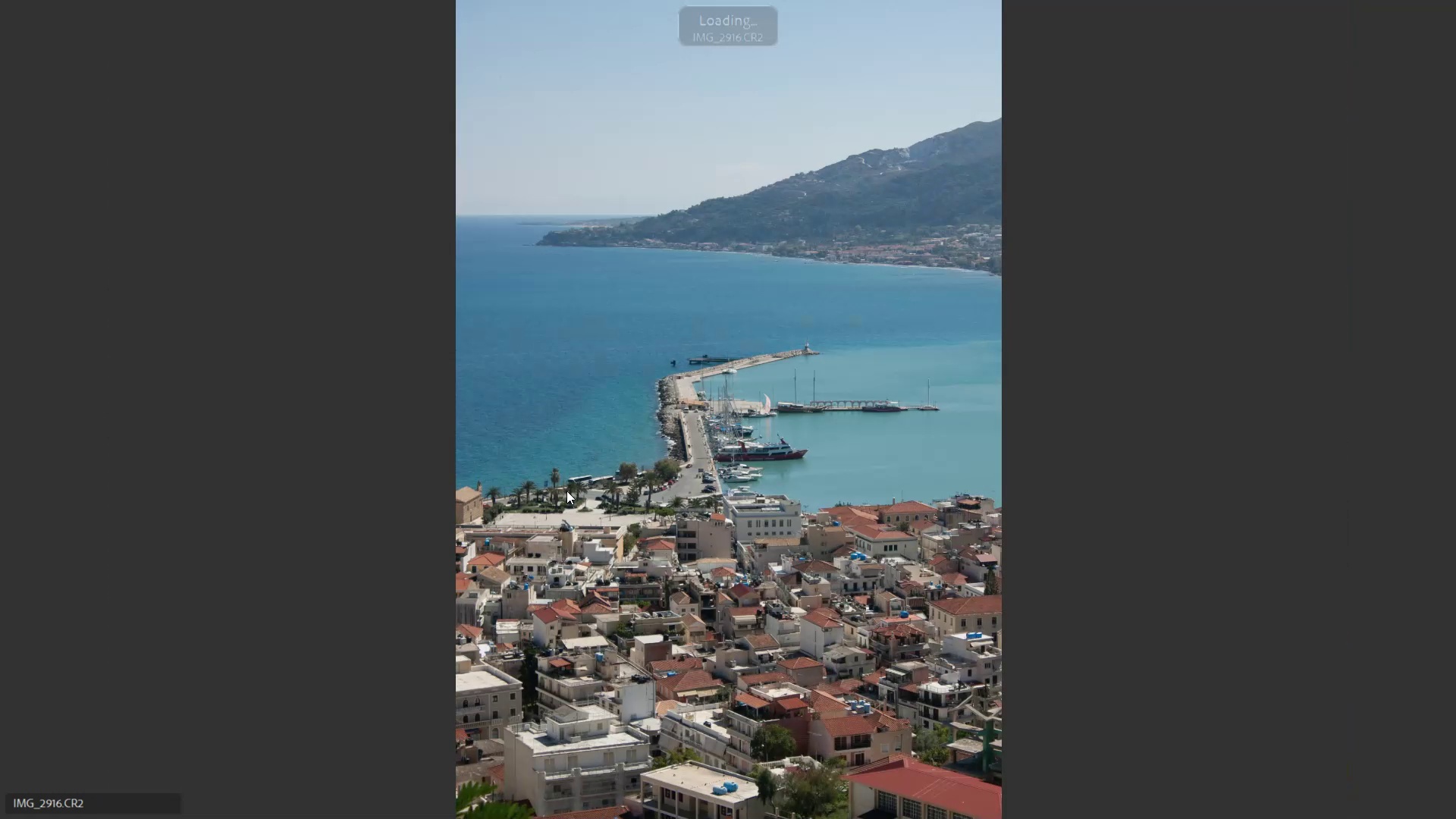 
key(ArrowRight)
 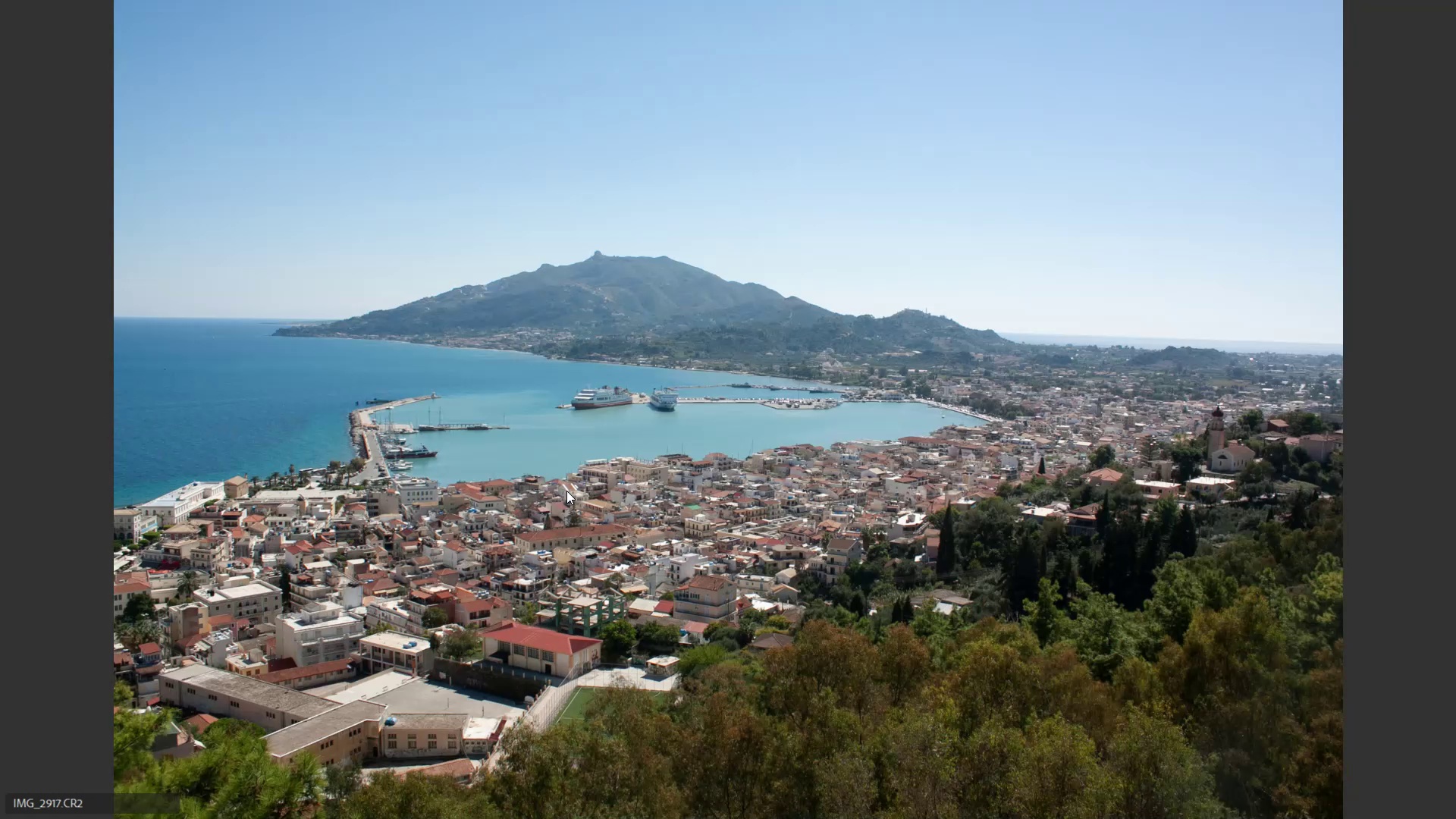 
hold_key(key=ArrowRight, duration=0.31)
 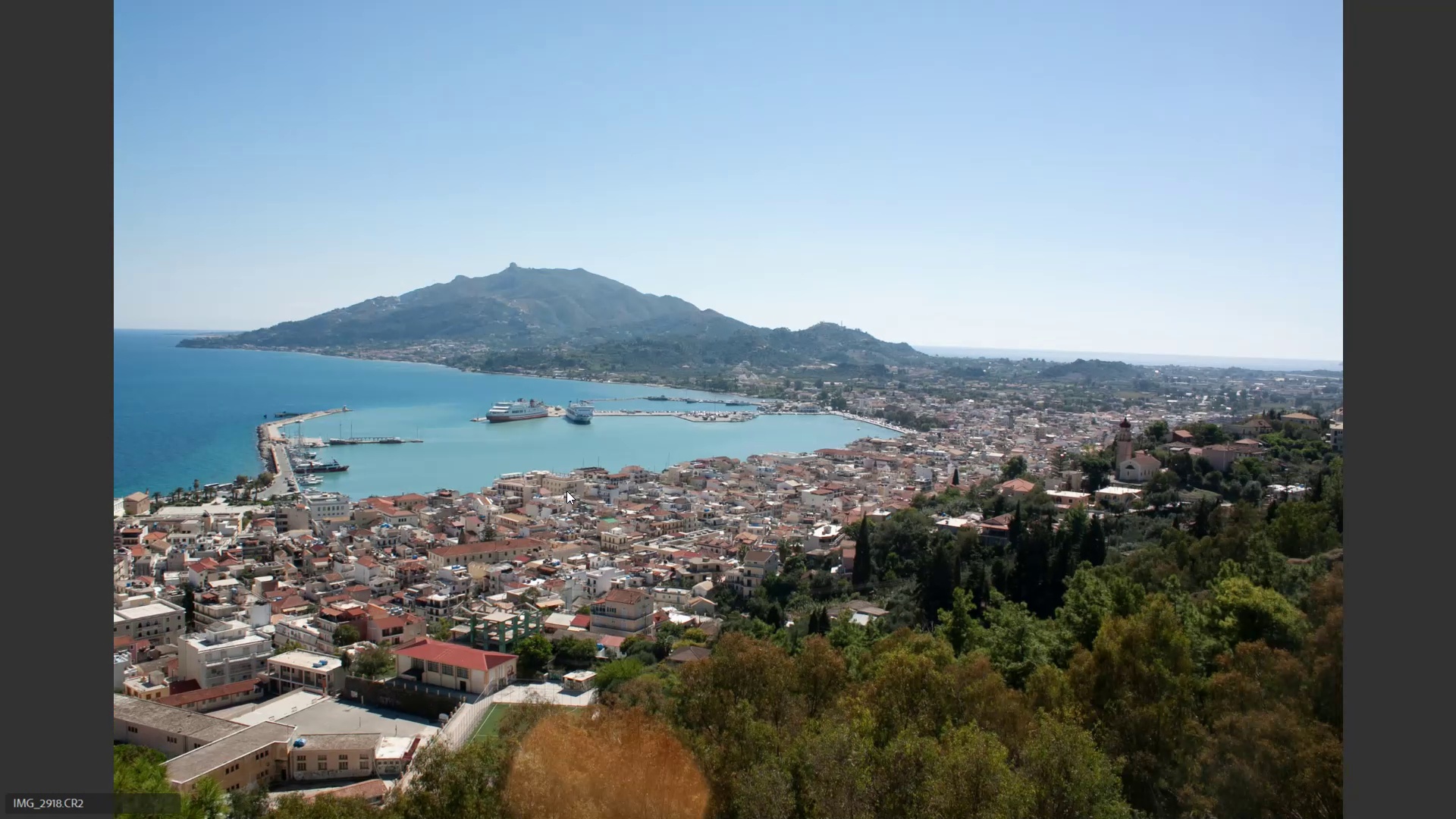 
key(ArrowRight)
 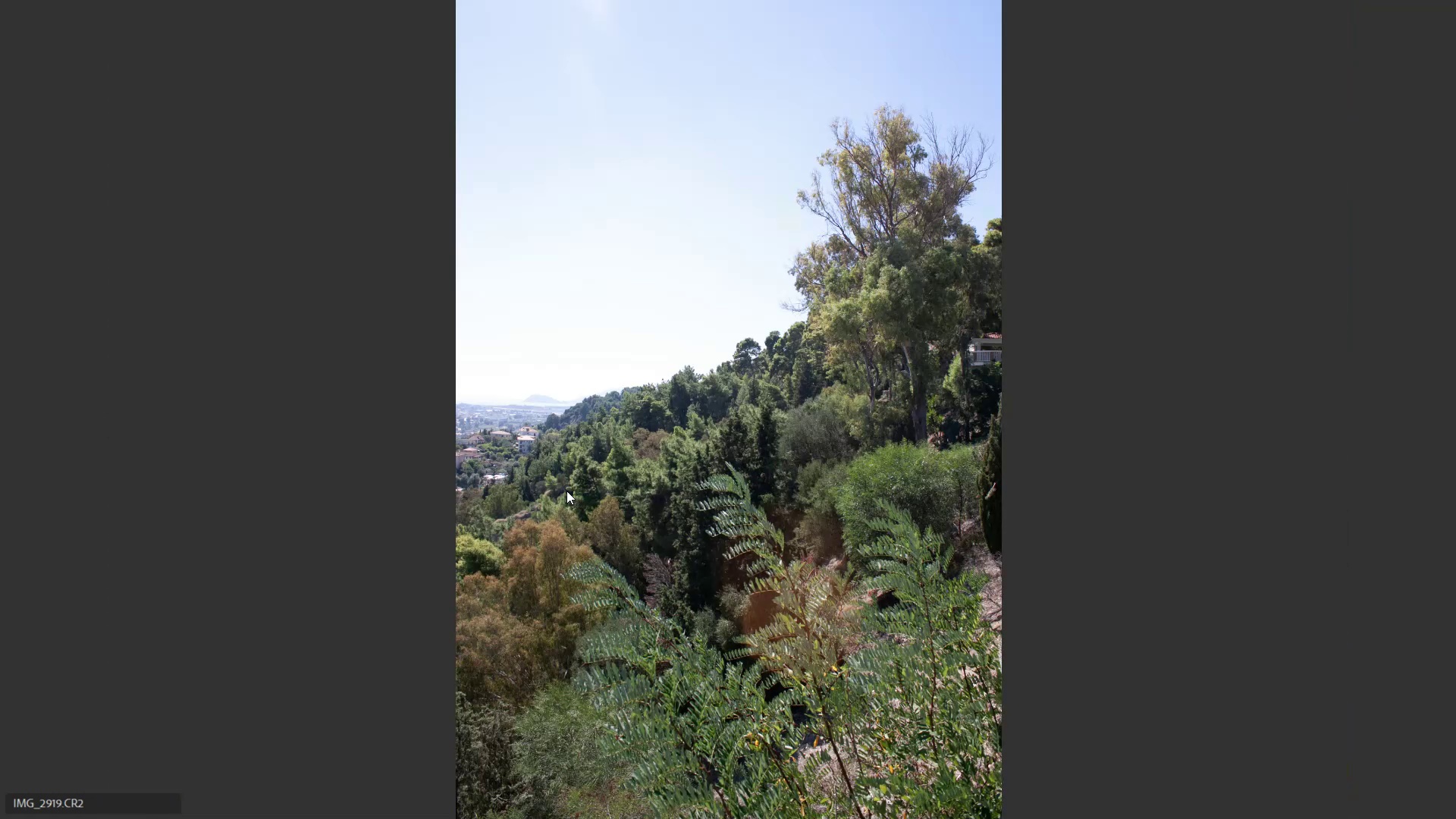 
key(ArrowRight)
 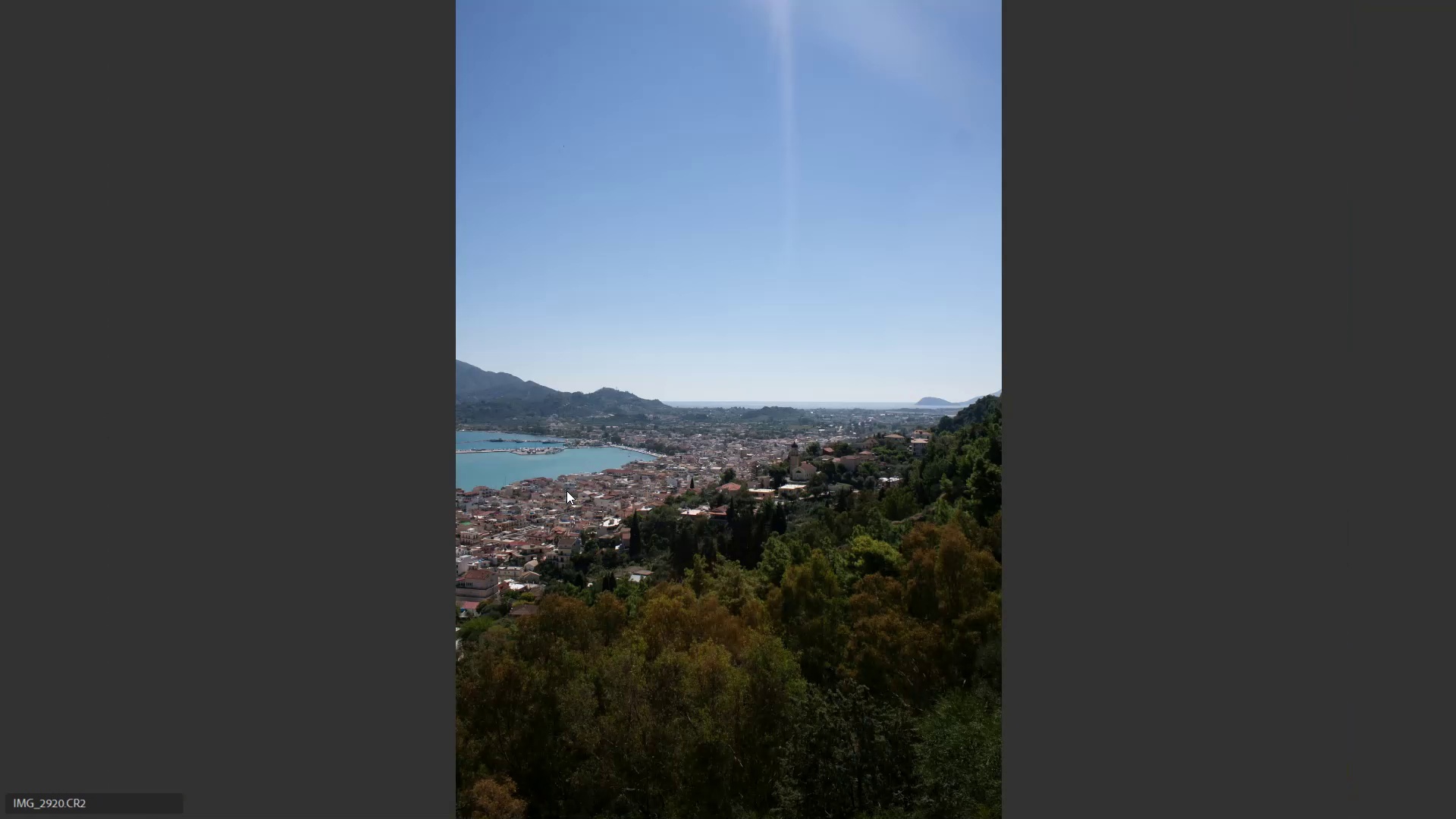 
key(ArrowRight)
 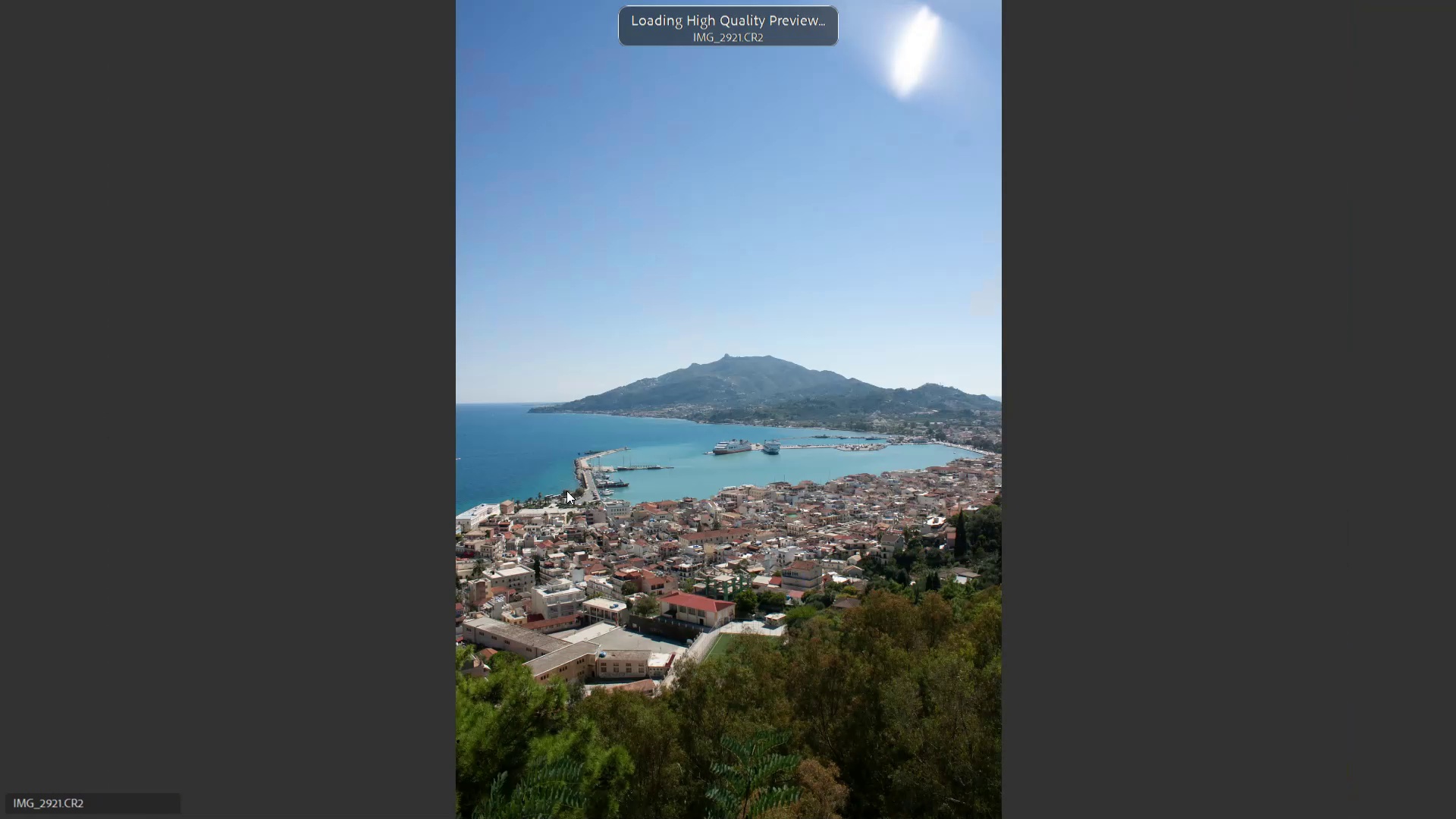 
key(ArrowRight)
 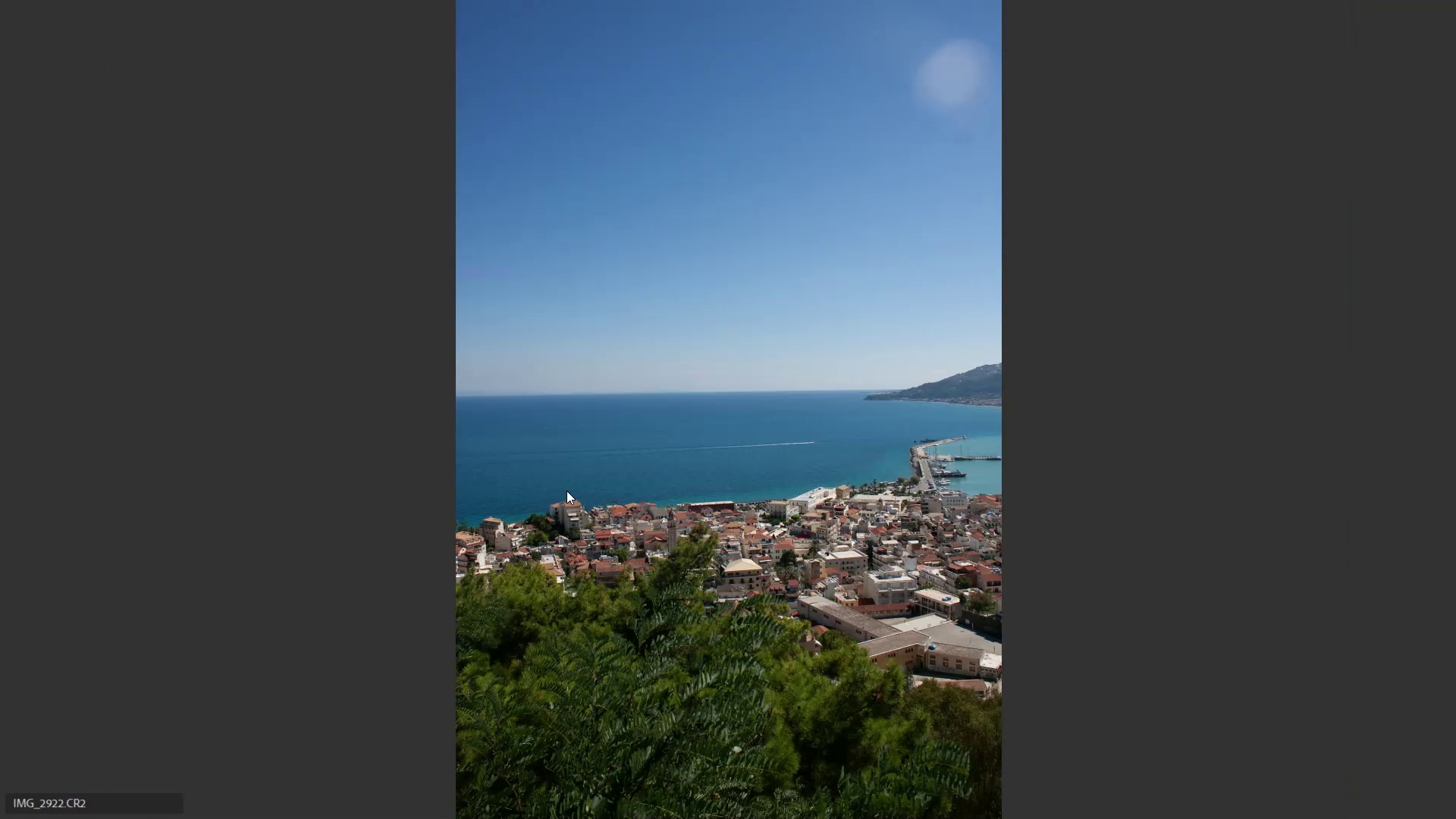 
key(ArrowRight)
 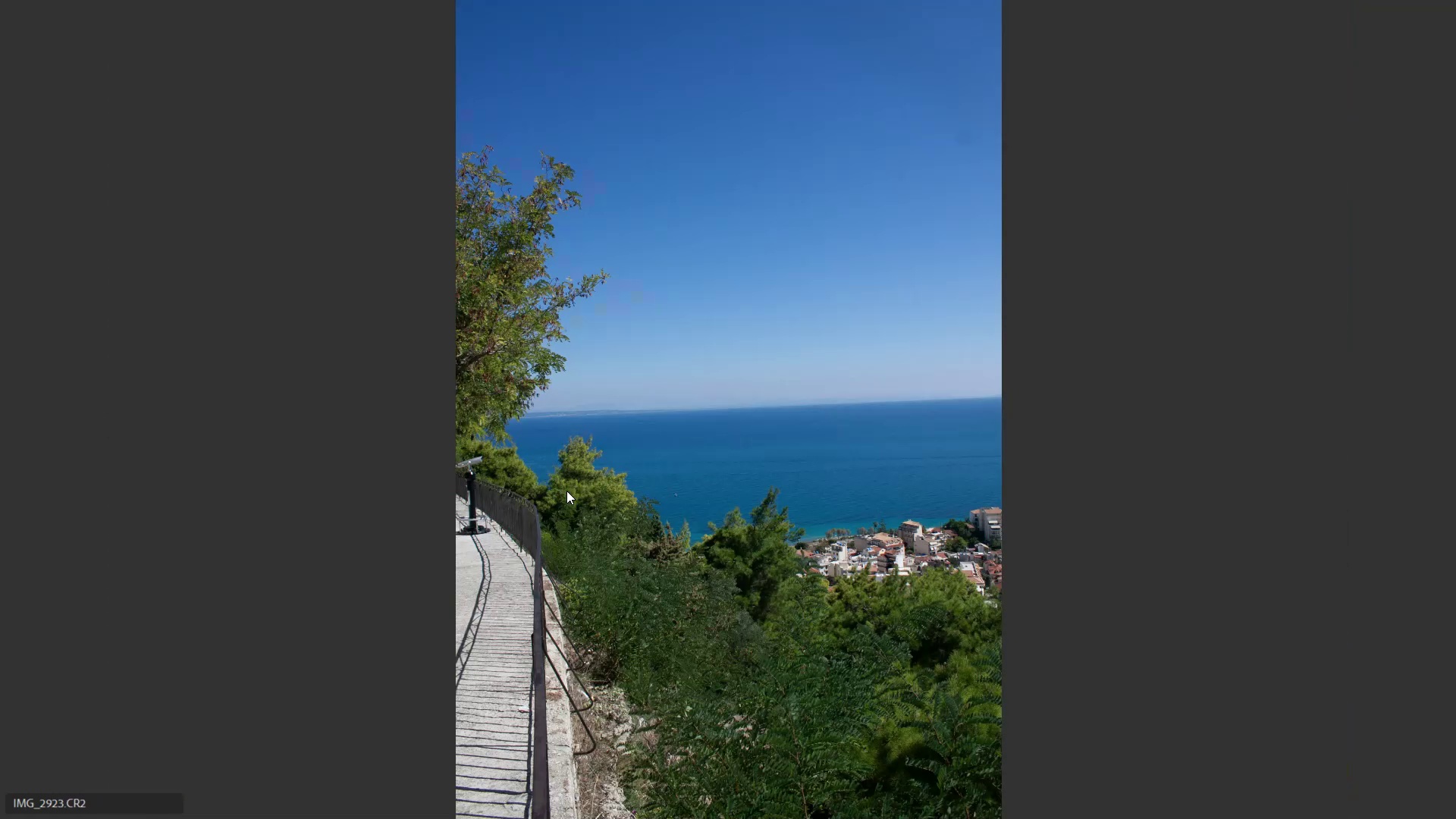 
key(ArrowRight)
 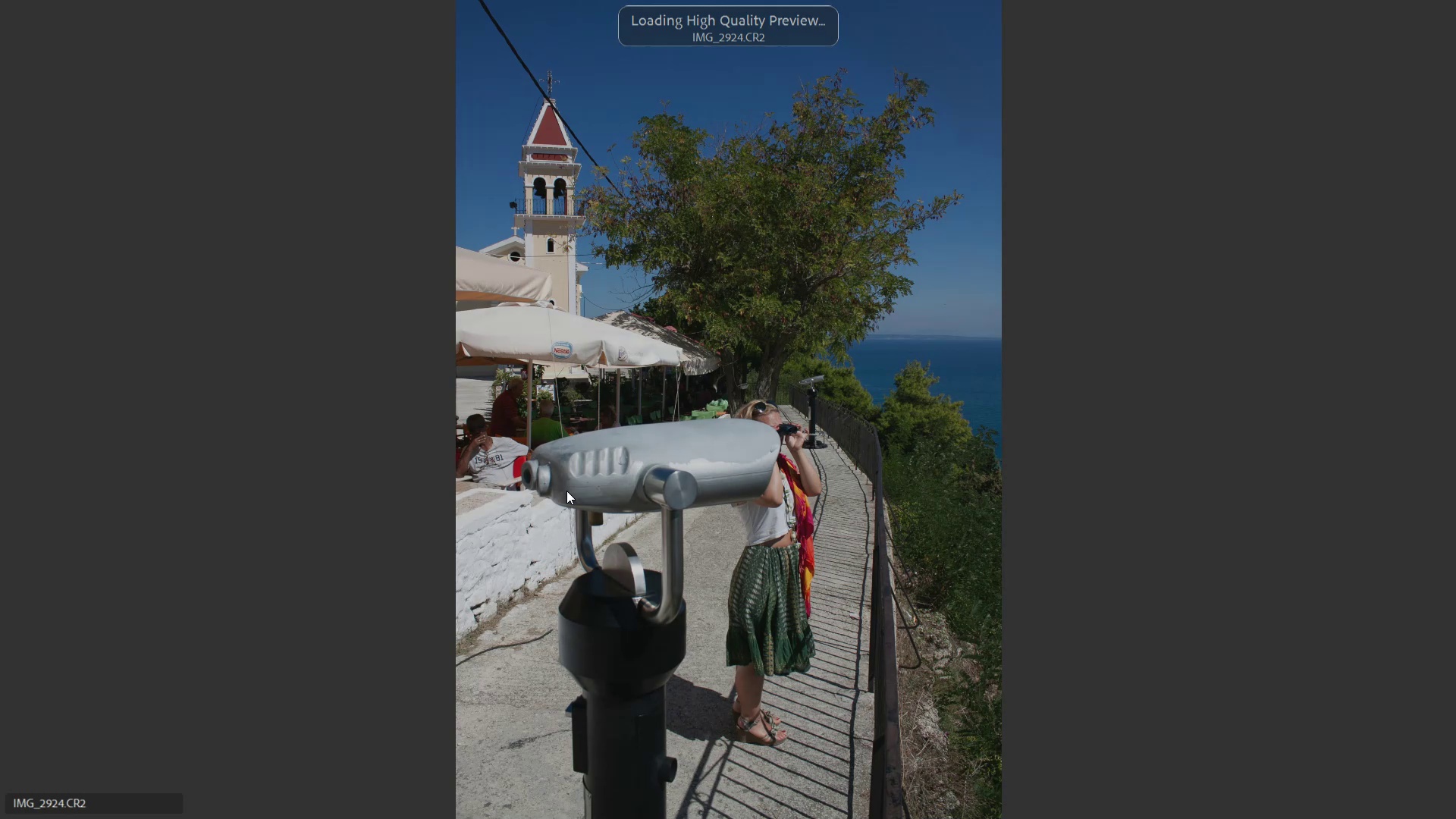 
key(ArrowRight)
 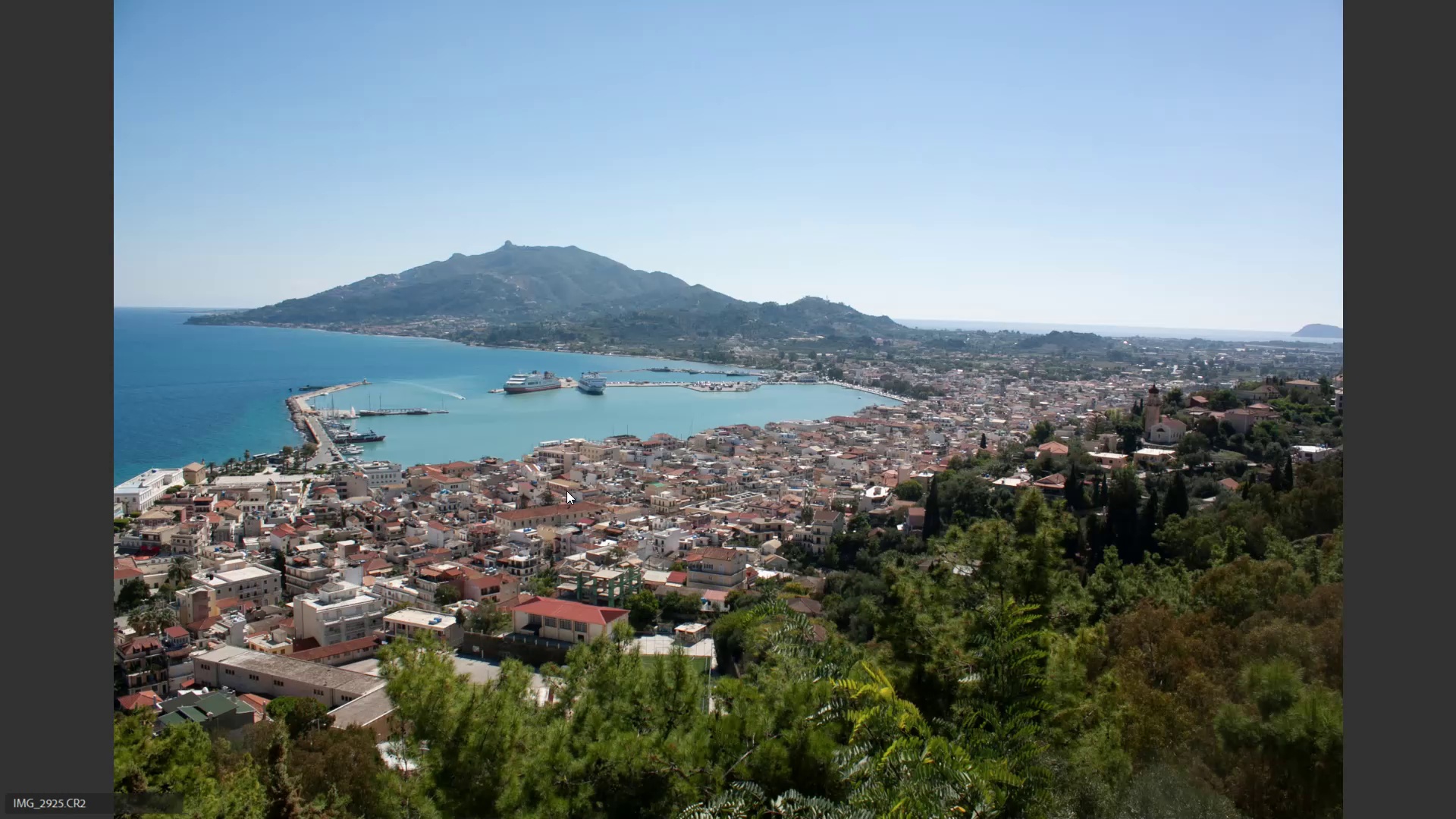 
key(ArrowLeft)
 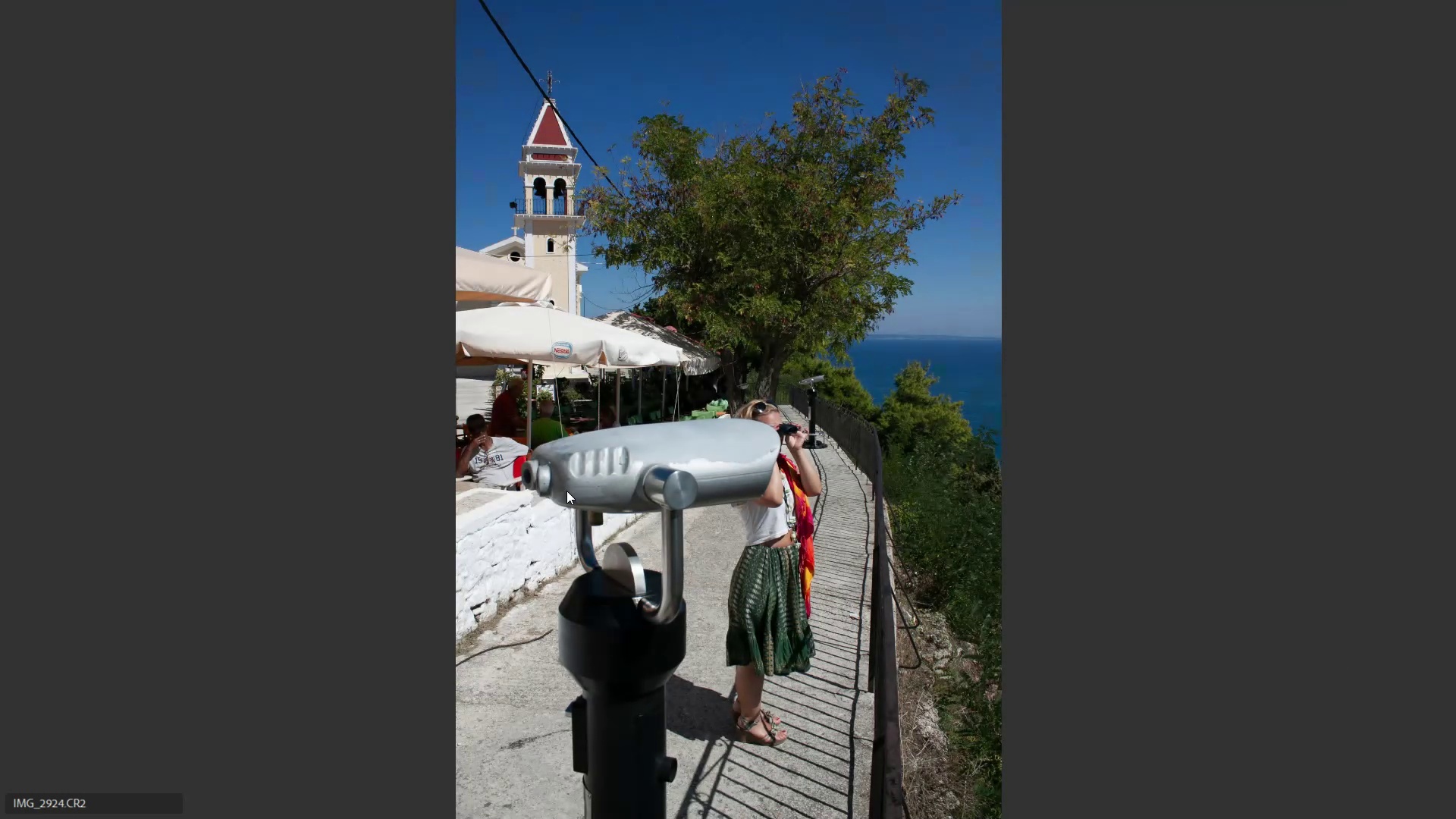 
key(ArrowLeft)
 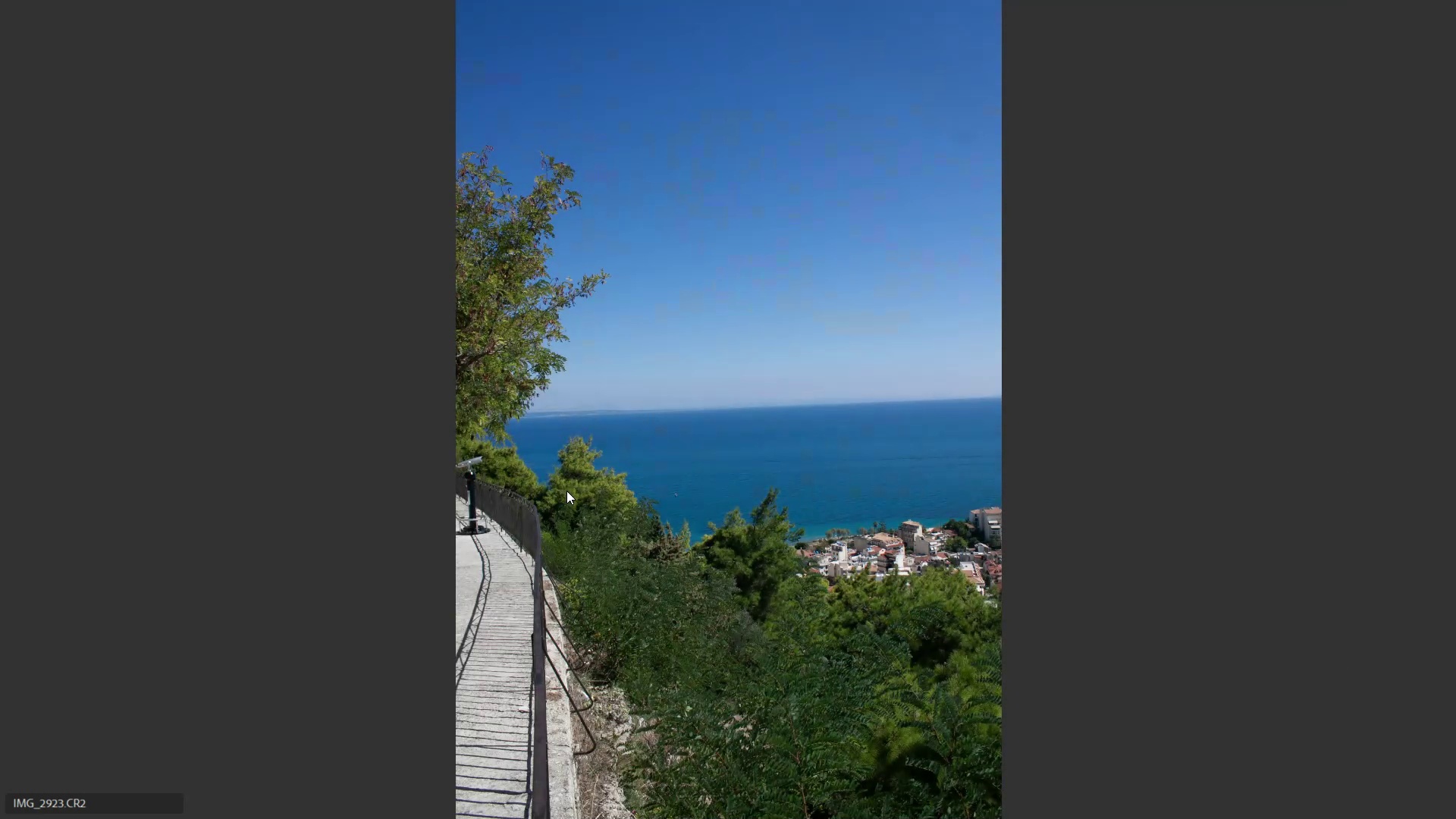 
key(ArrowRight)
 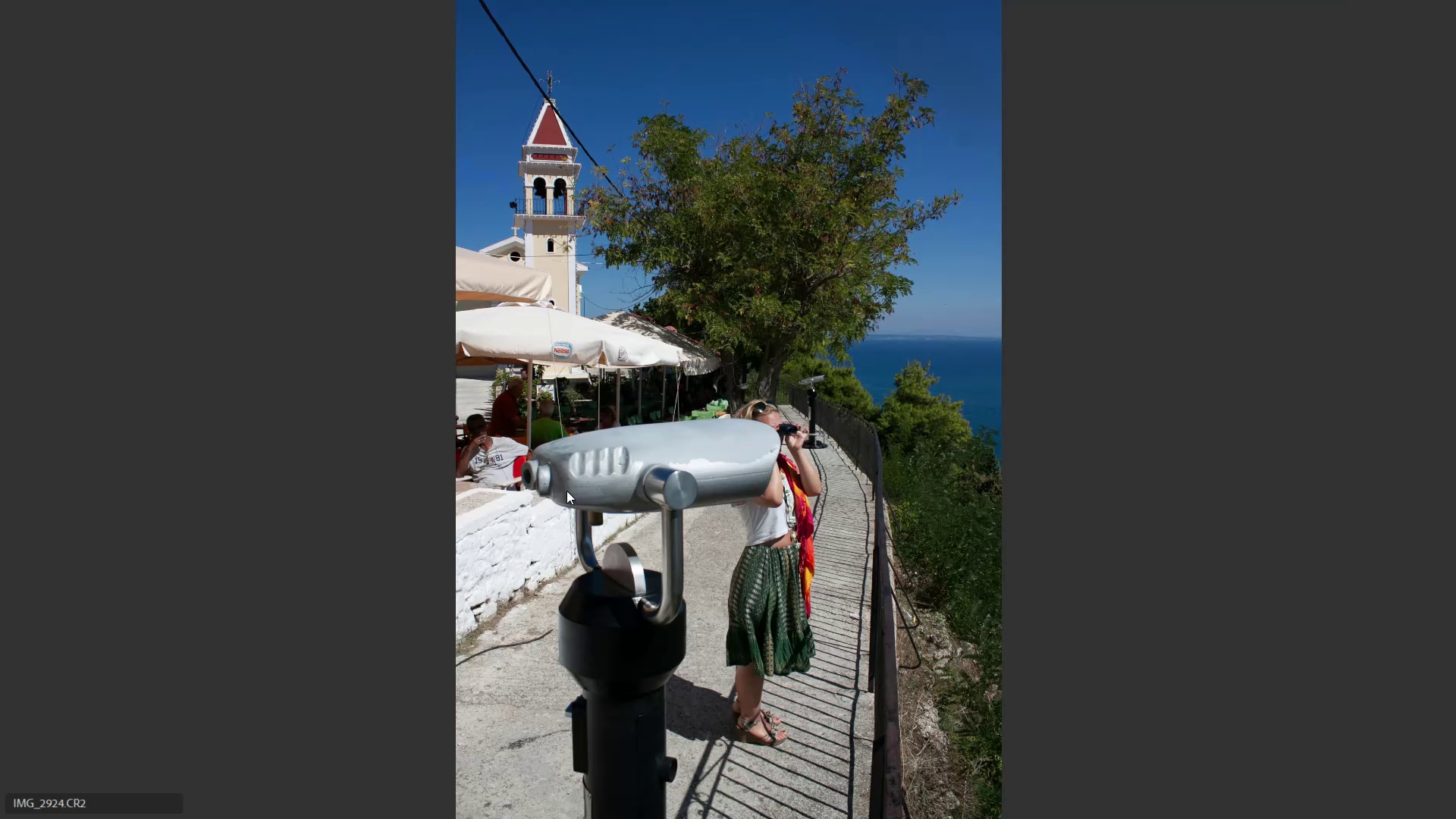 
key(ArrowLeft)
 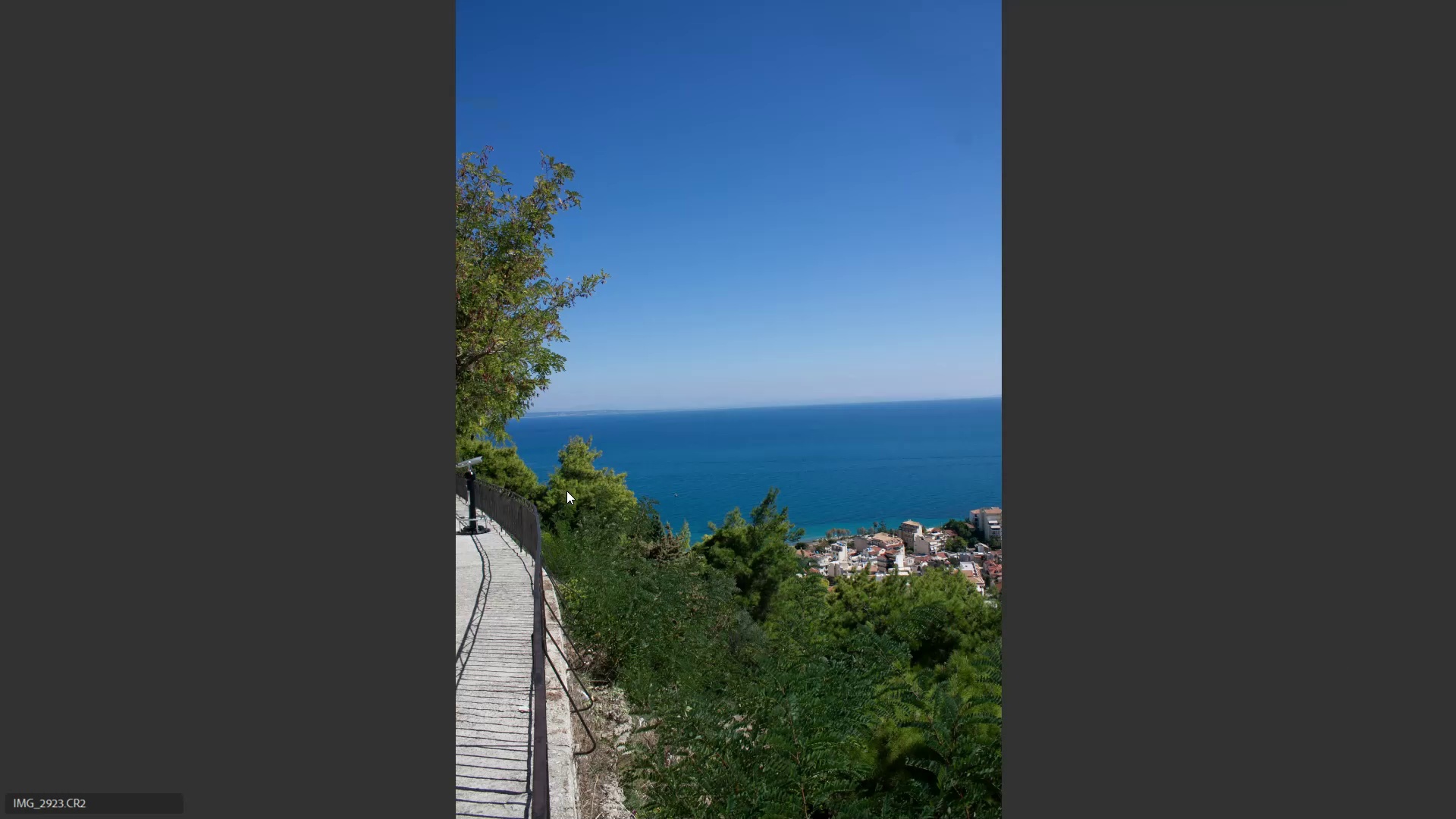 
key(ArrowLeft)
 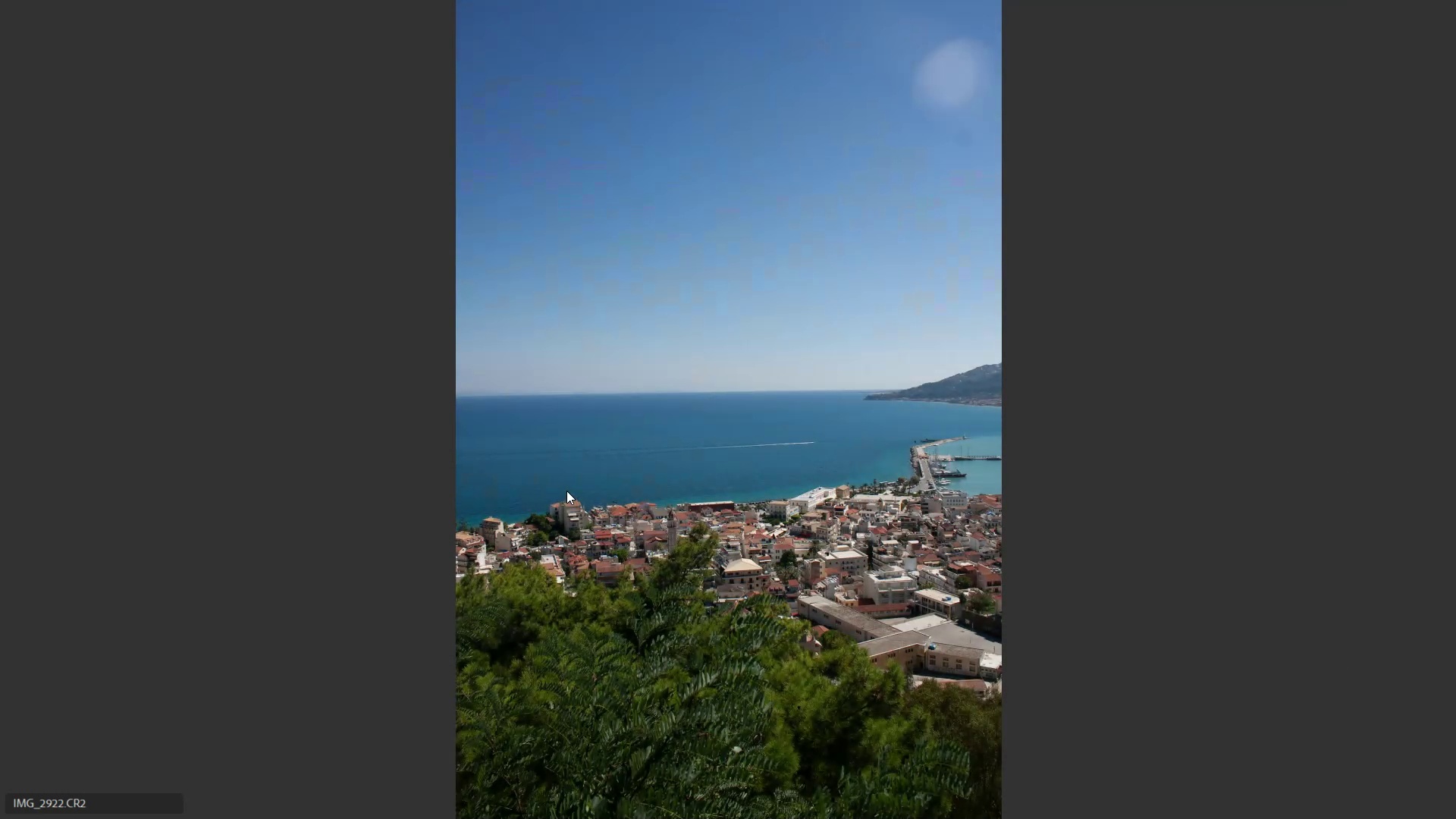 
key(ArrowLeft)
 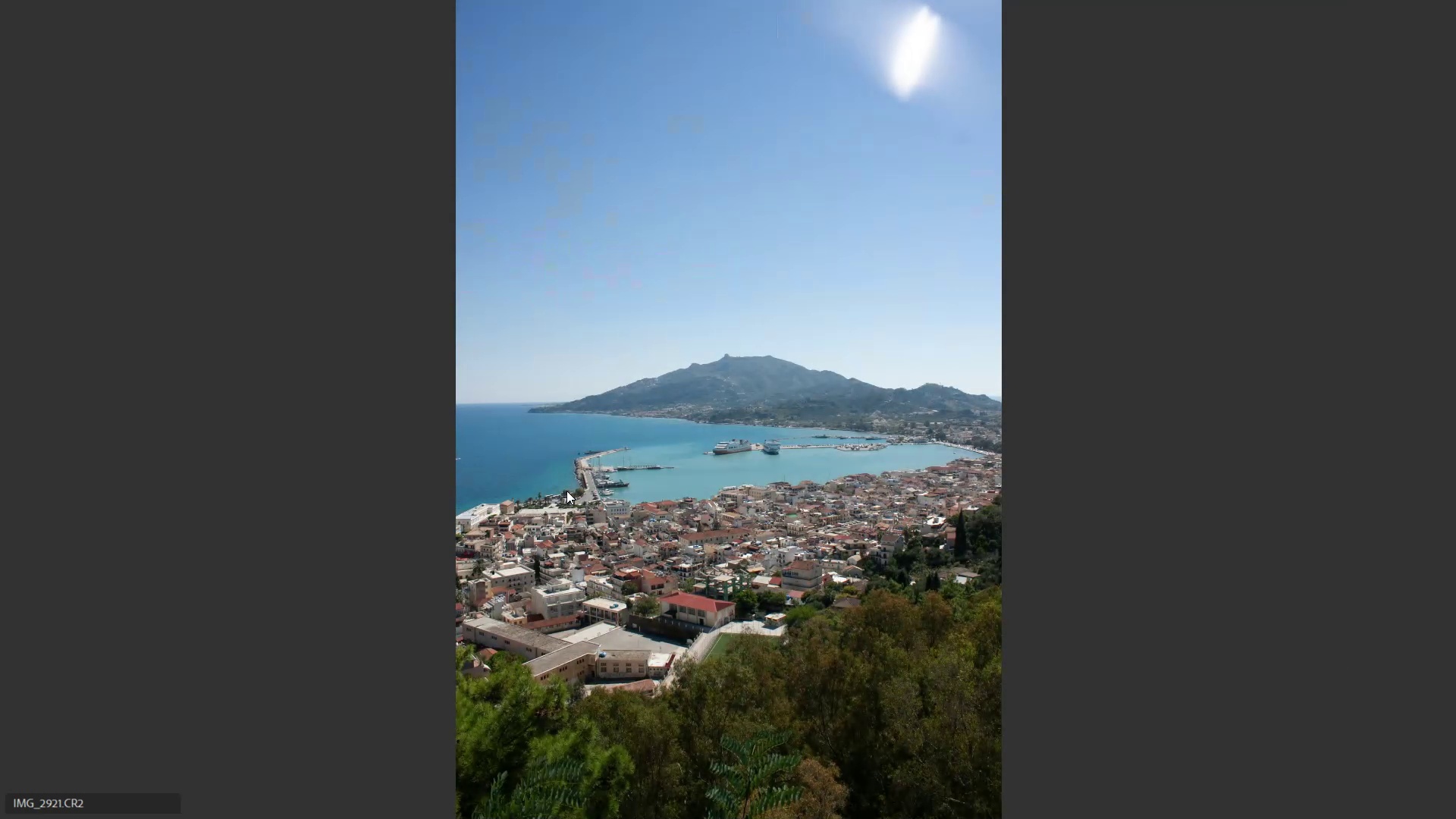 
key(ArrowLeft)
 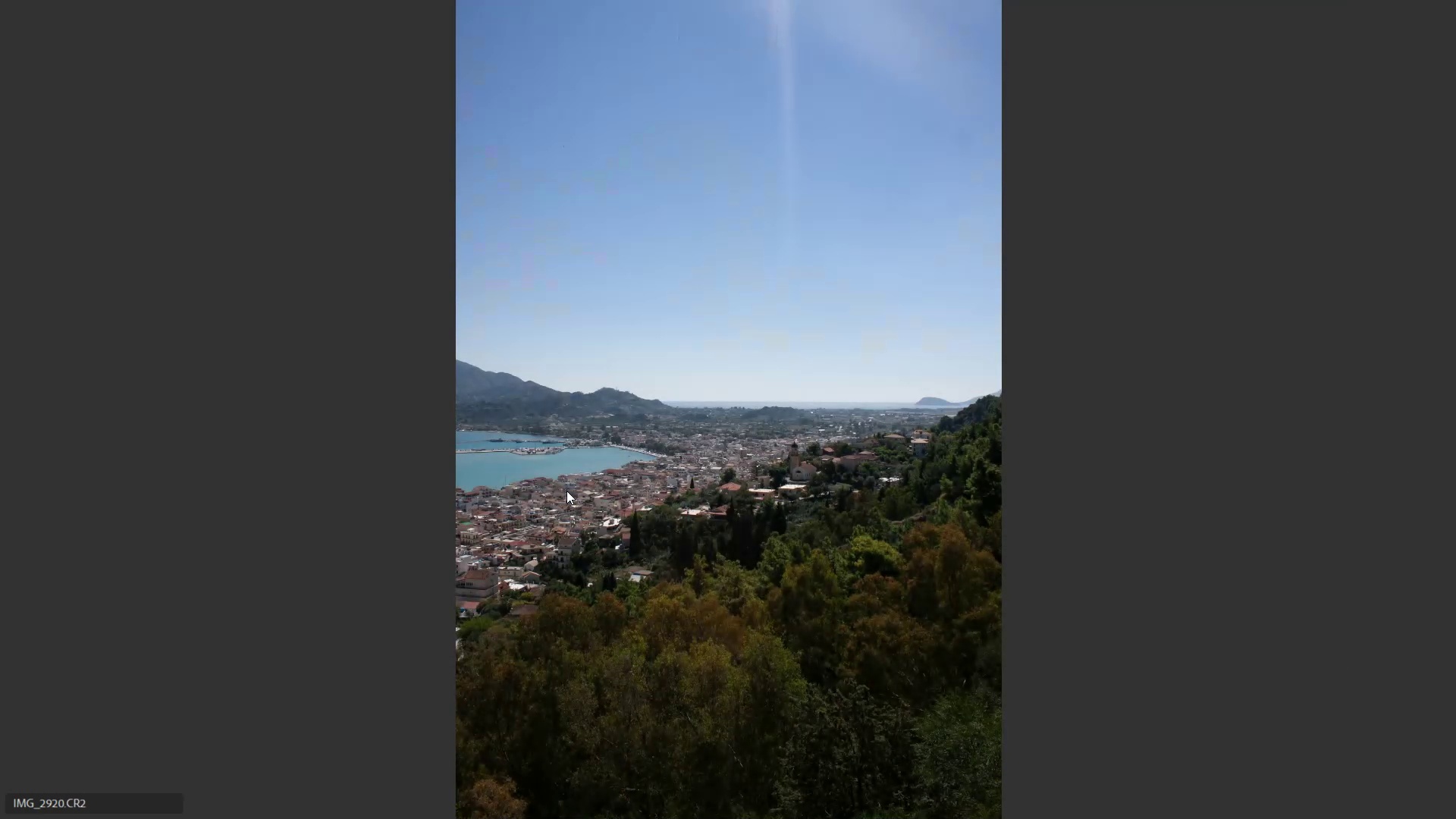 
key(ArrowLeft)
 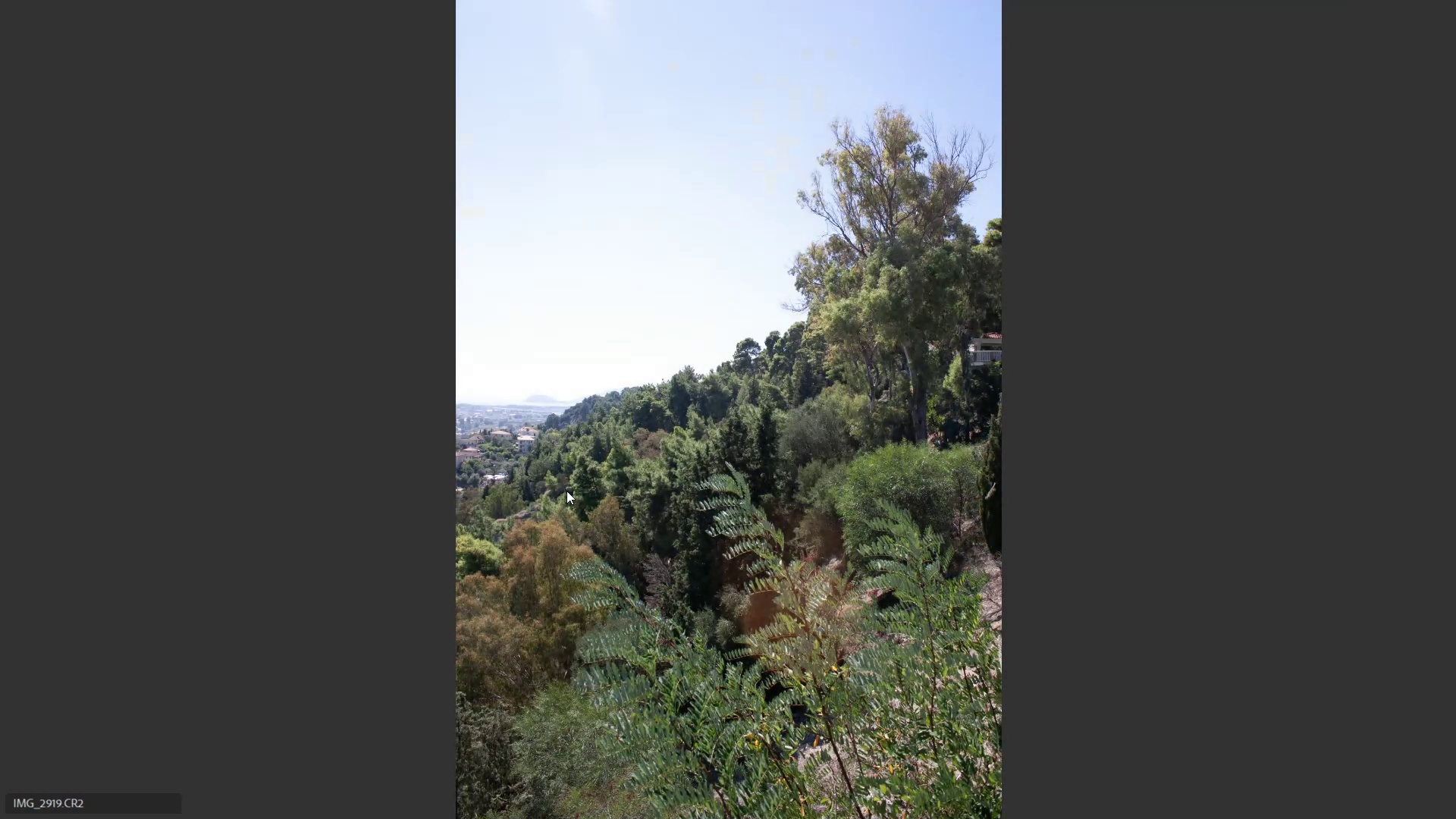 
key(ArrowLeft)
 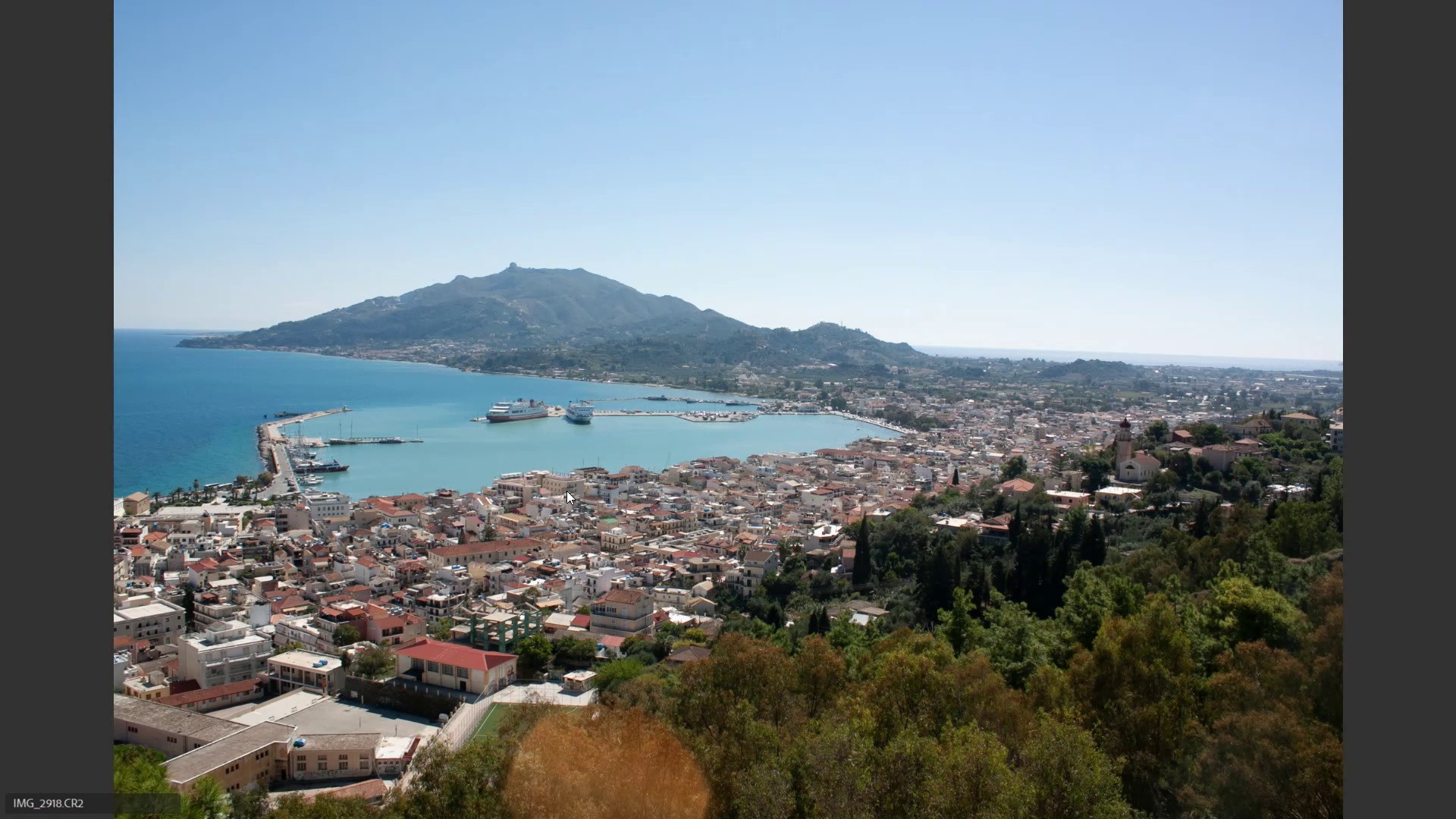 
key(Escape)
 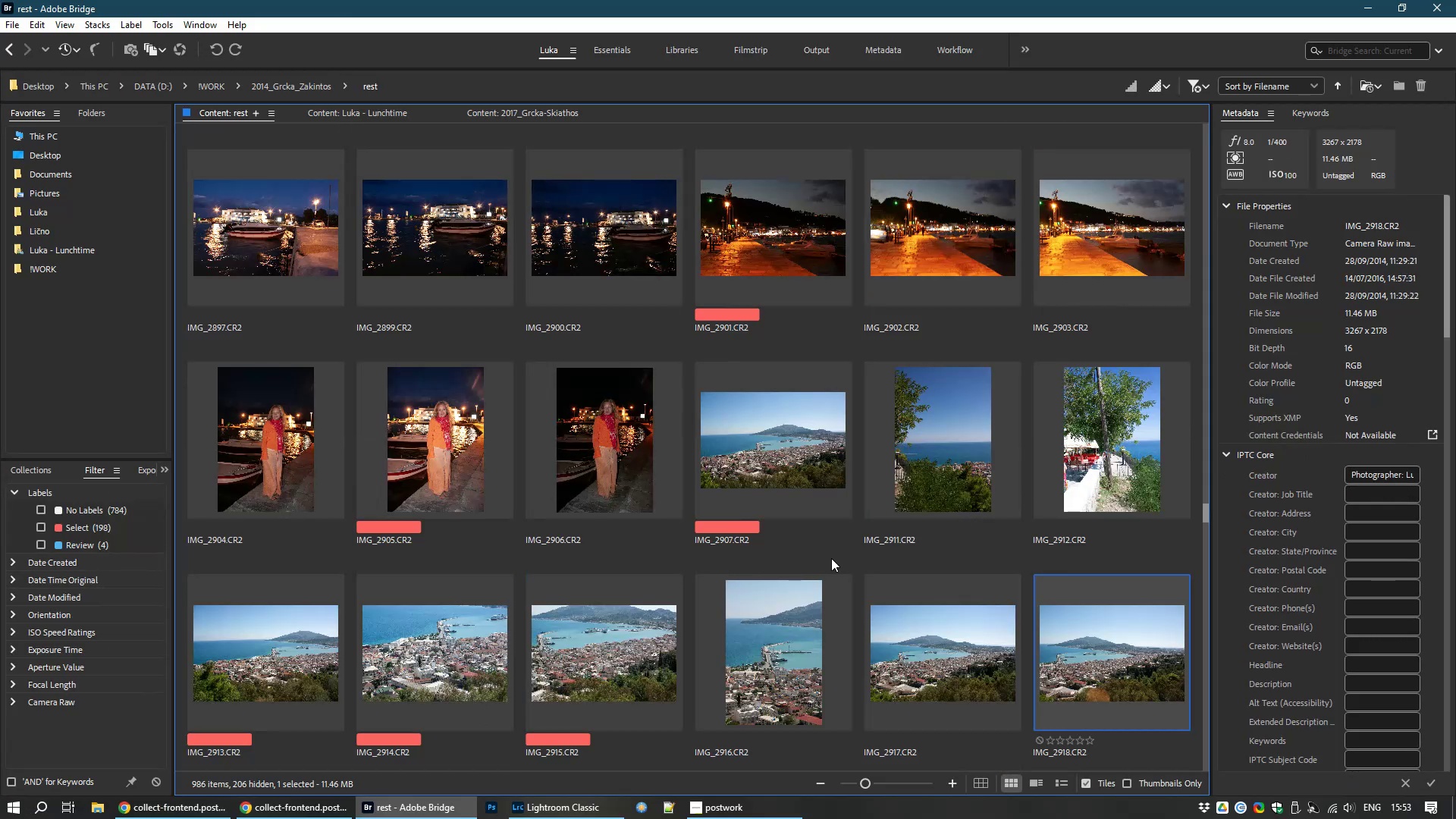 
scroll: coordinate [942, 620], scroll_direction: down, amount: 1.0
 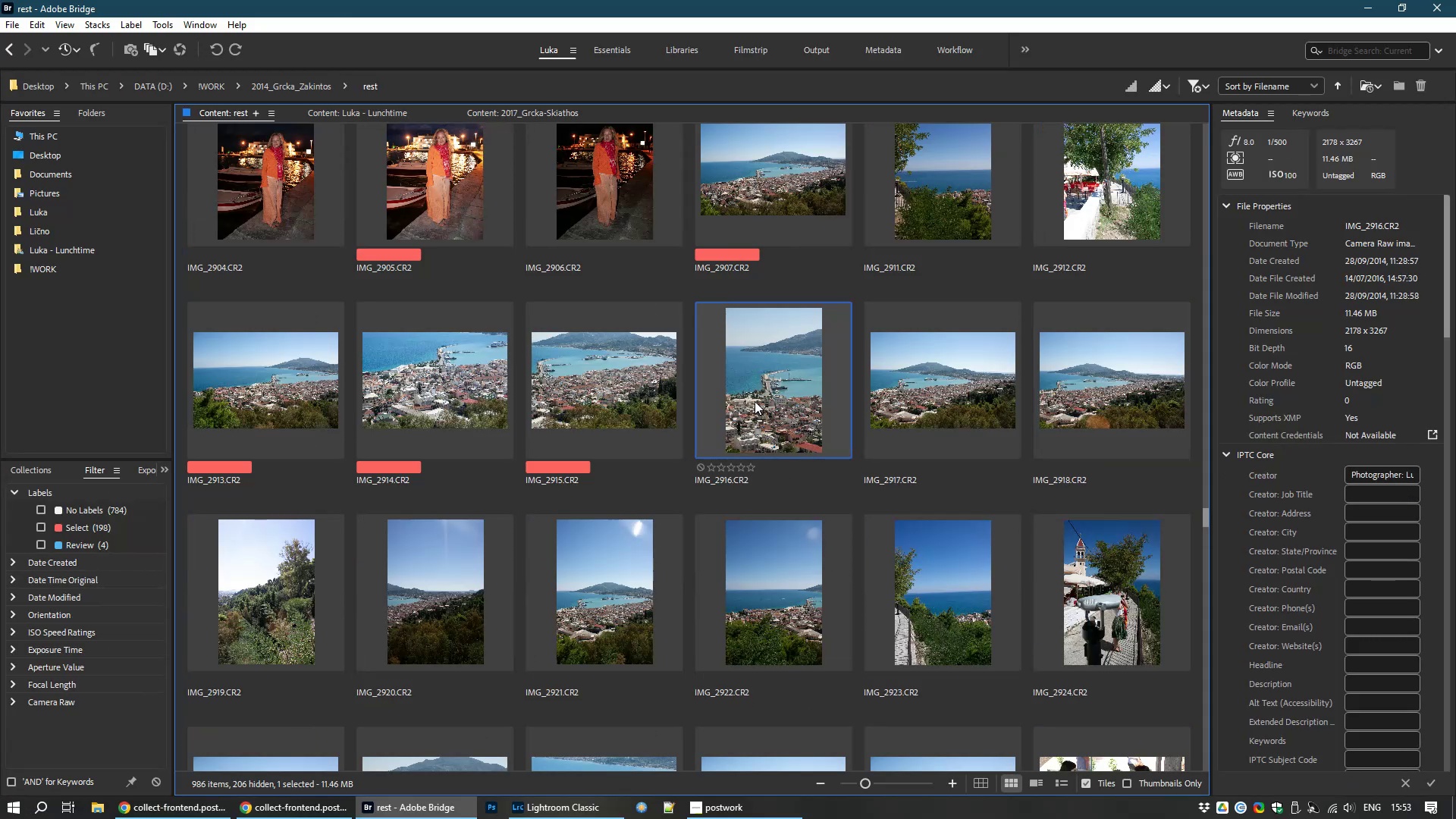 
right_click([755, 401])
 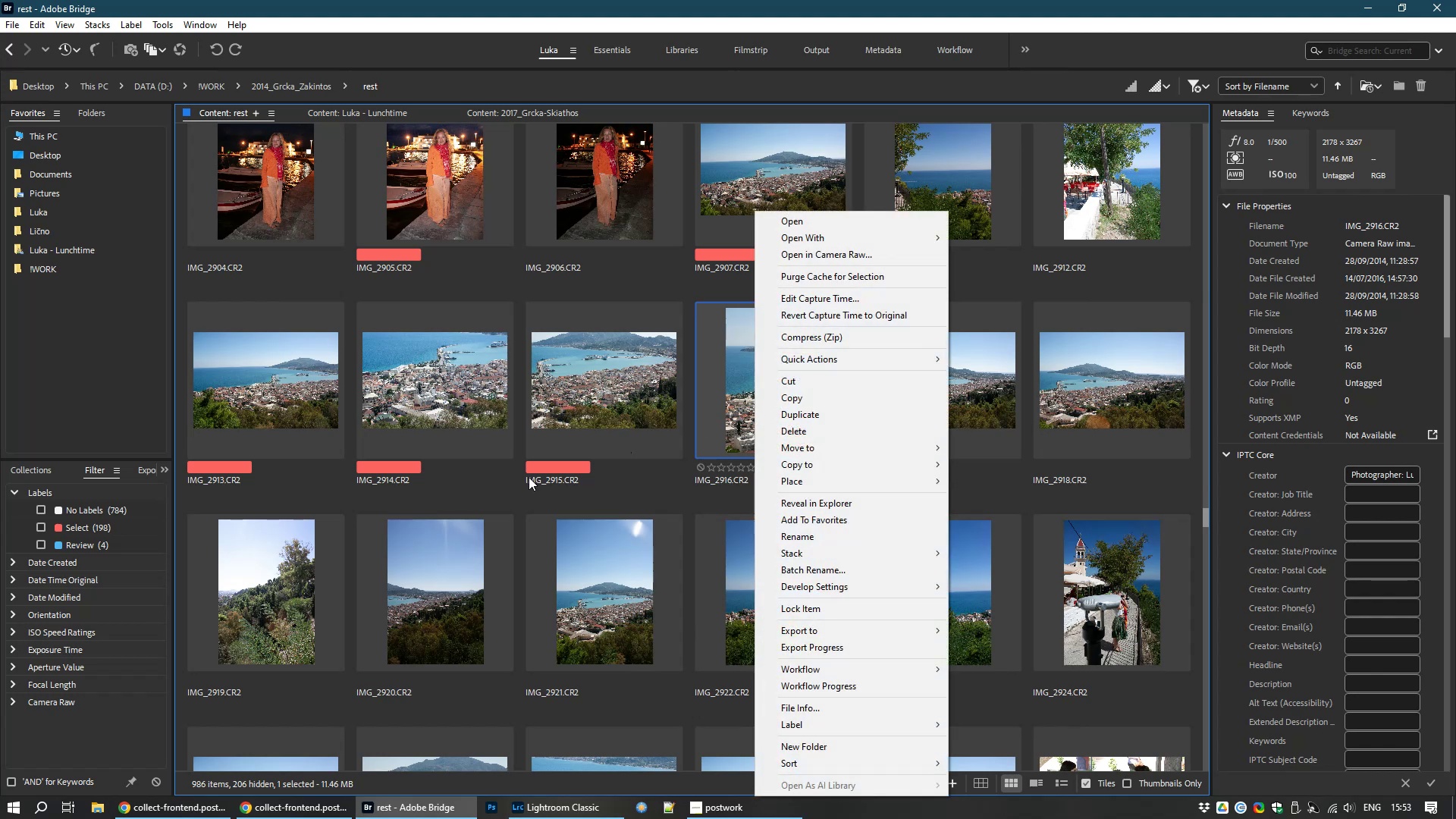 
left_click([529, 477])
 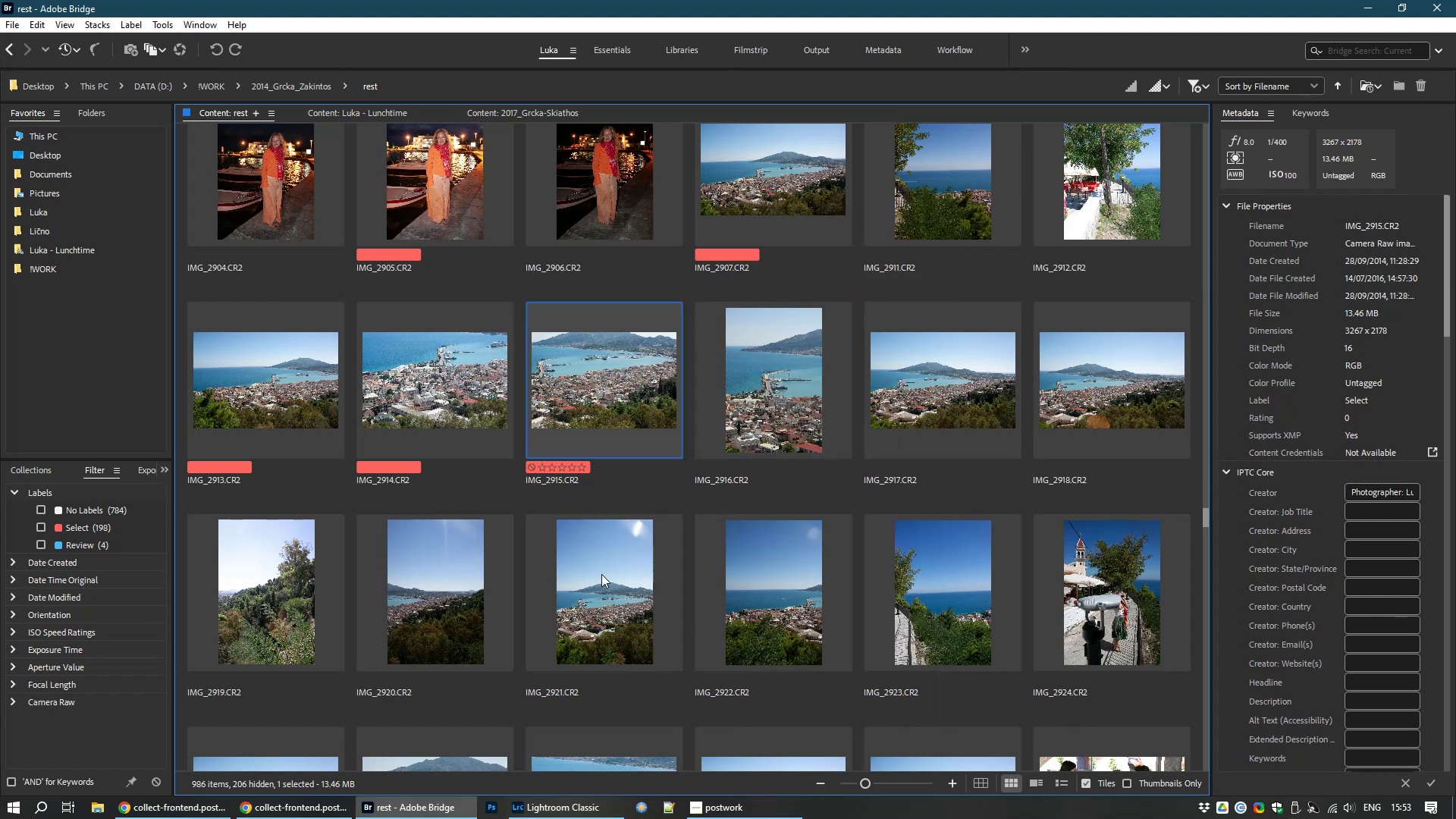 
scroll: coordinate [601, 574], scroll_direction: down, amount: 1.0
 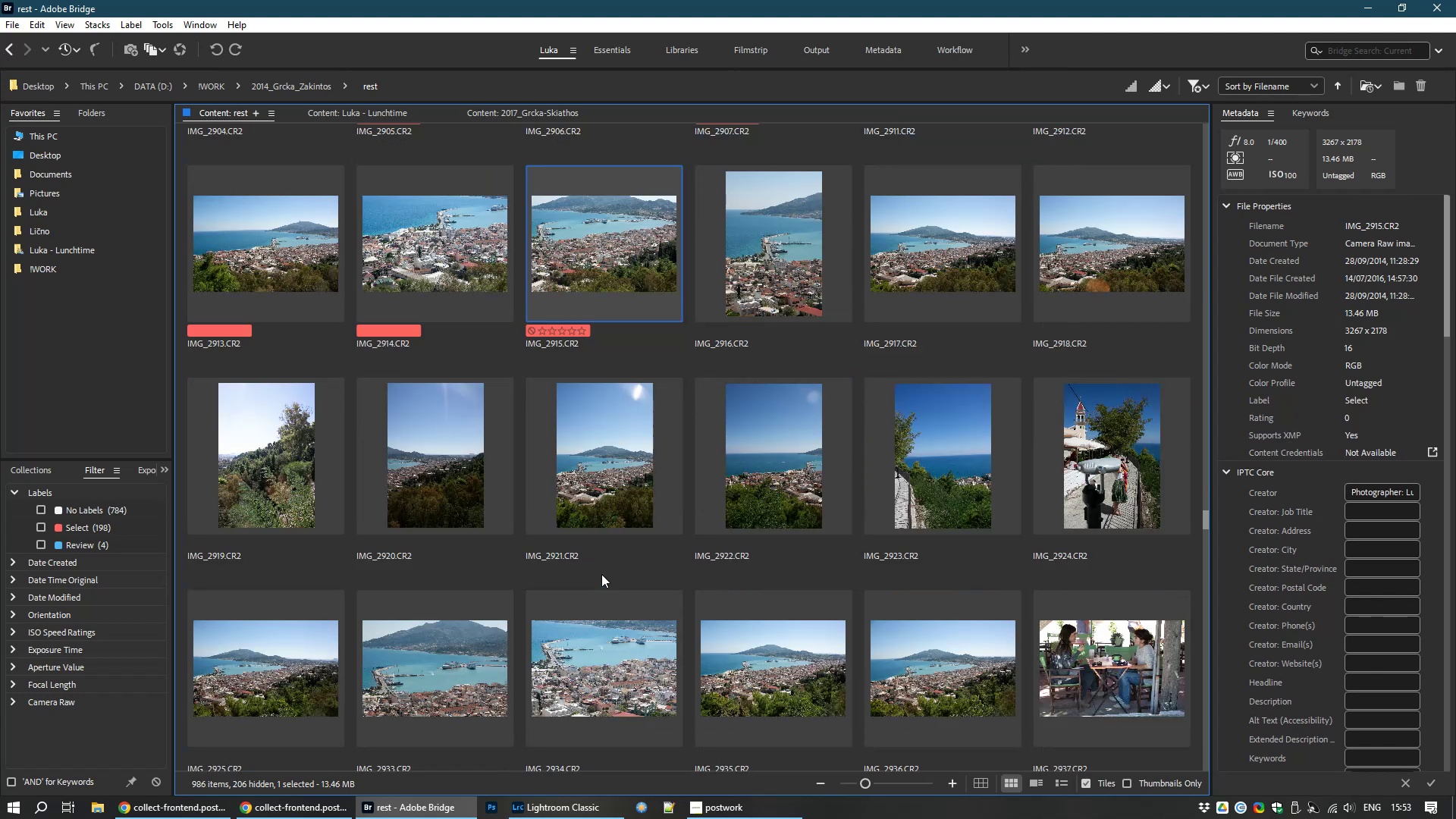 
scroll: coordinate [601, 574], scroll_direction: up, amount: 3.0
 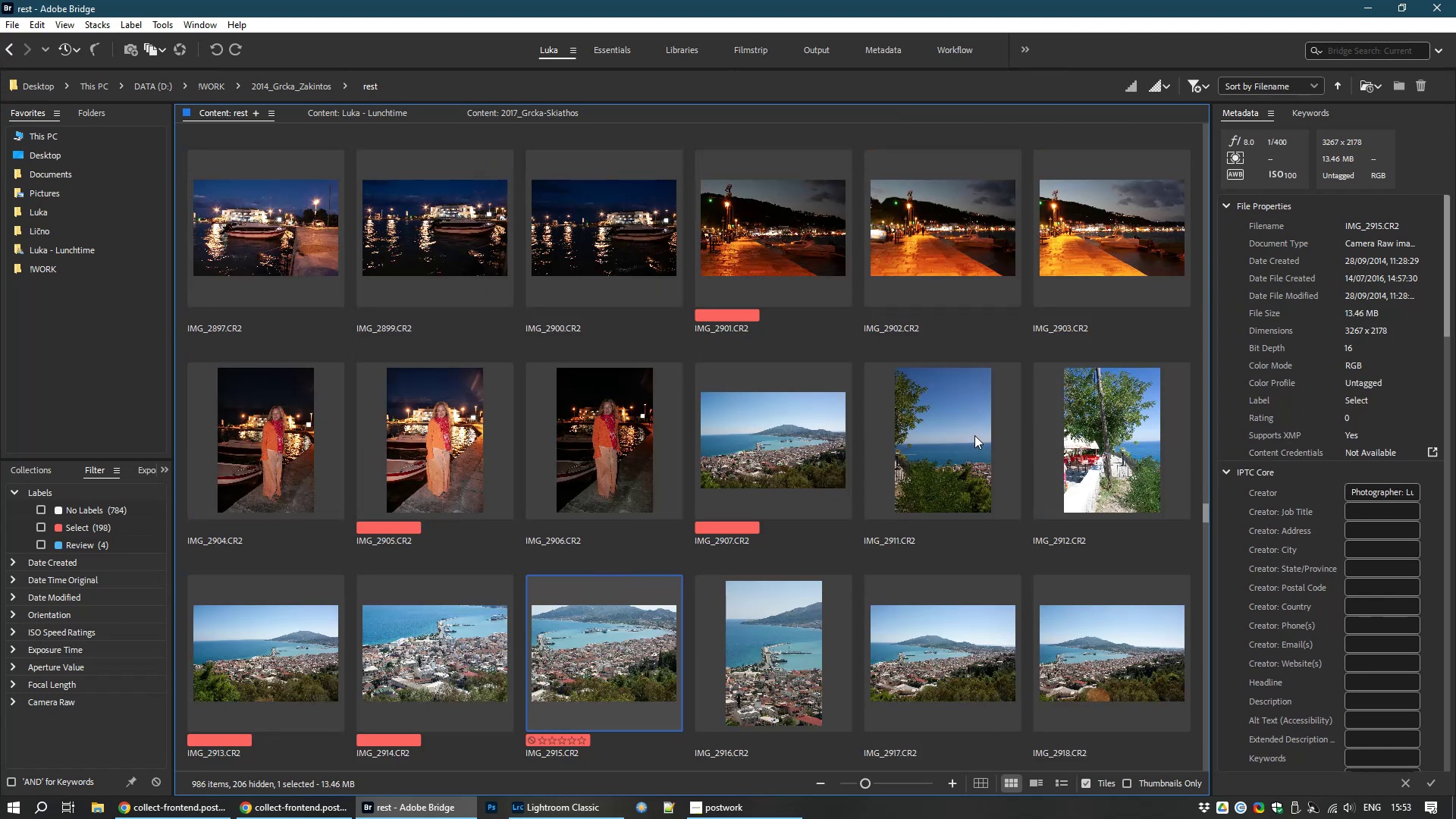 
wait(6.86)
 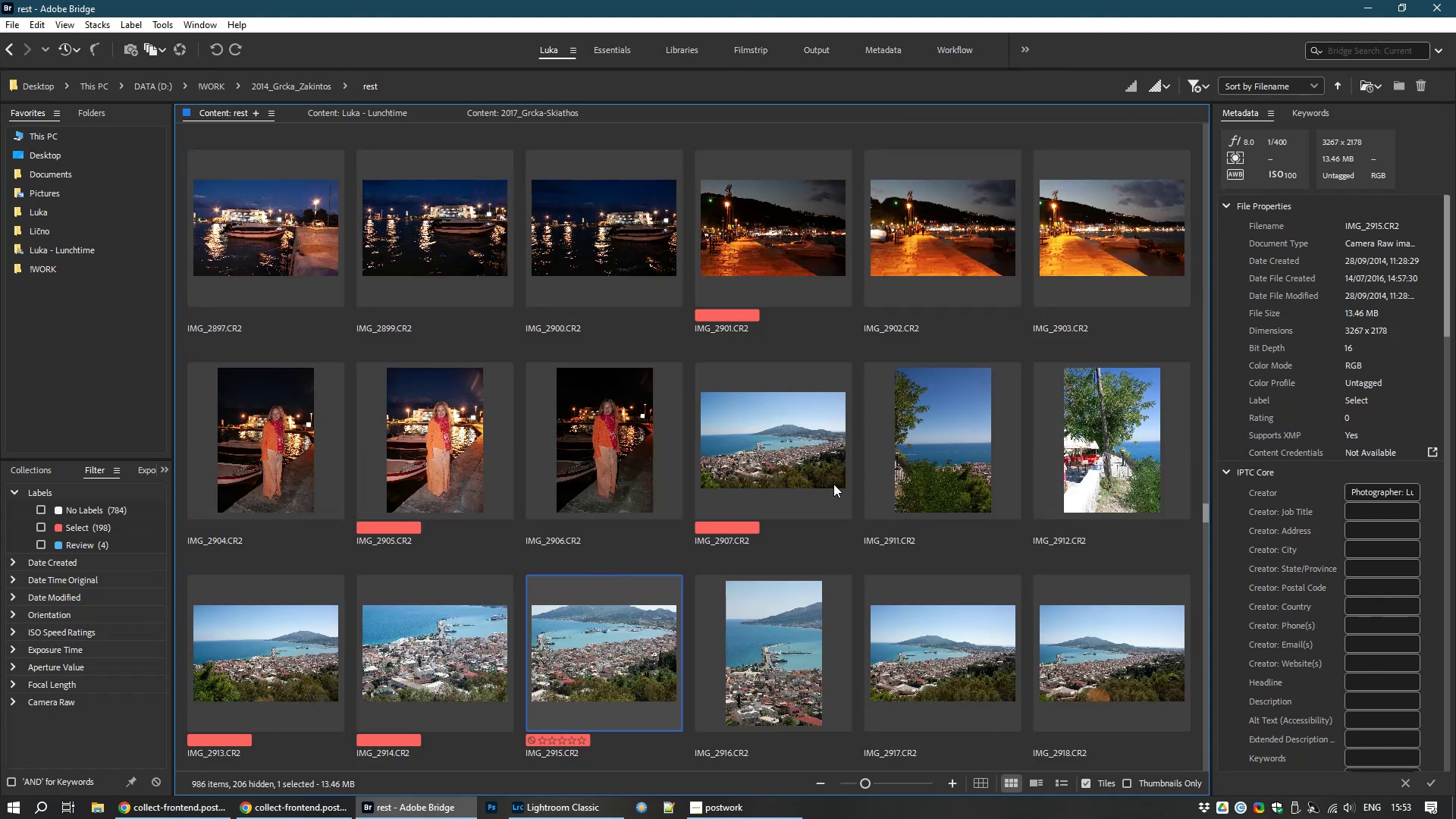 
scroll: coordinate [974, 435], scroll_direction: down, amount: 2.0
 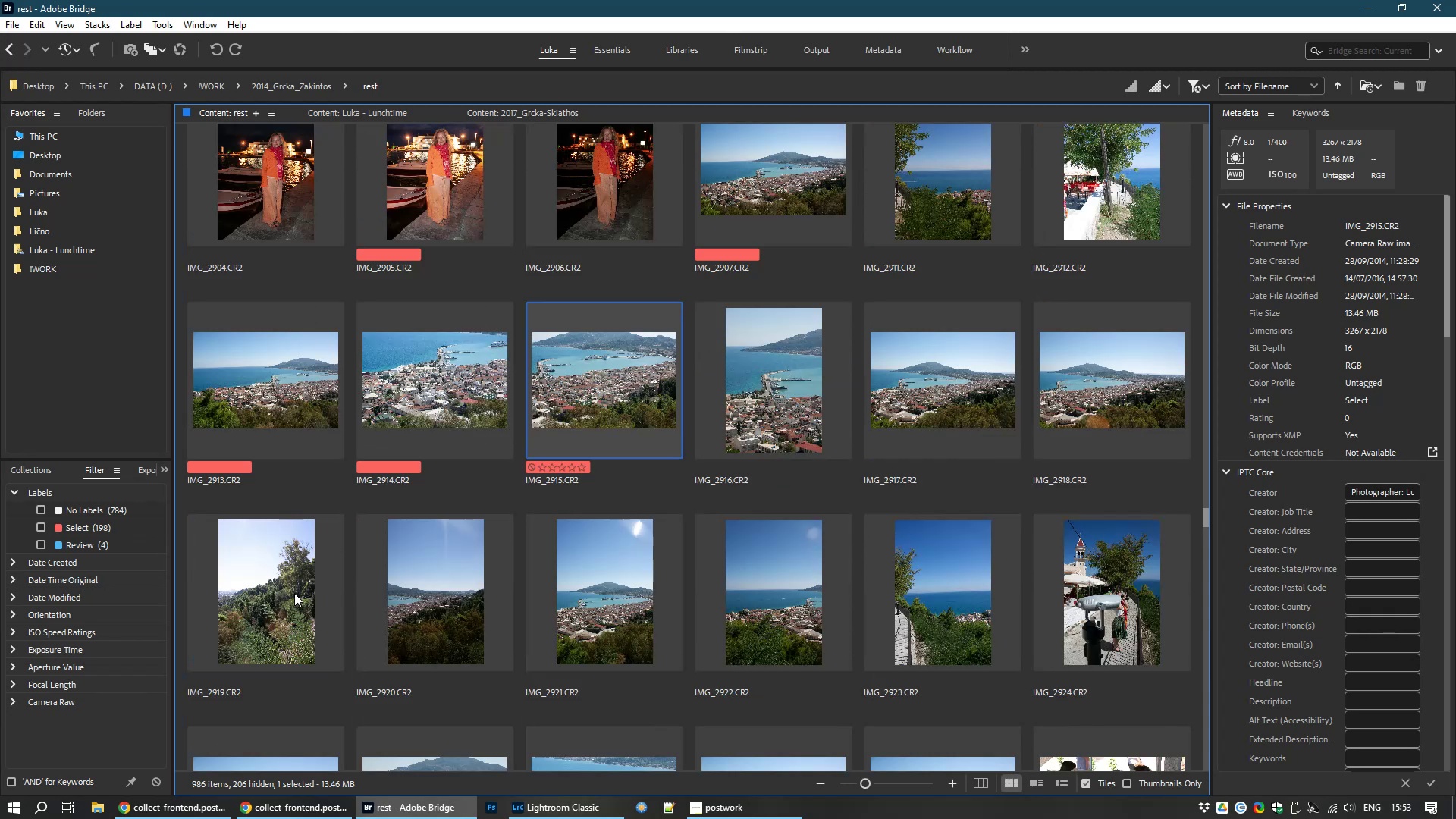 
left_click([294, 593])
 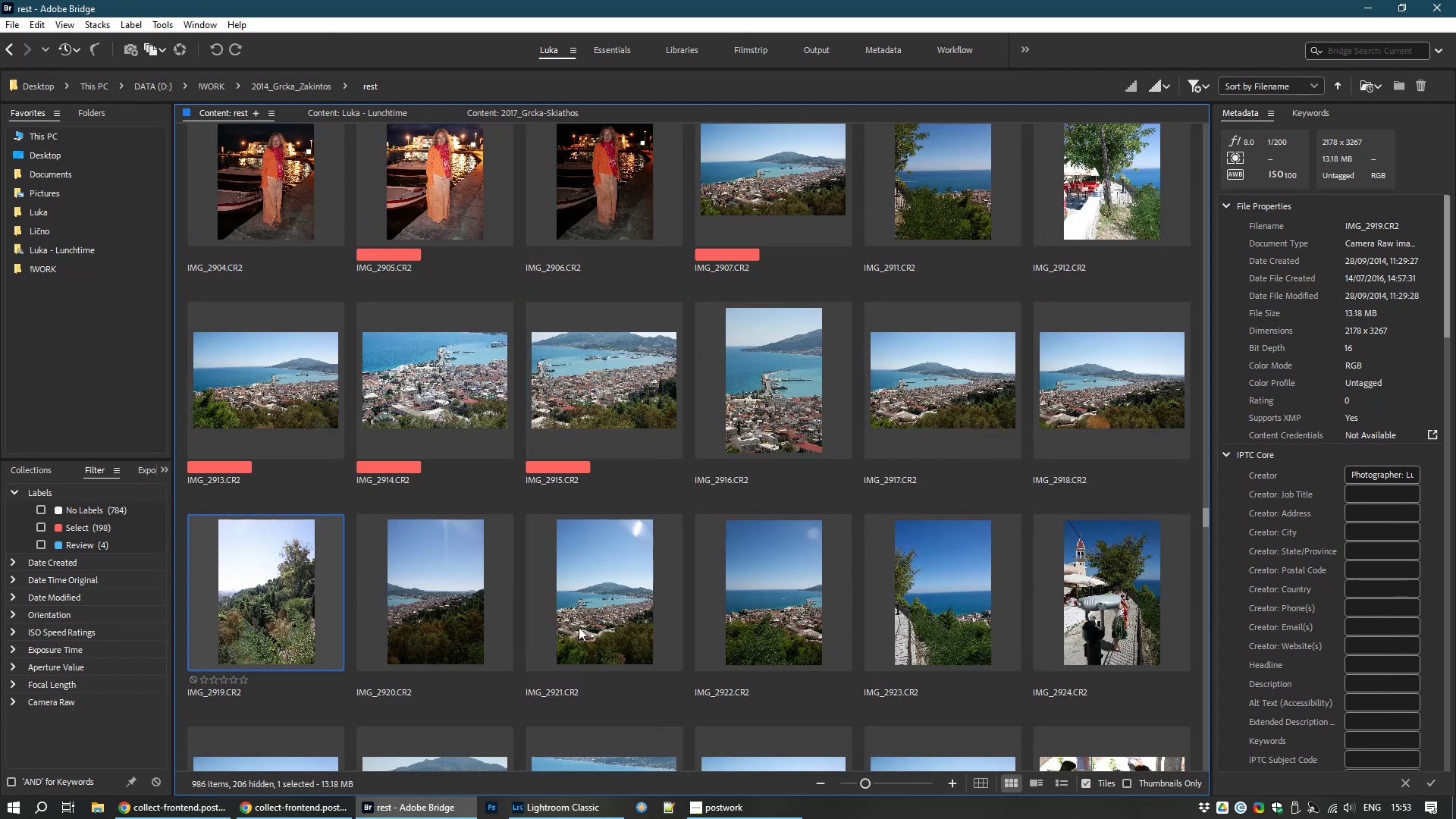 
hold_key(key=ControlLeft, duration=0.39)
 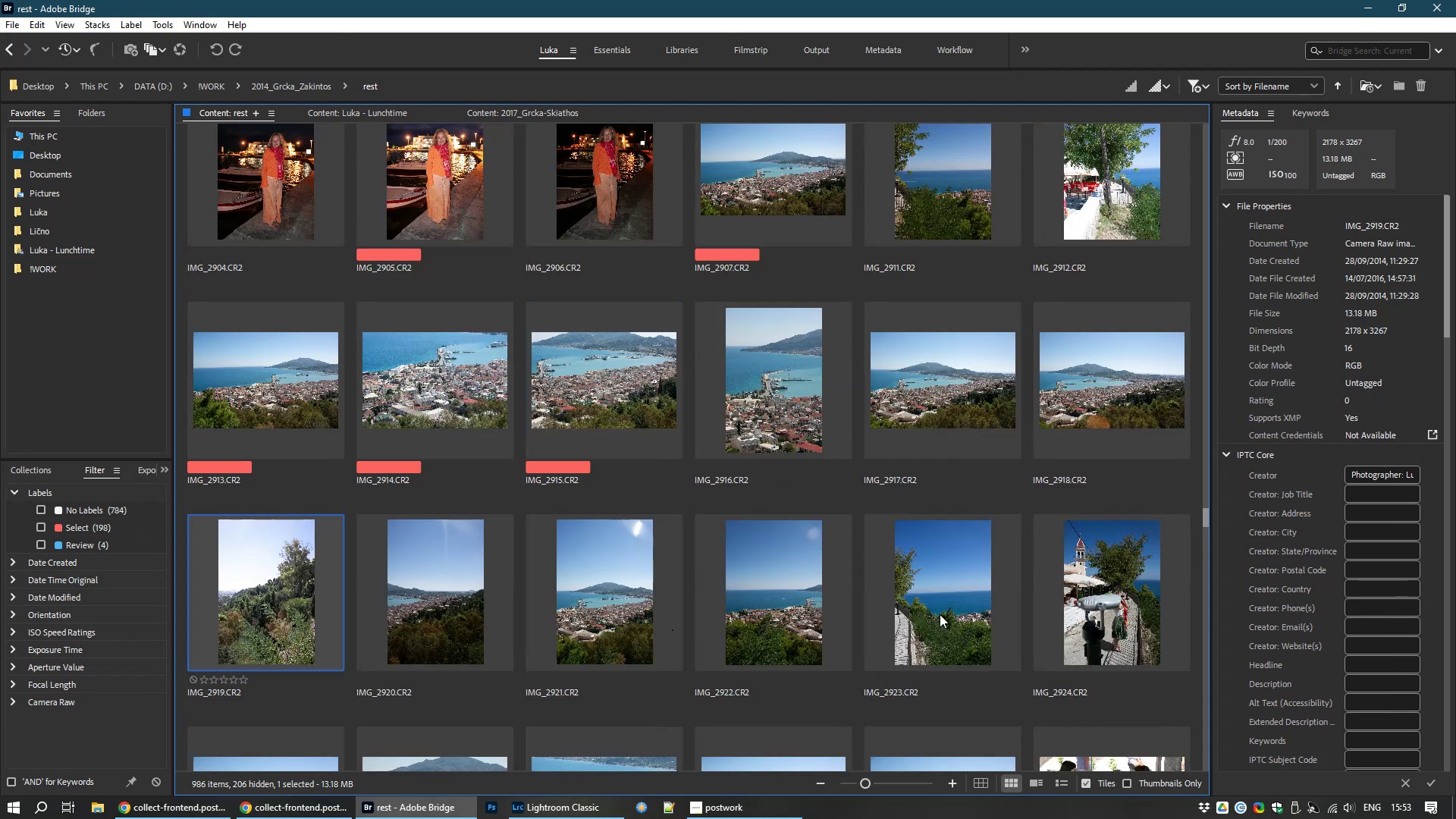 
hold_key(key=ShiftLeft, duration=1.53)
 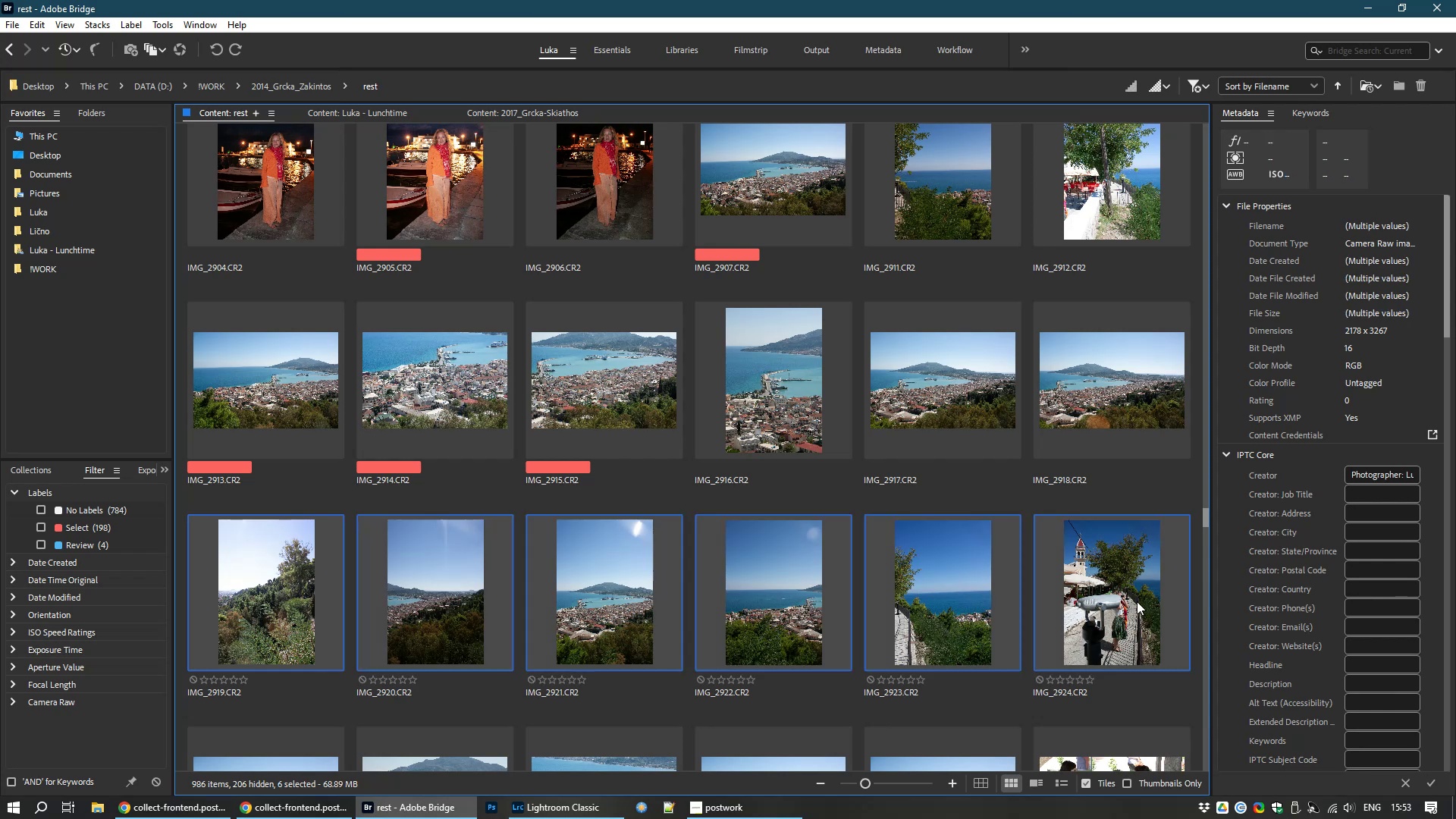 
hold_key(key=ShiftLeft, duration=0.47)
left_click([1137, 601])
 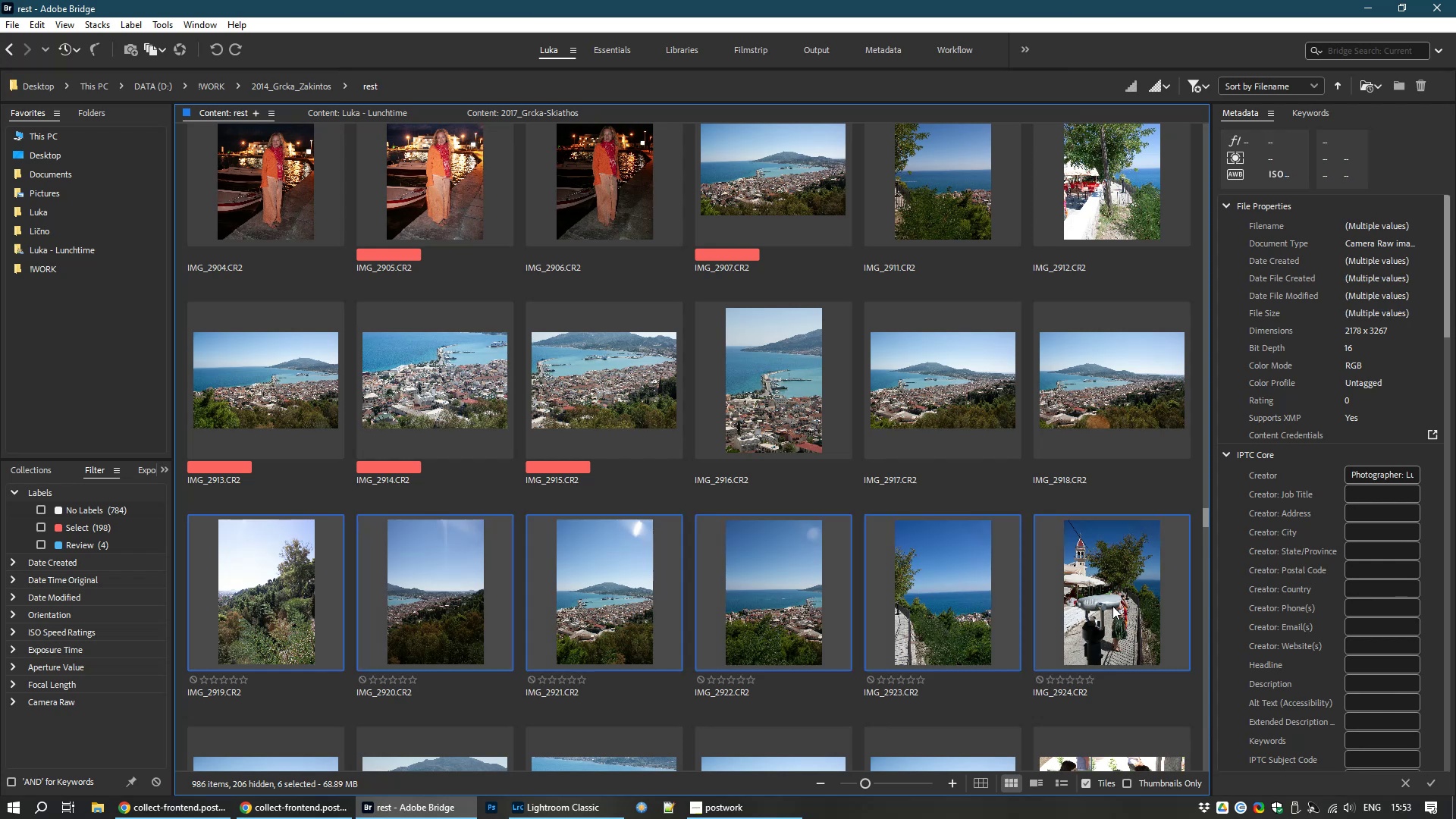 
key(9)
 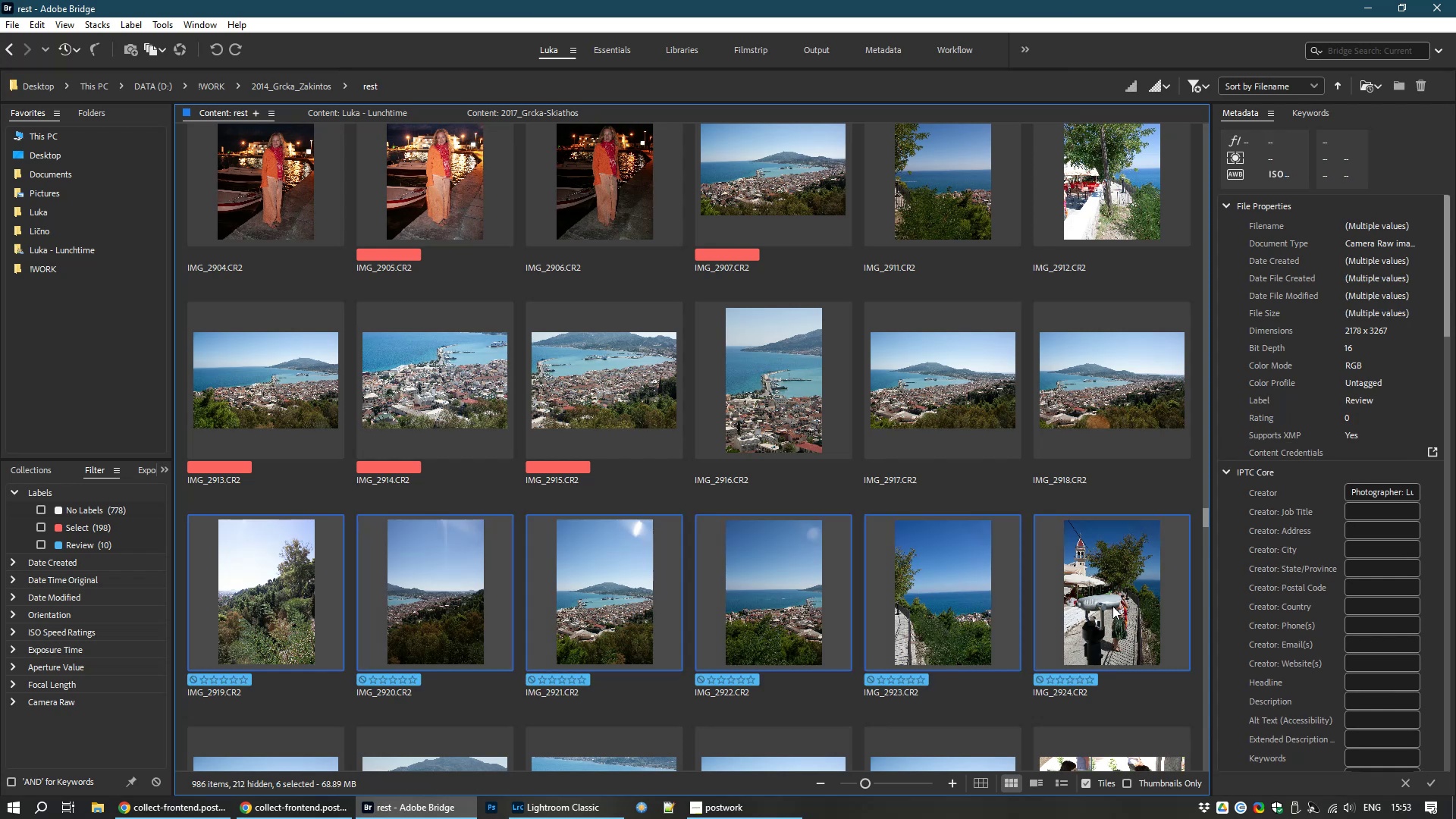 
scroll: coordinate [1112, 606], scroll_direction: down, amount: 1.0
 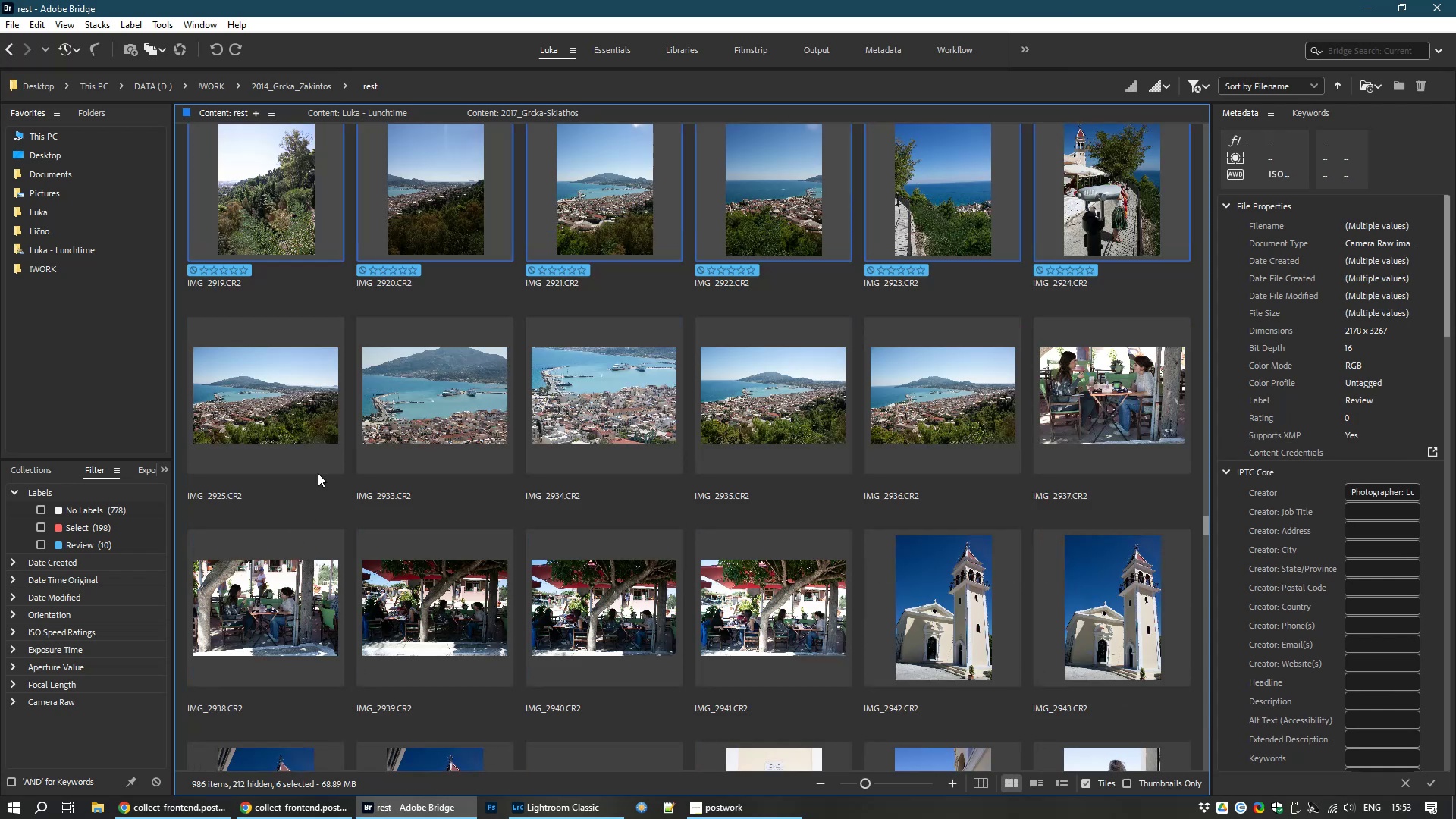 
left_click([297, 381])
 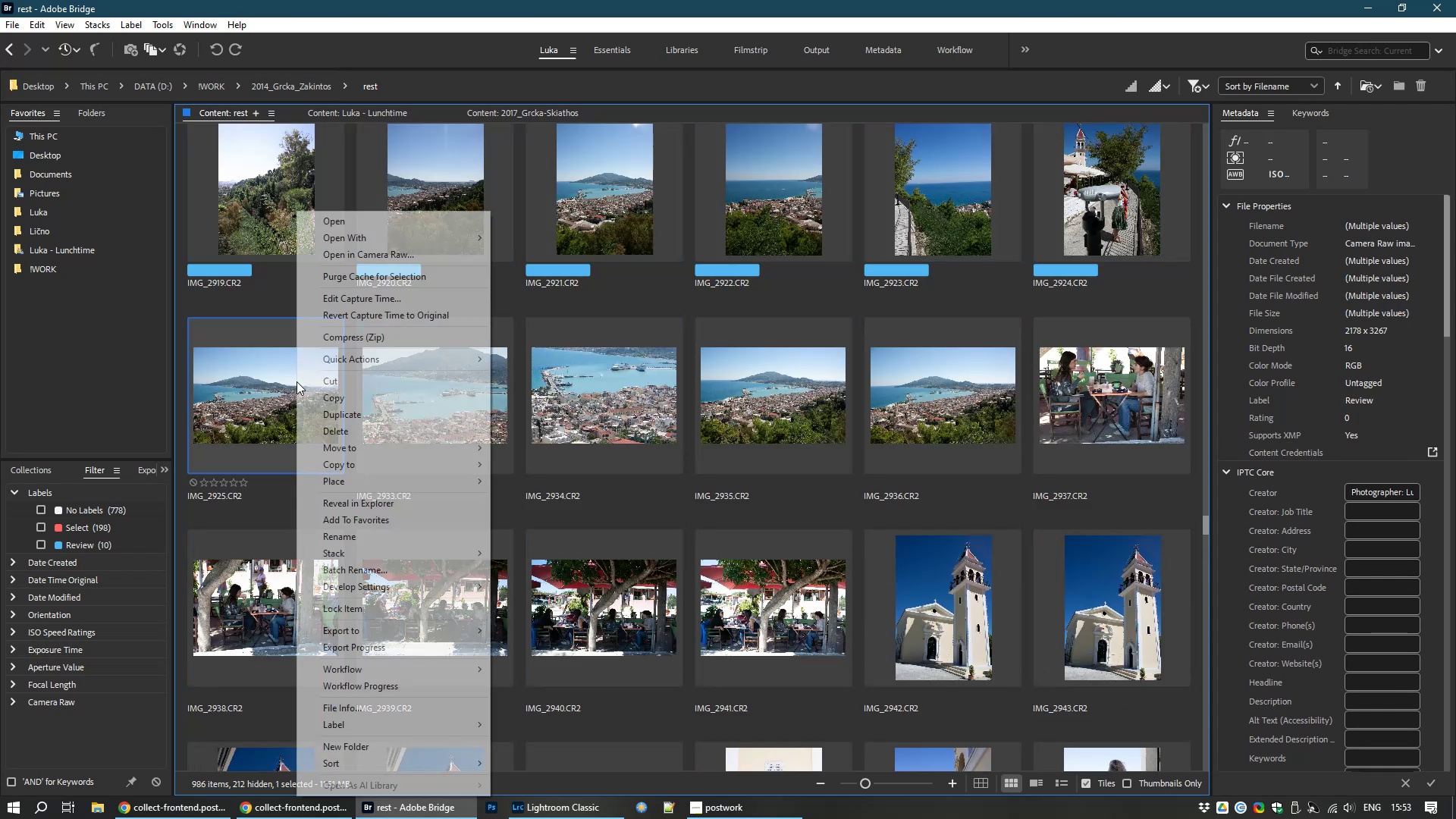 
right_click([297, 381])
 